 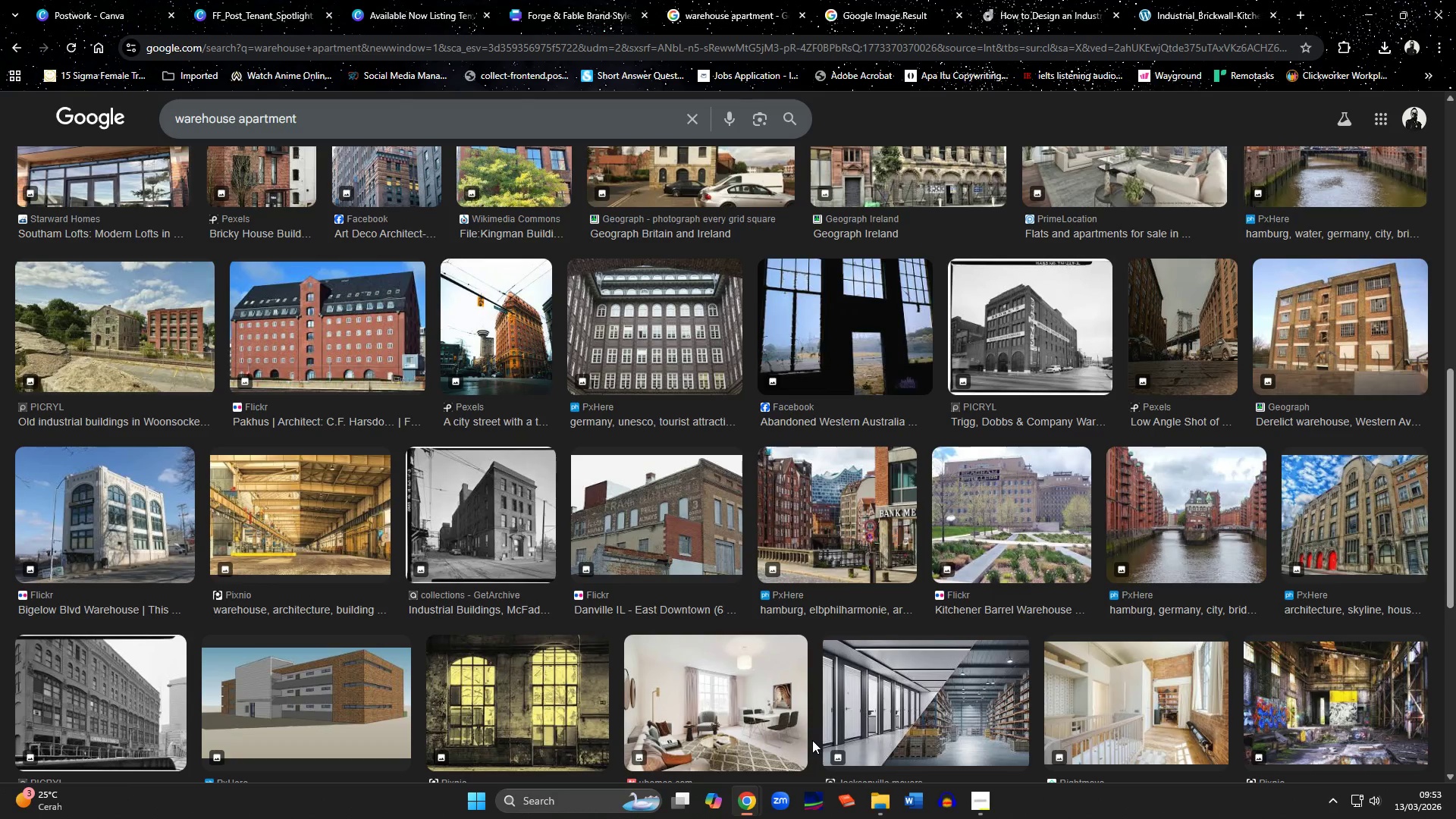 
scroll: coordinate [622, 543], scroll_direction: down, amount: 6.0
 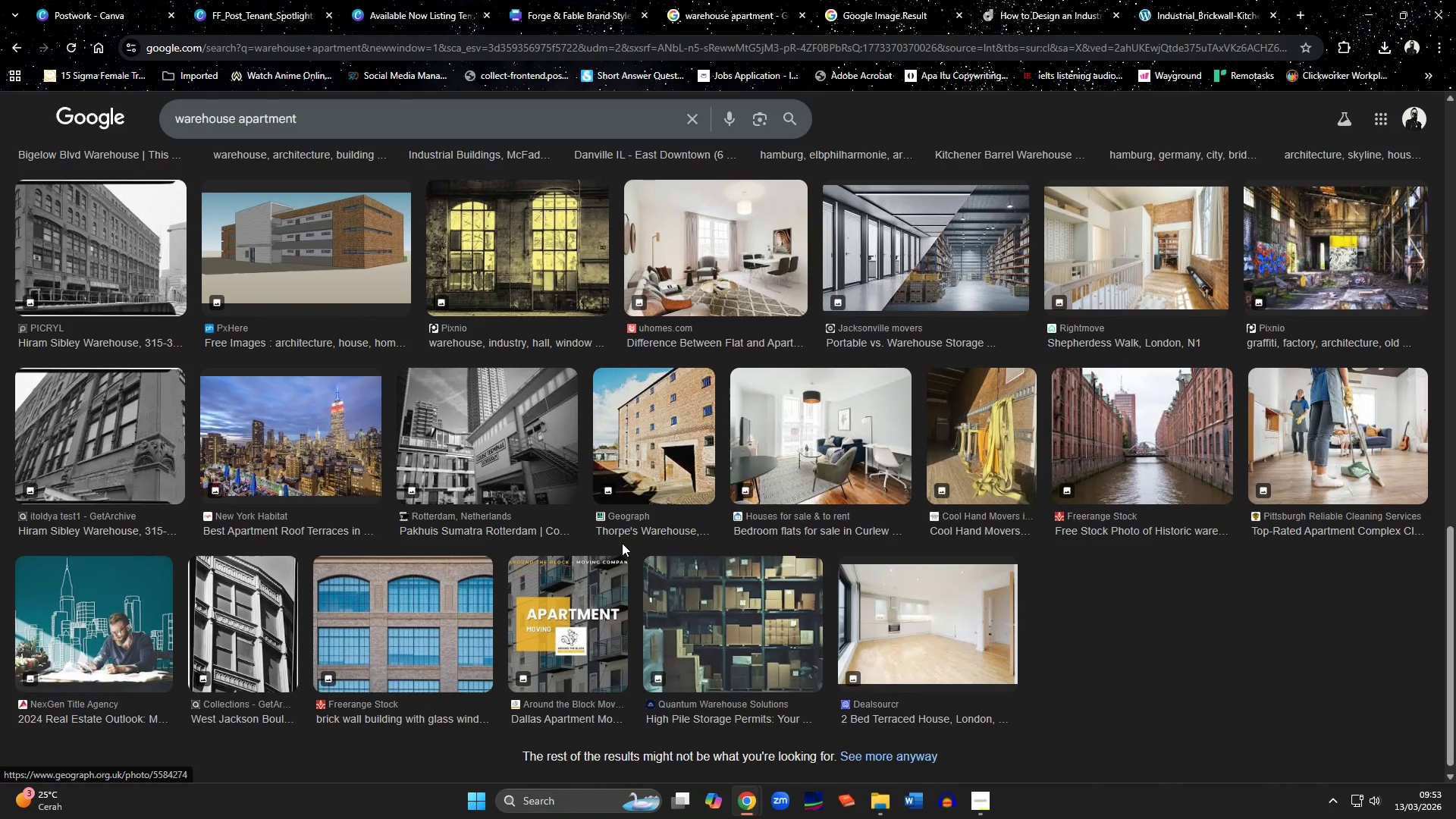 
scroll: coordinate [625, 611], scroll_direction: up, amount: 17.0
 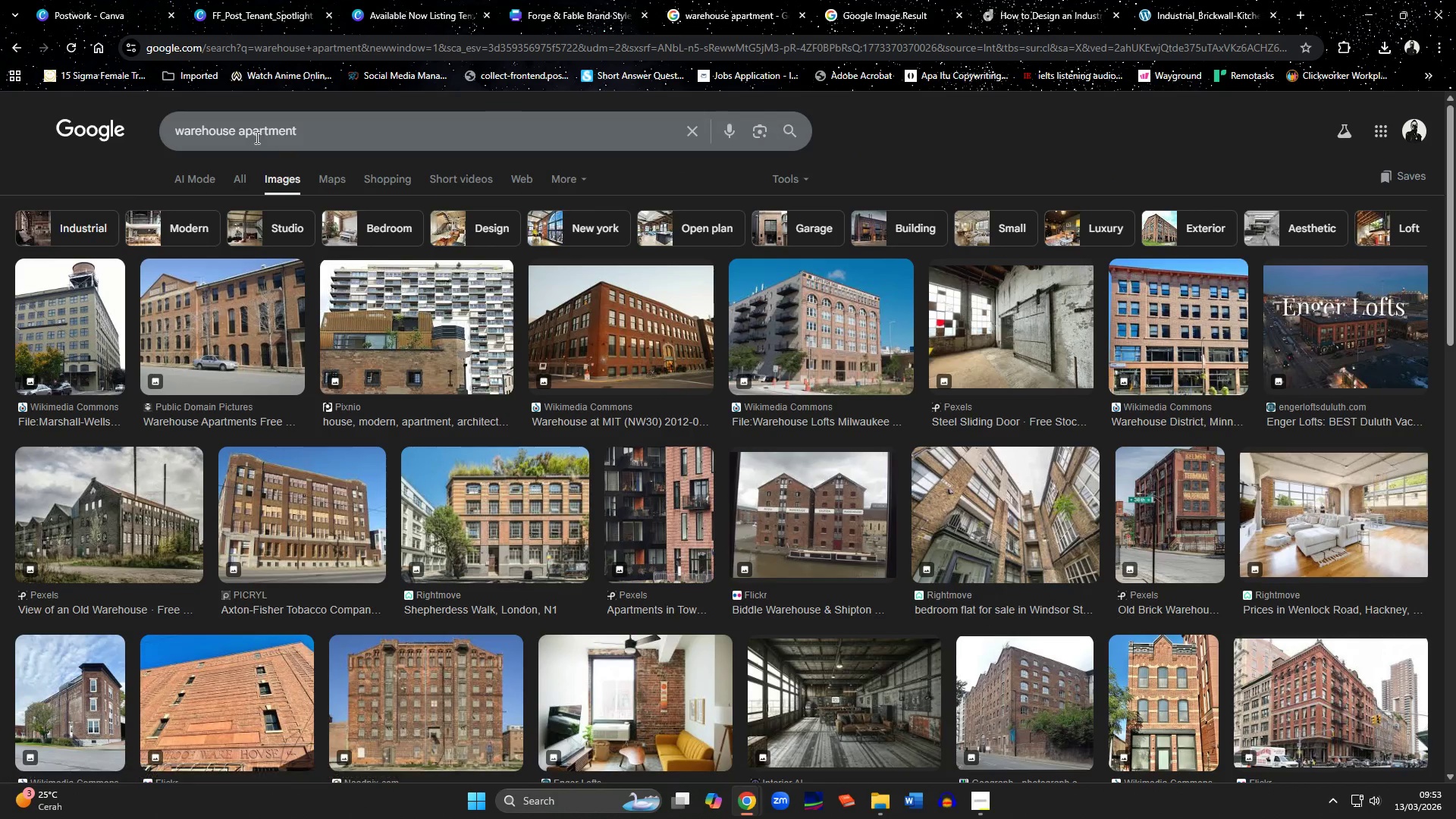 
left_click([233, 130])
 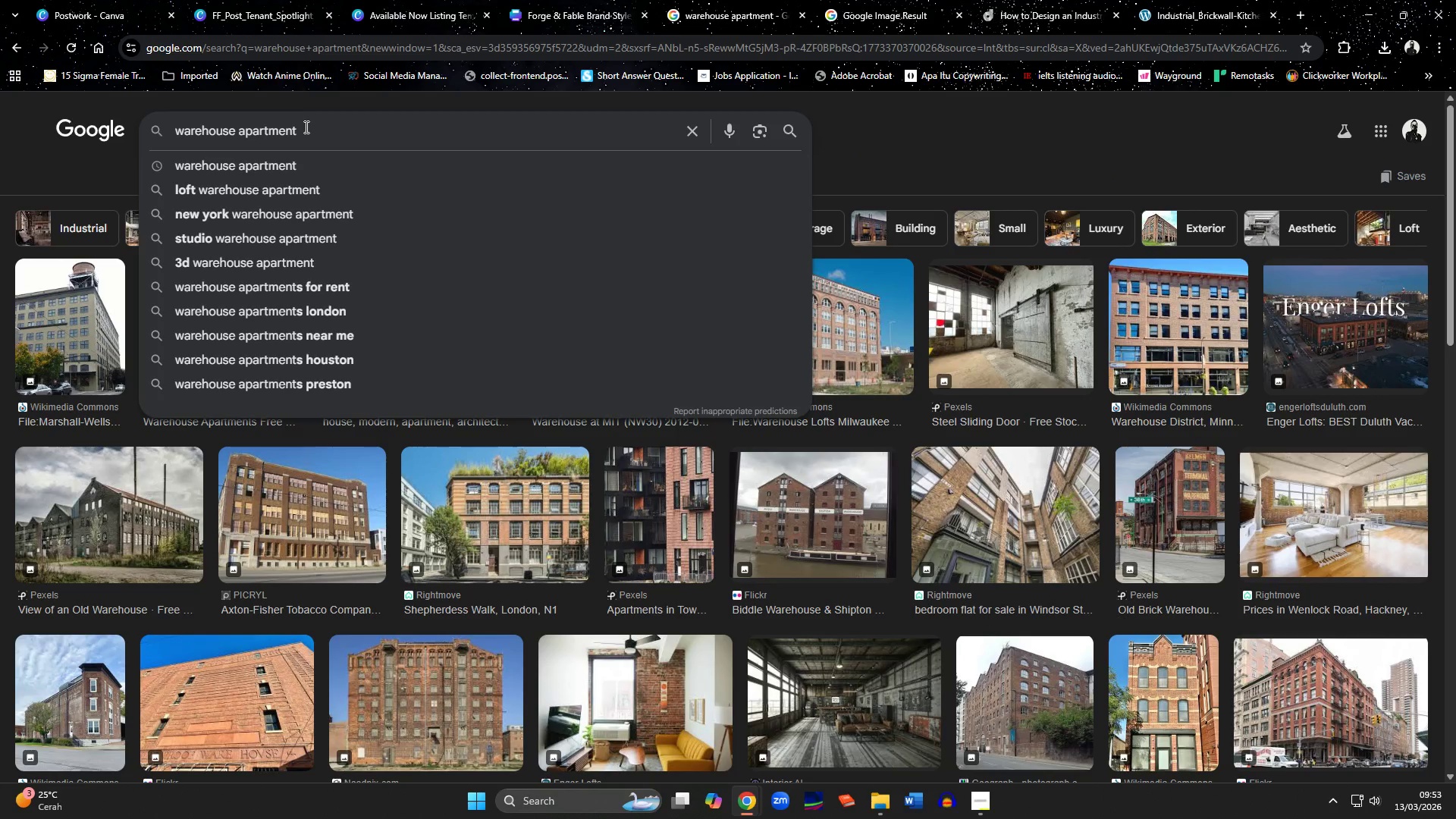 
type( industrial)
 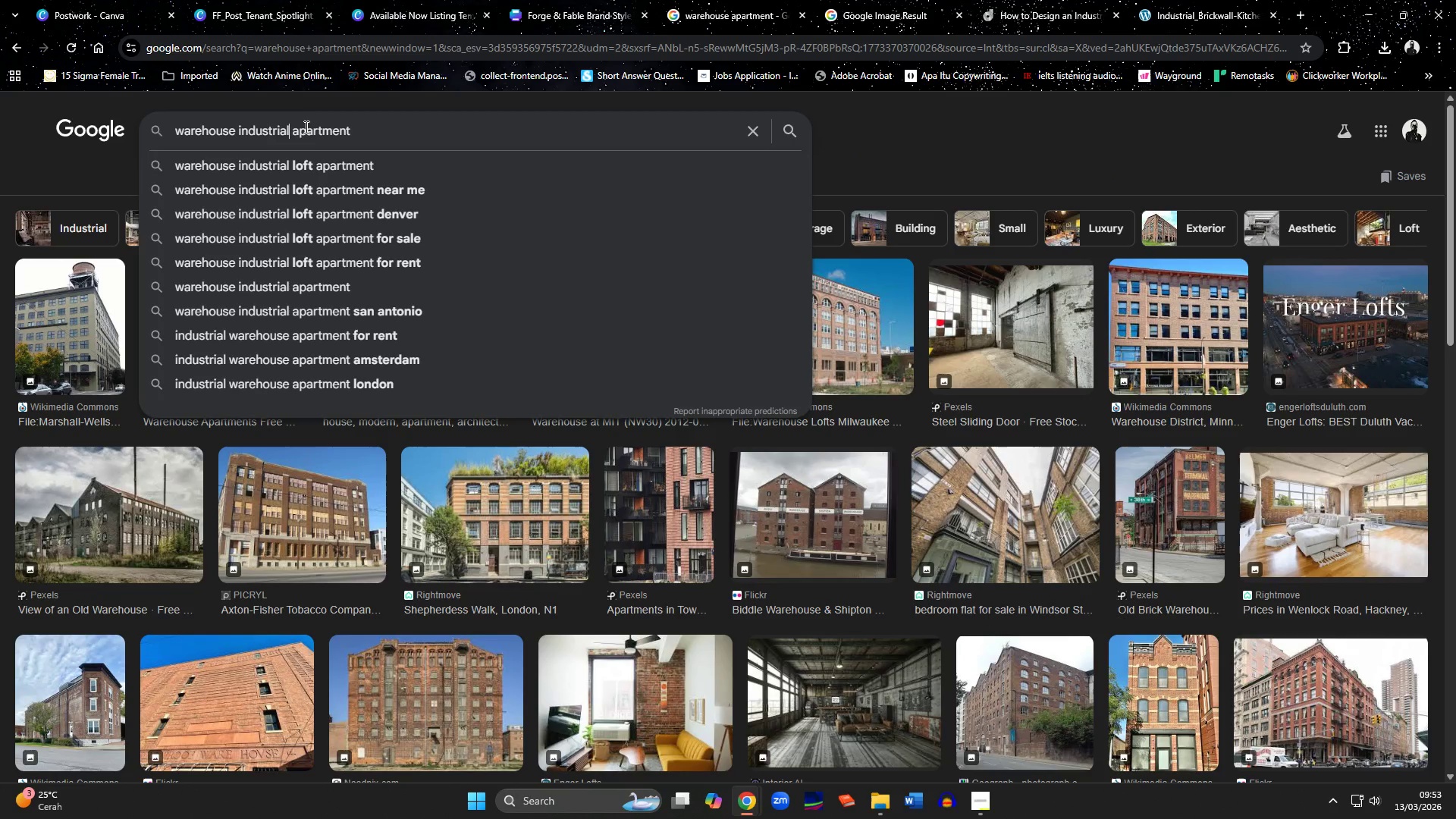 
key(Enter)
 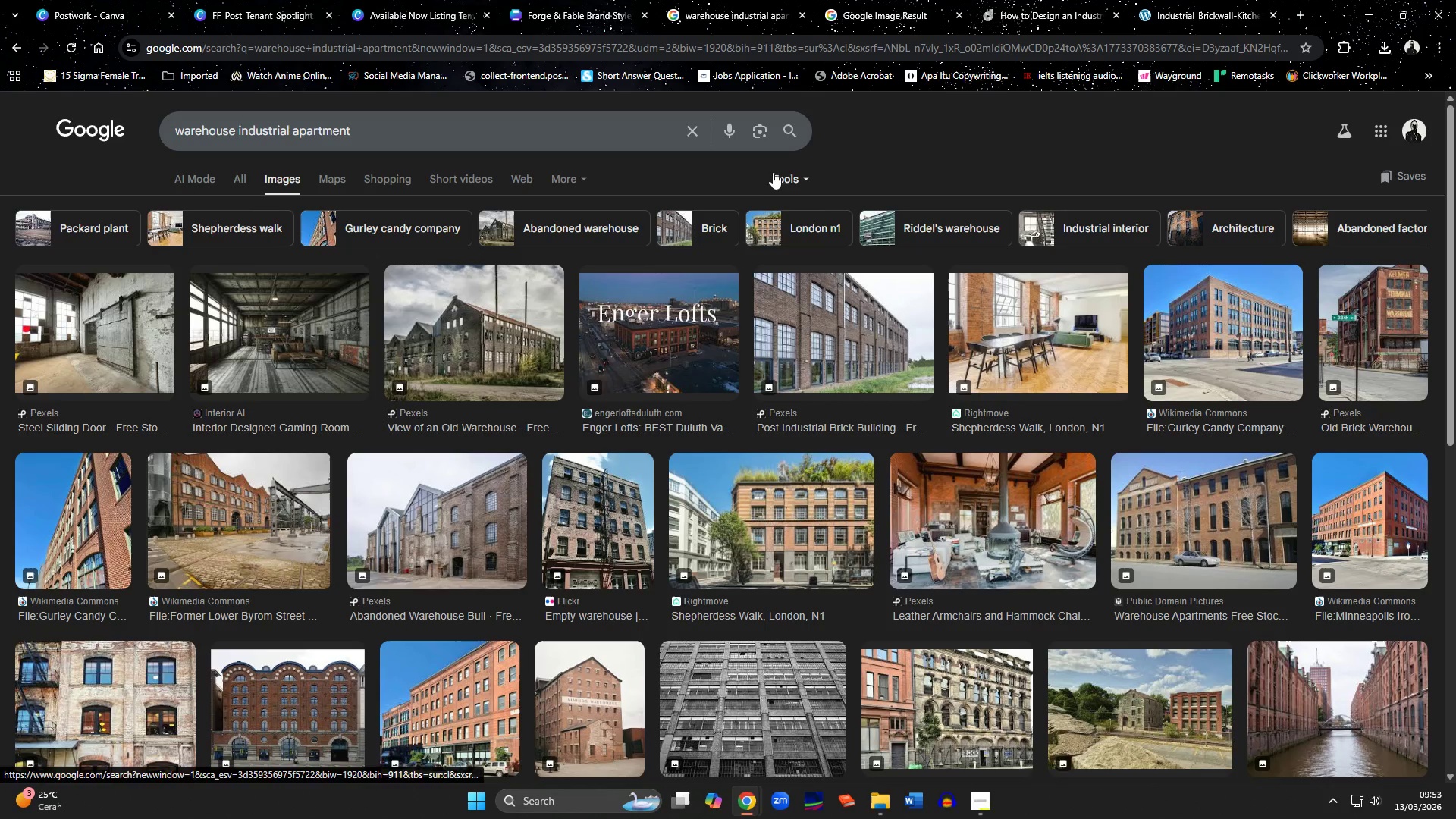 
left_click([776, 179])
 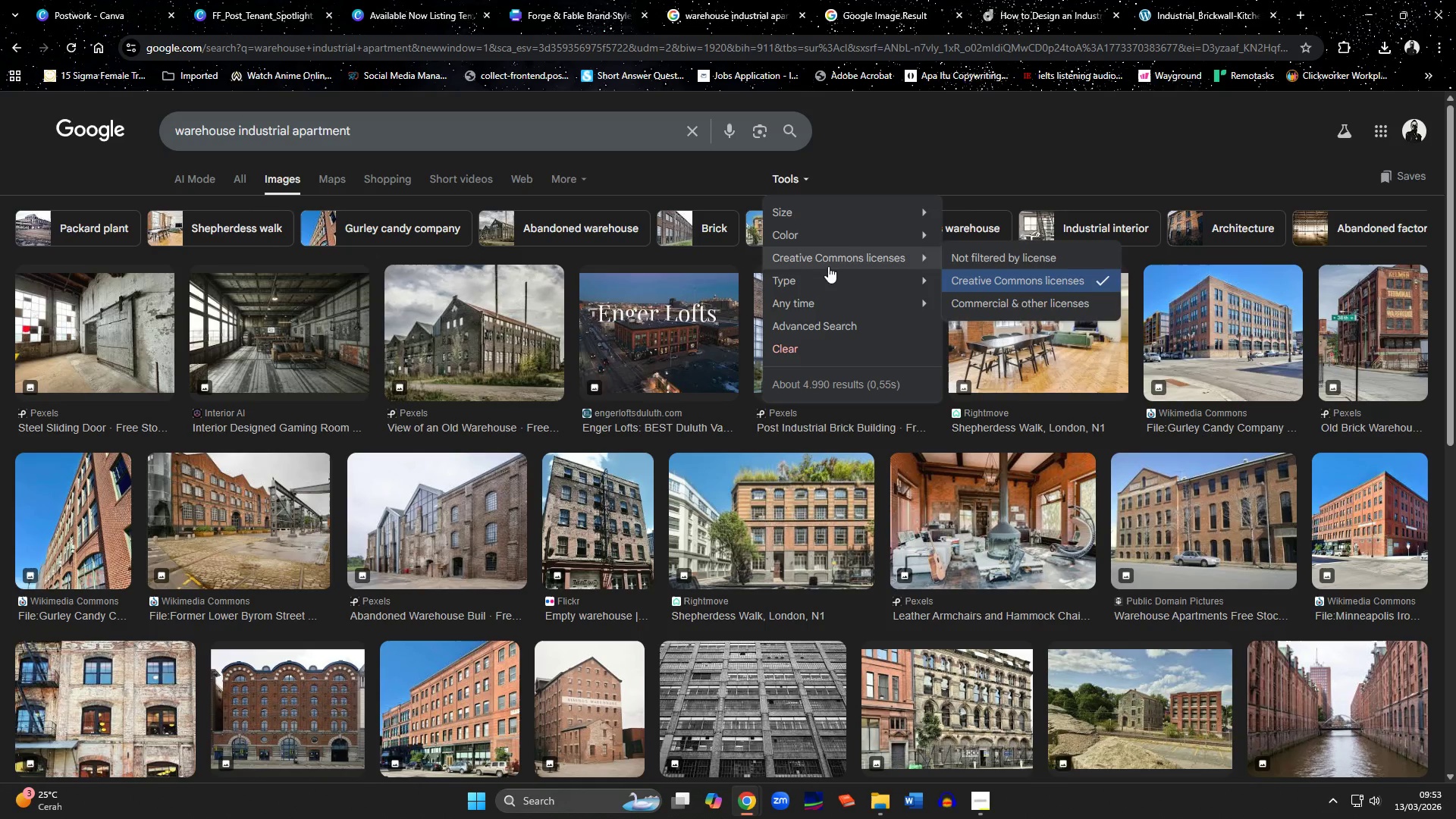 
left_click([927, 146])
 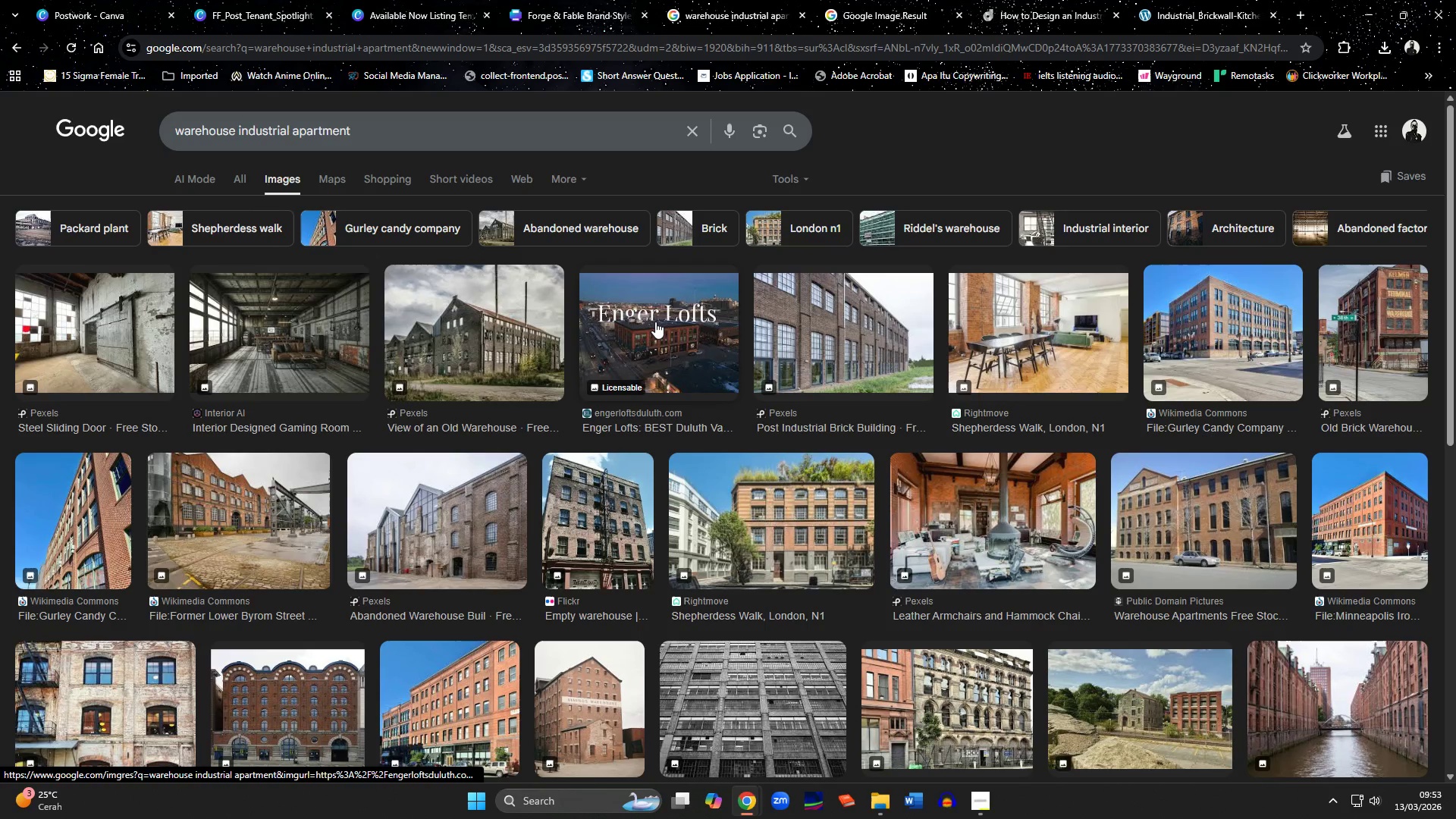 
scroll: coordinate [491, 447], scroll_direction: down, amount: 7.0
 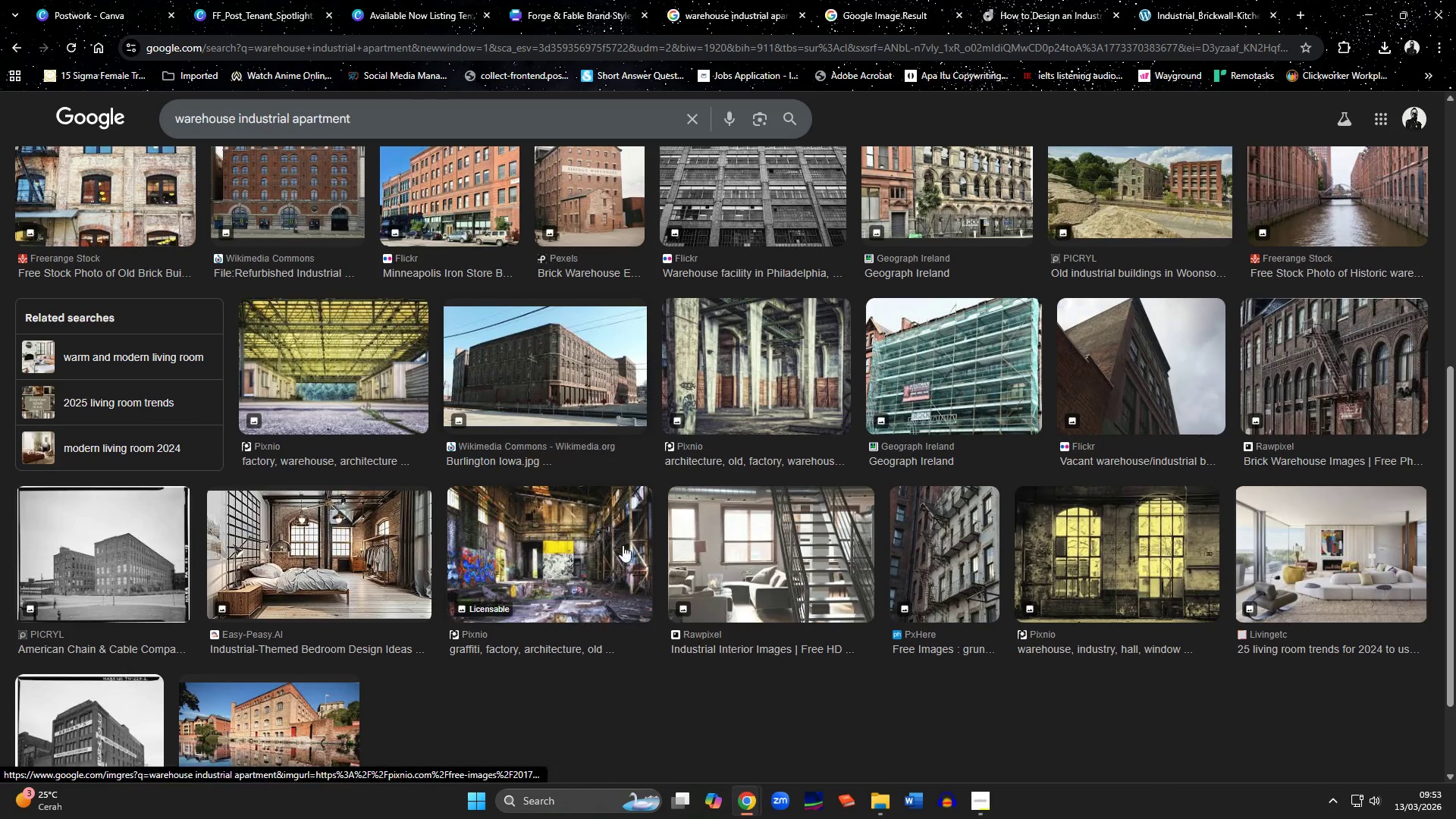 
mouse_move([777, 566])
 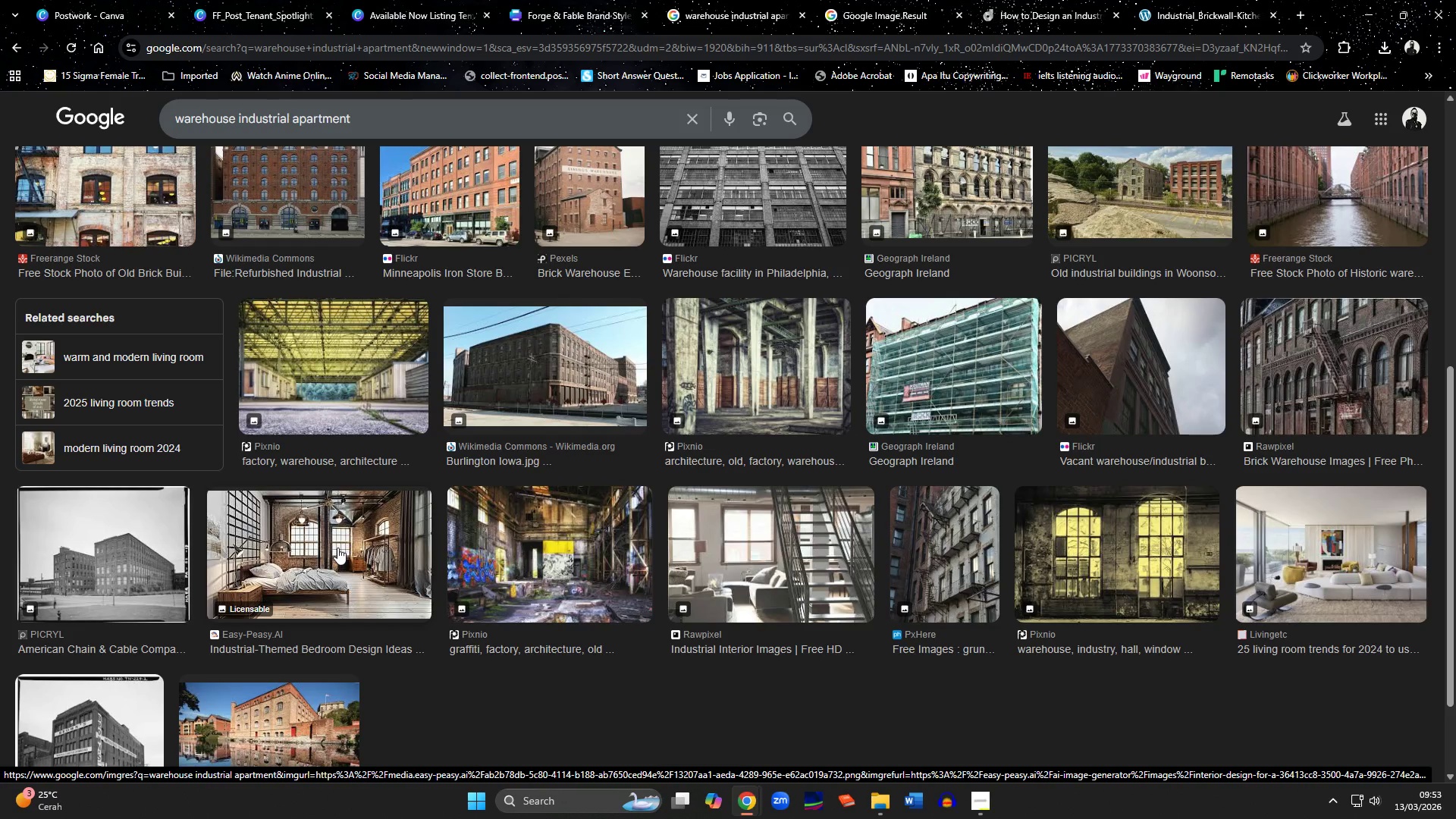 
middle_click([337, 548])
 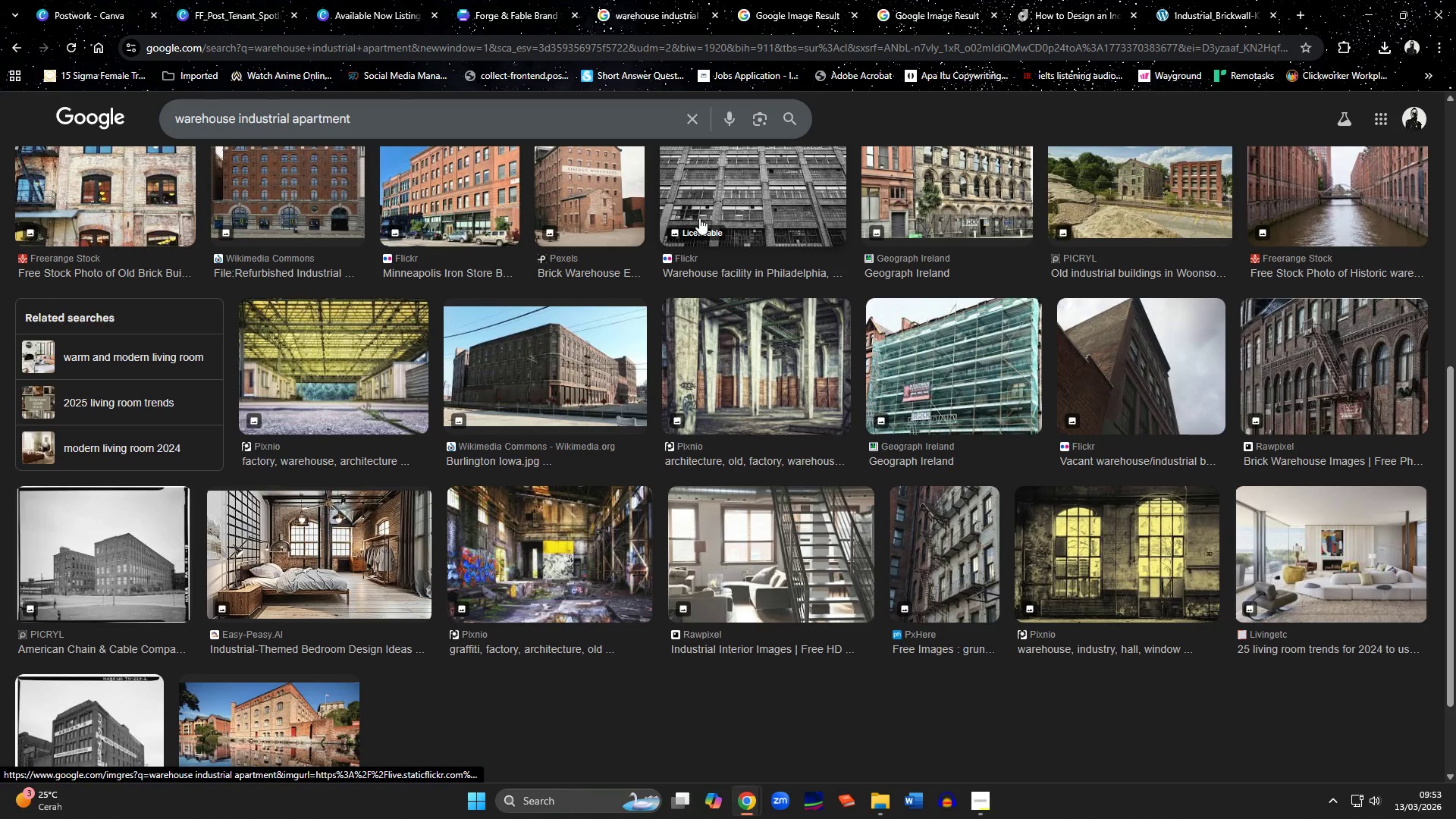 
left_click([934, 10])
 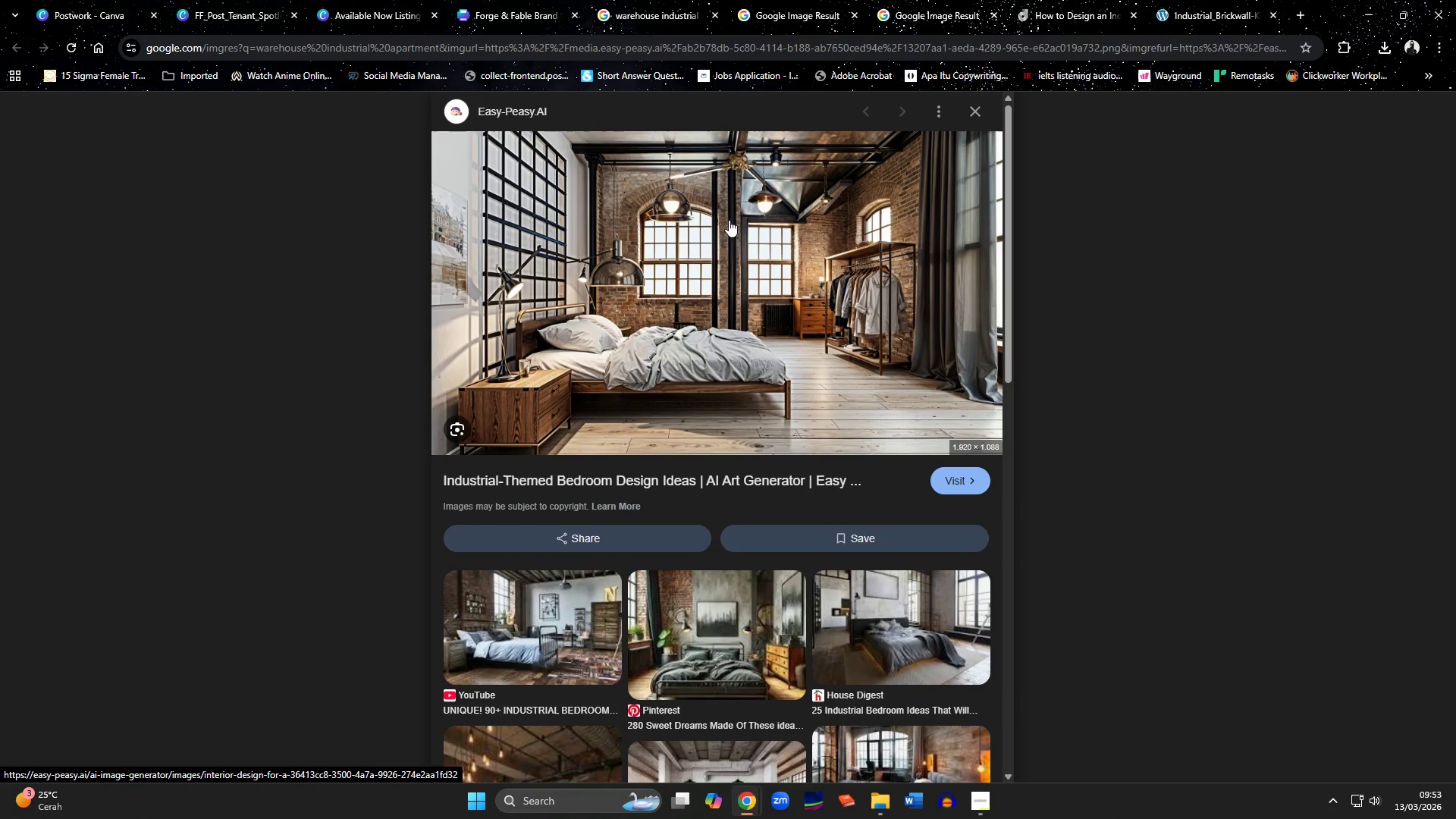 
left_click([770, 14])
 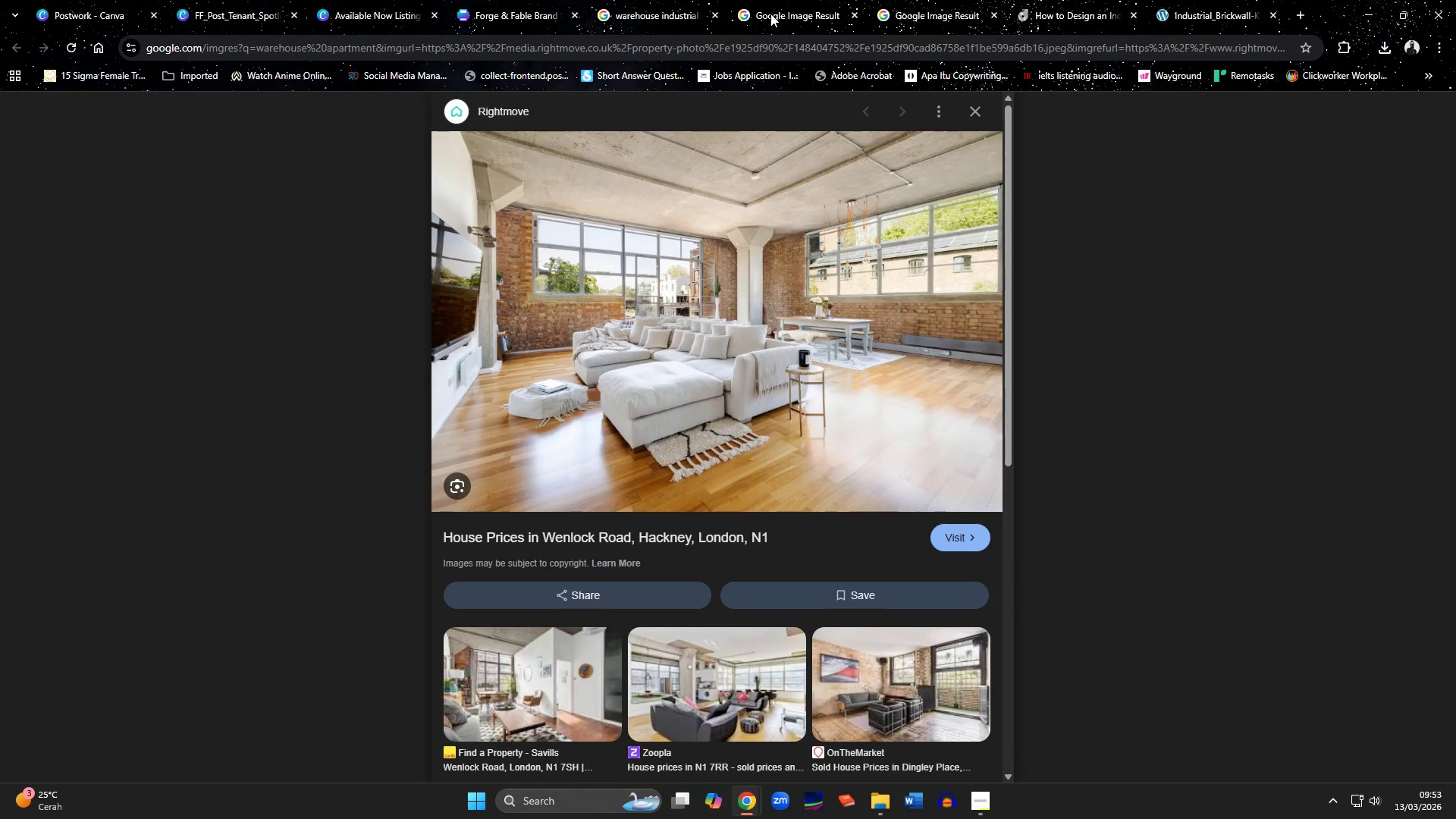 
left_click([921, 24])
 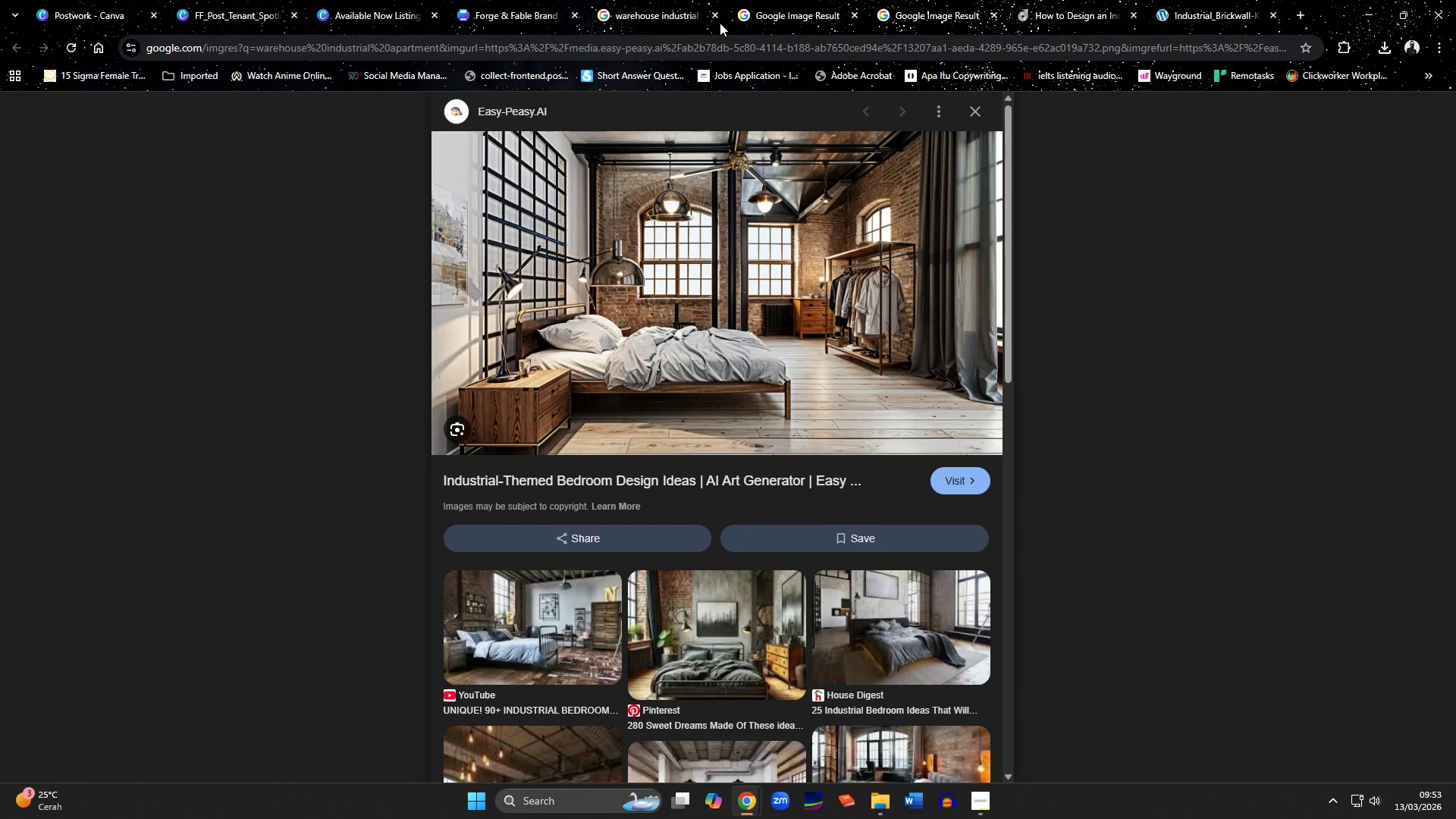 
left_click([678, 17])
 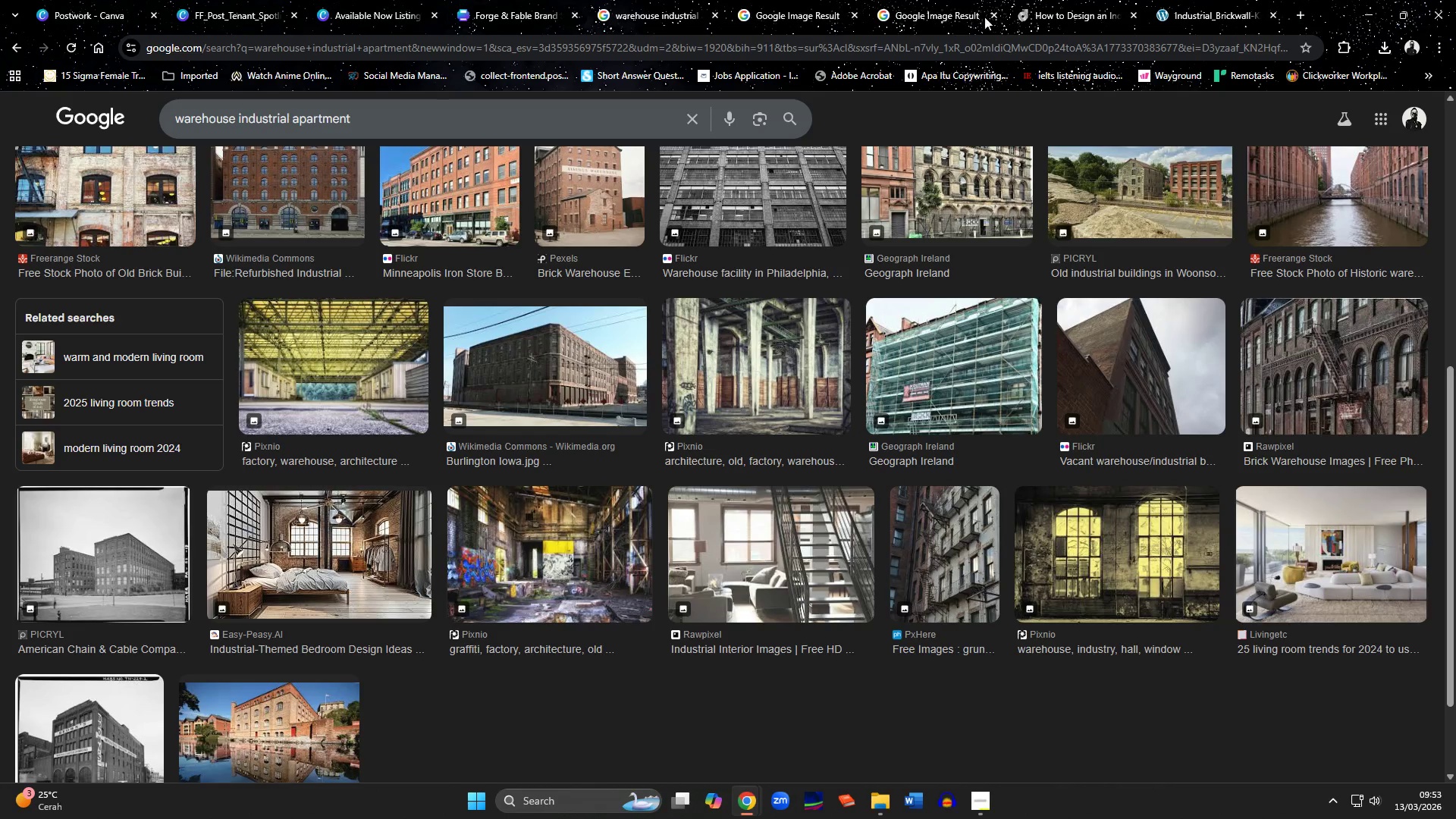 
left_click([1049, 15])
 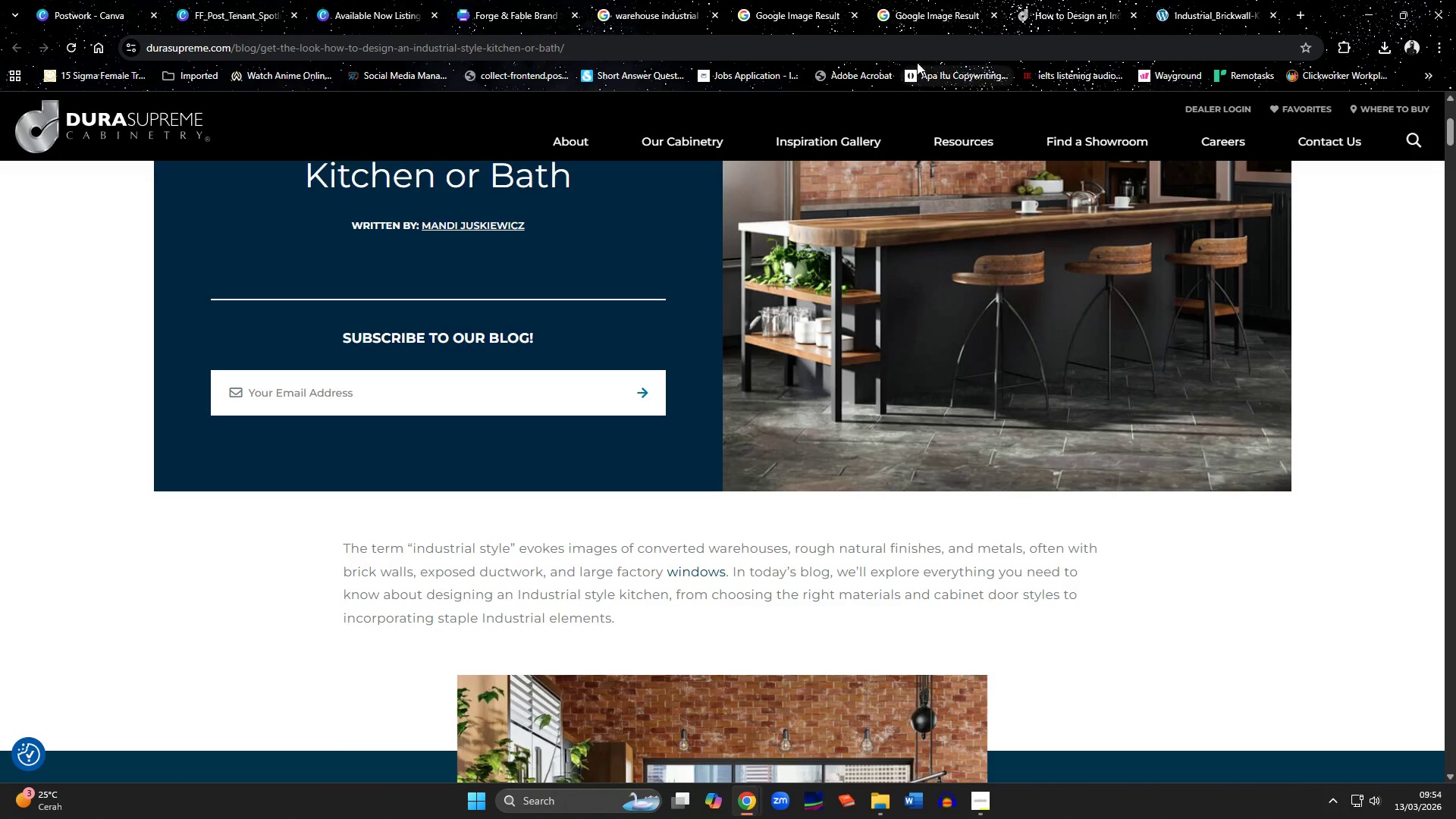 
left_click([913, 14])
 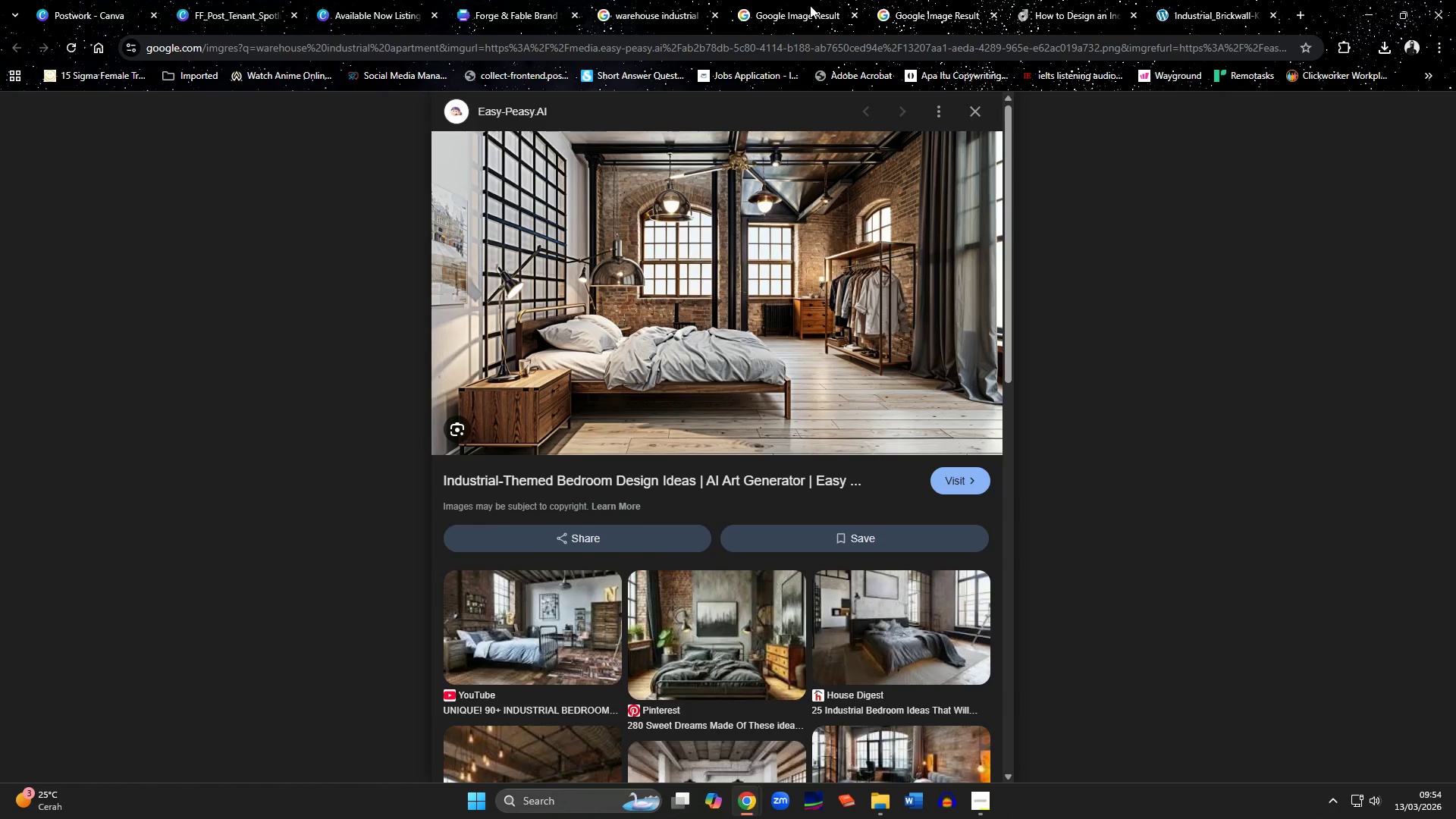 
left_click([810, 5])
 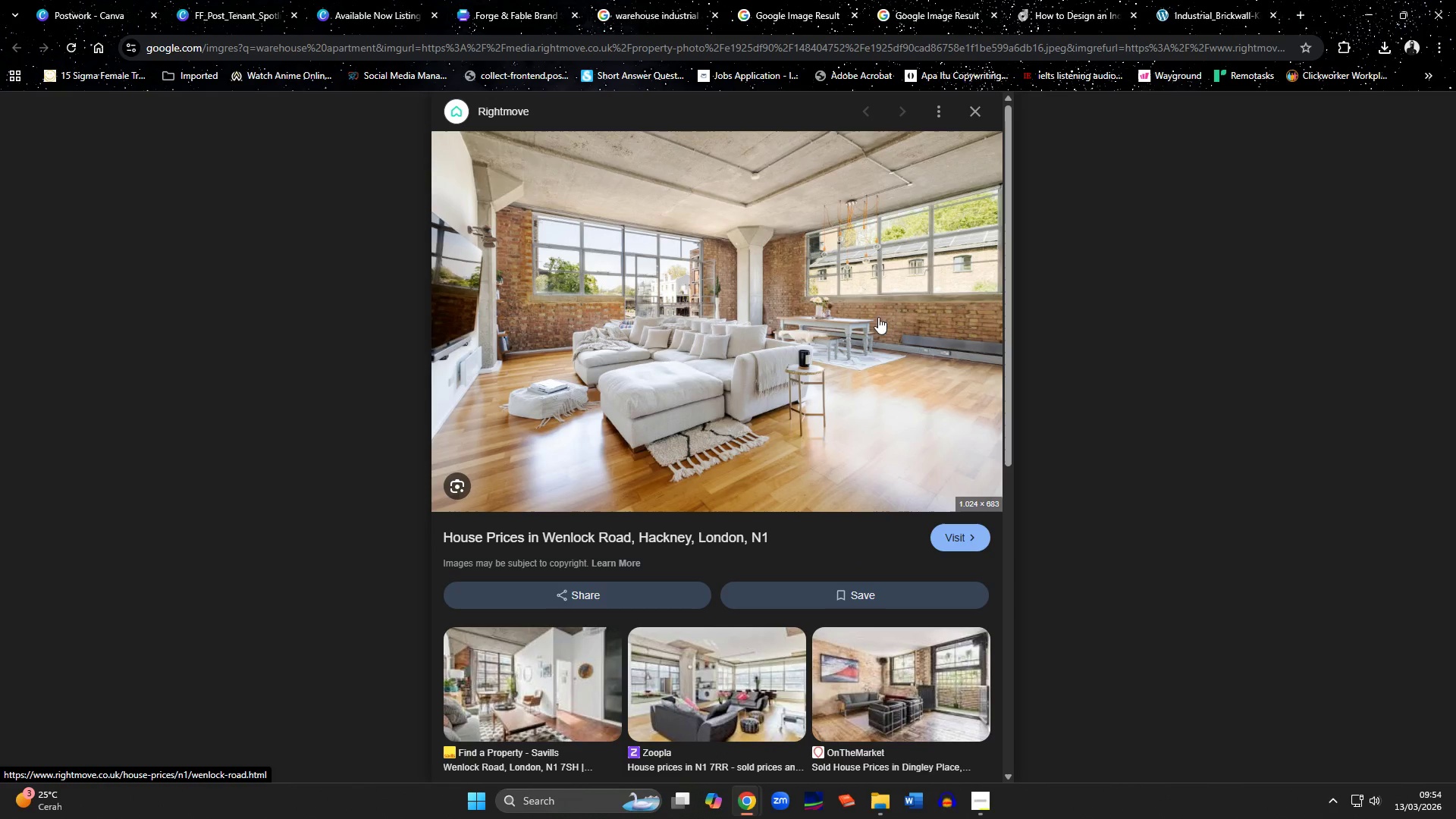 
scroll: coordinate [863, 392], scroll_direction: down, amount: 6.0
 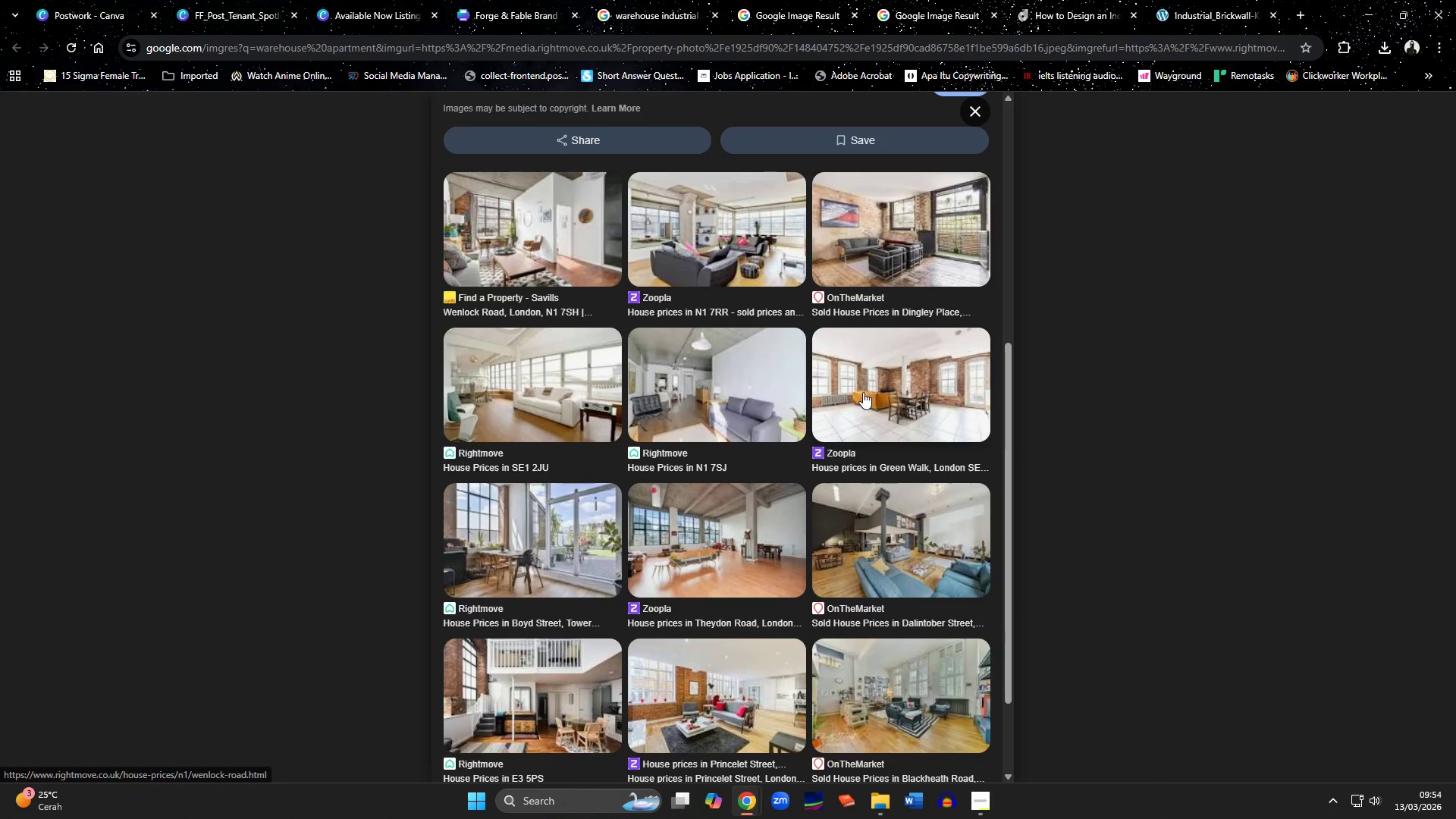 
scroll: coordinate [863, 392], scroll_direction: up, amount: 9.0
 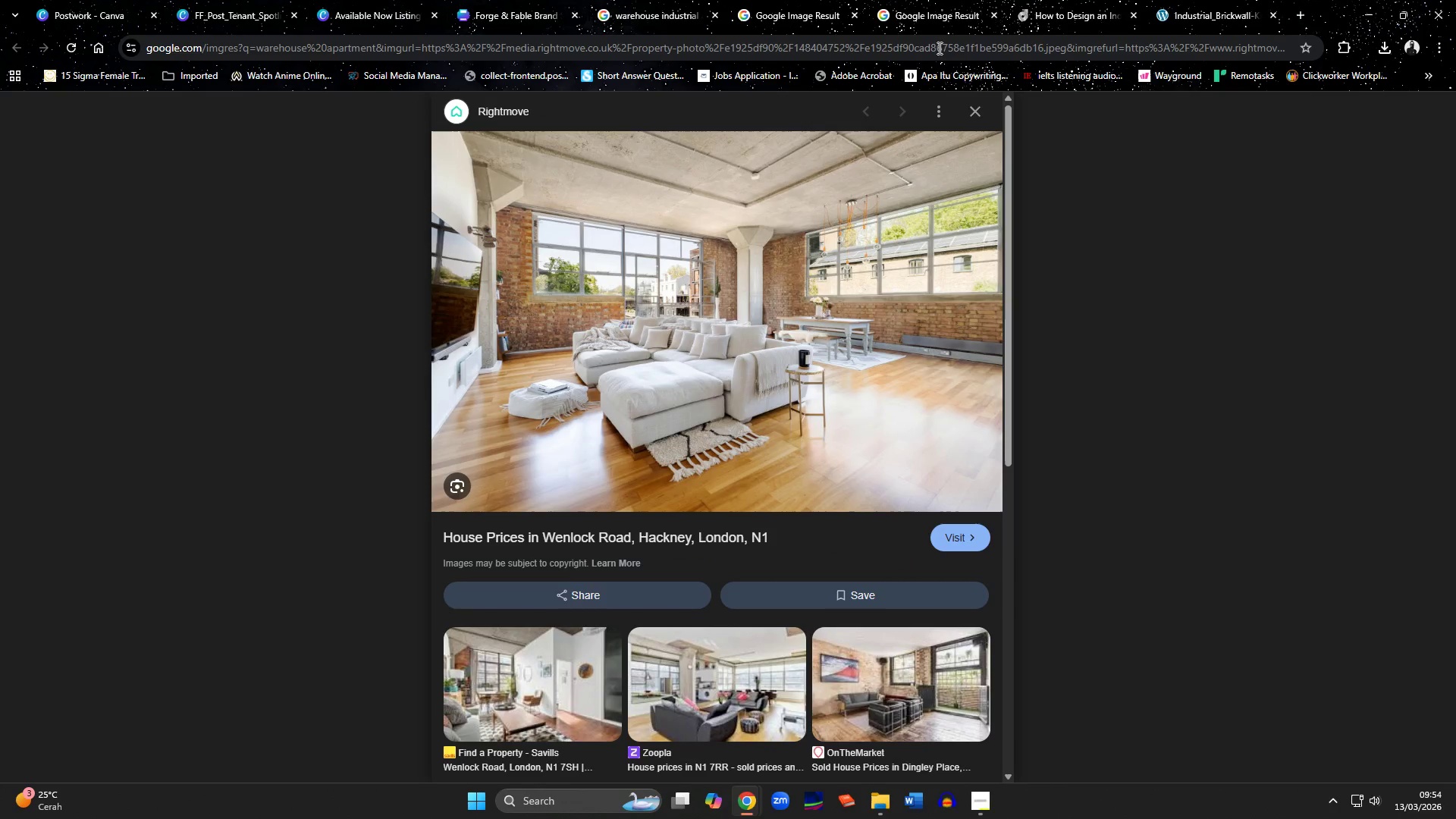 
left_click([930, 18])
 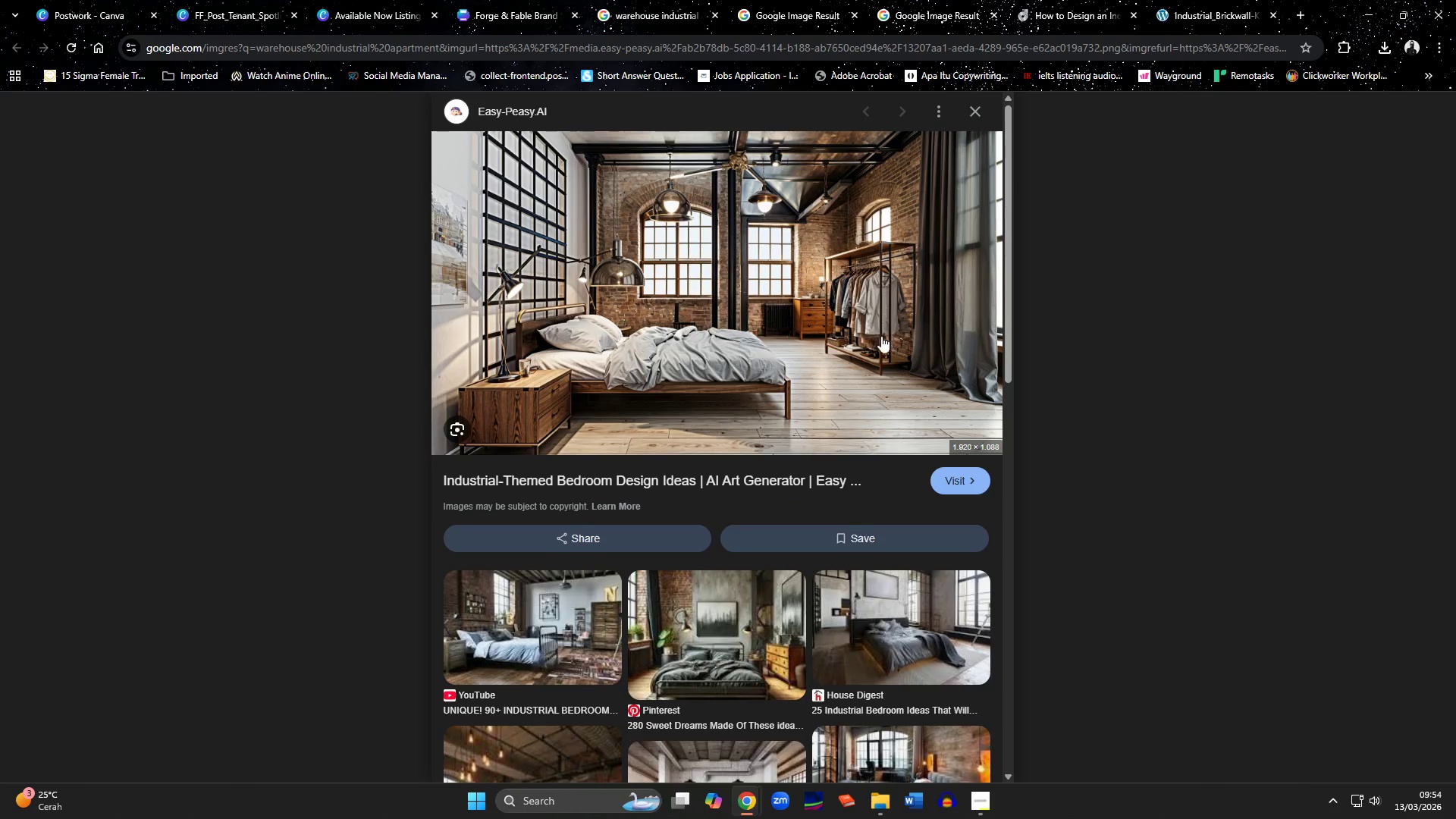 
scroll: coordinate [879, 367], scroll_direction: down, amount: 3.0
 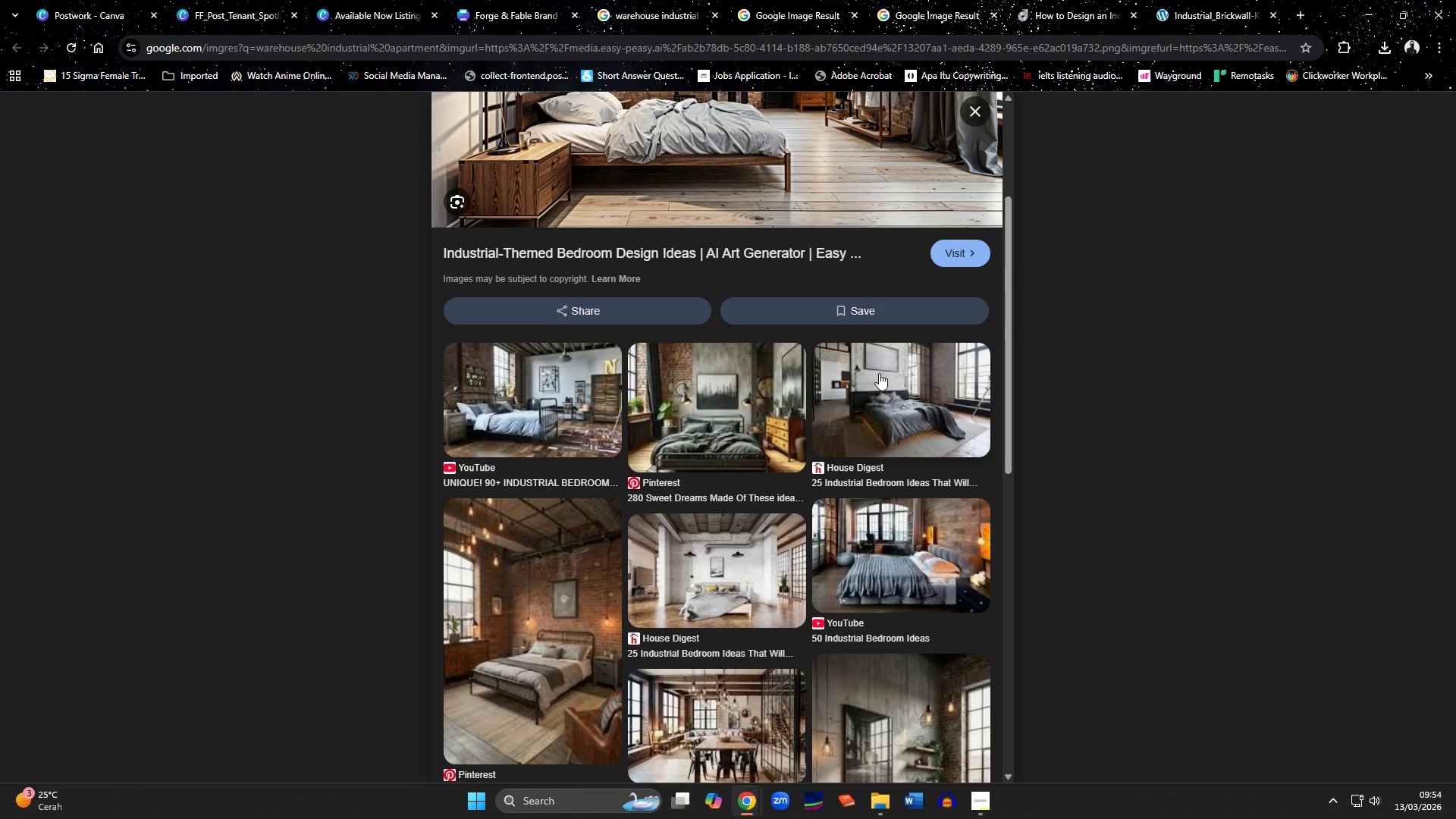 
scroll: coordinate [866, 430], scroll_direction: up, amount: 2.0
 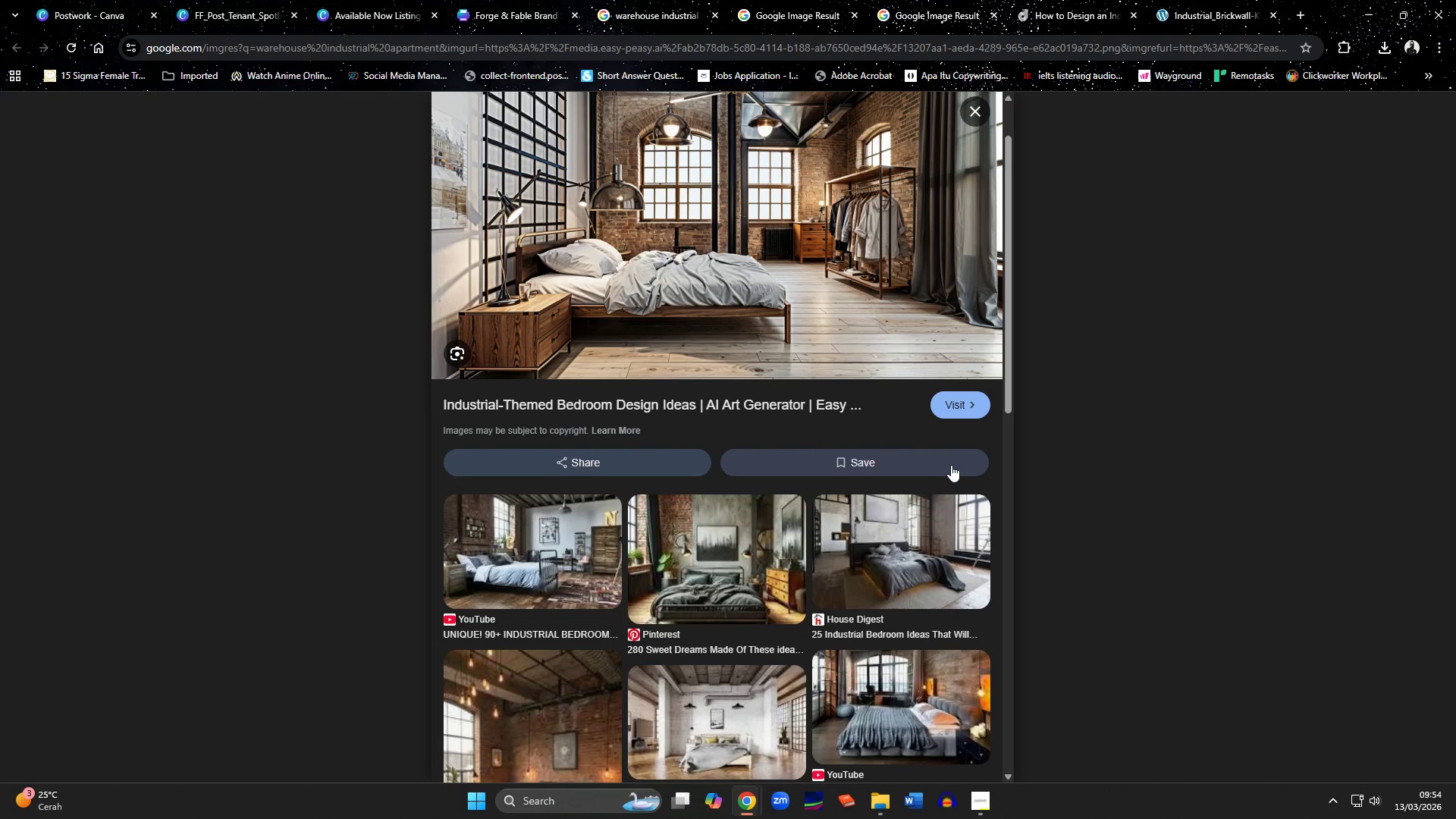 
scroll: coordinate [970, 474], scroll_direction: down, amount: 8.0
 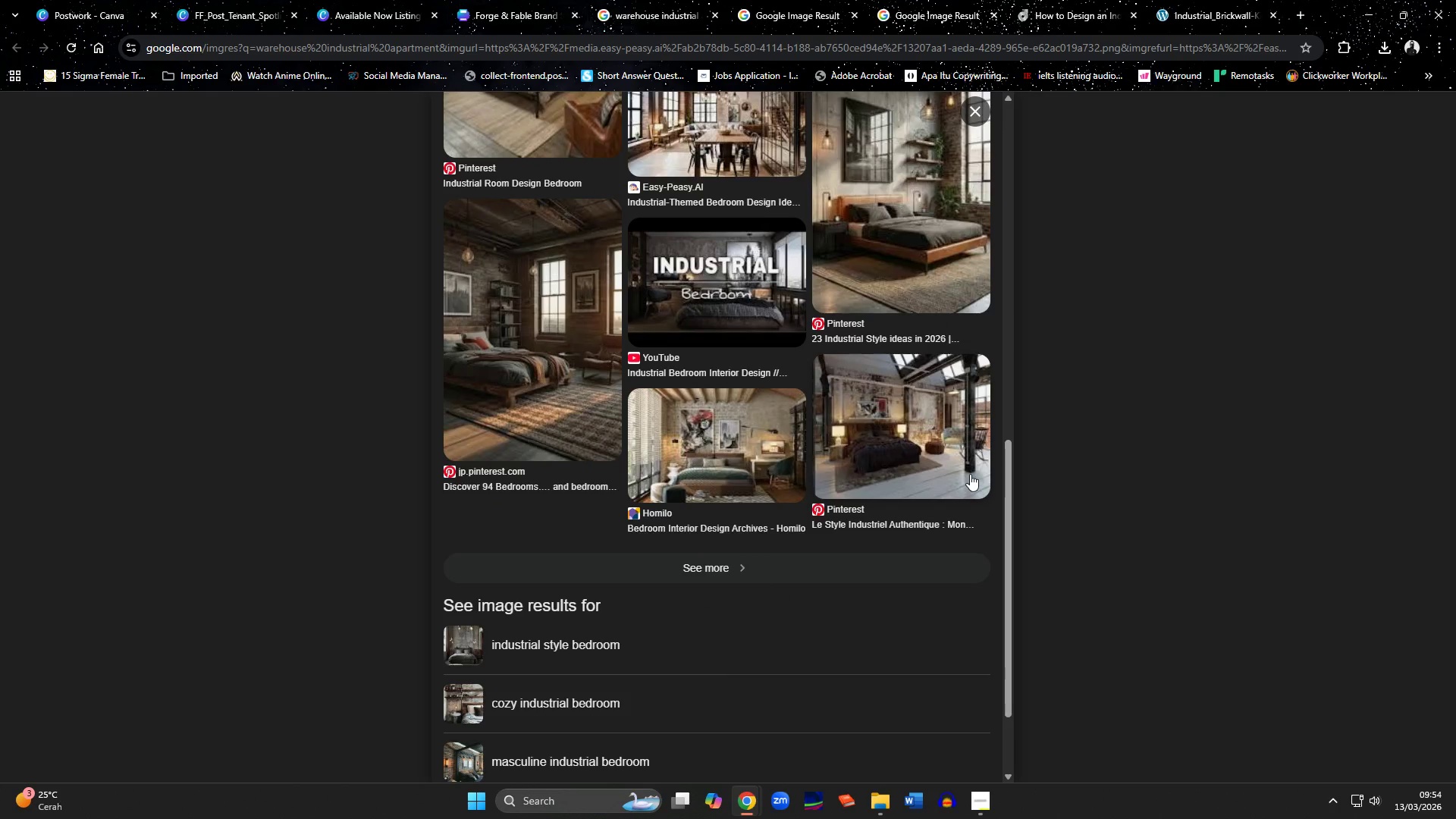 
scroll: coordinate [970, 474], scroll_direction: up, amount: 4.0
 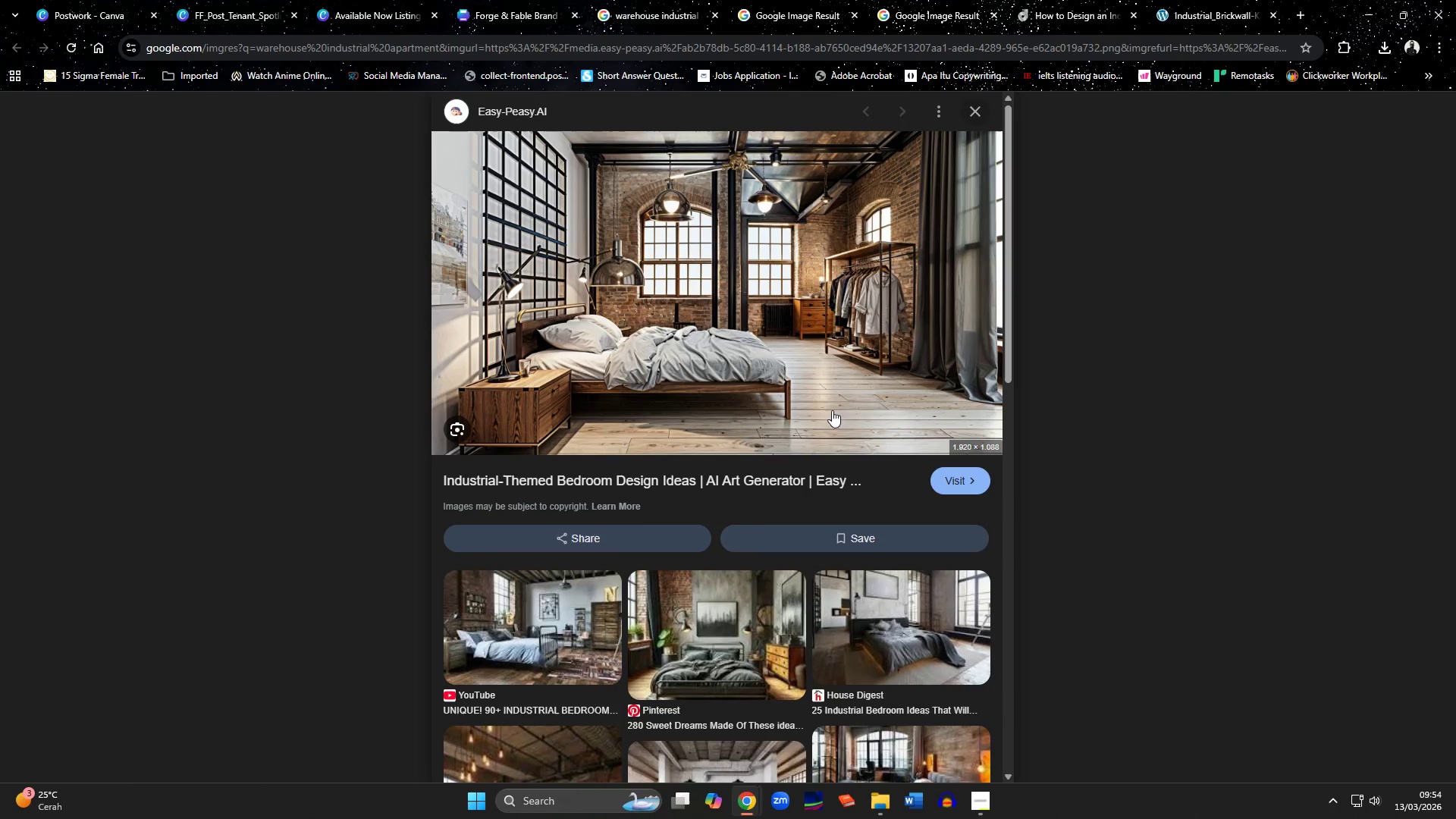 
right_click([774, 311])
 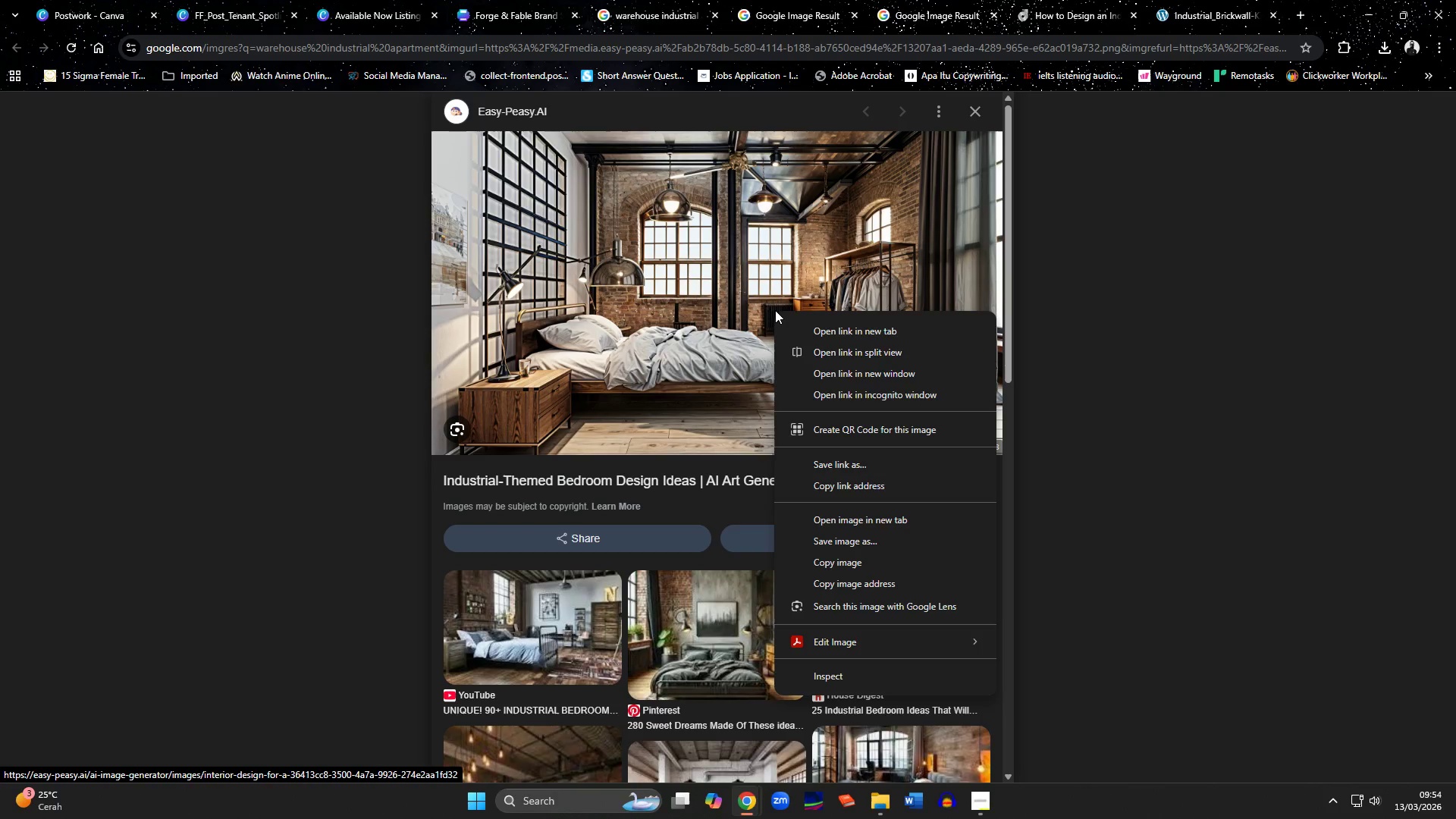 
wait(5.44)
 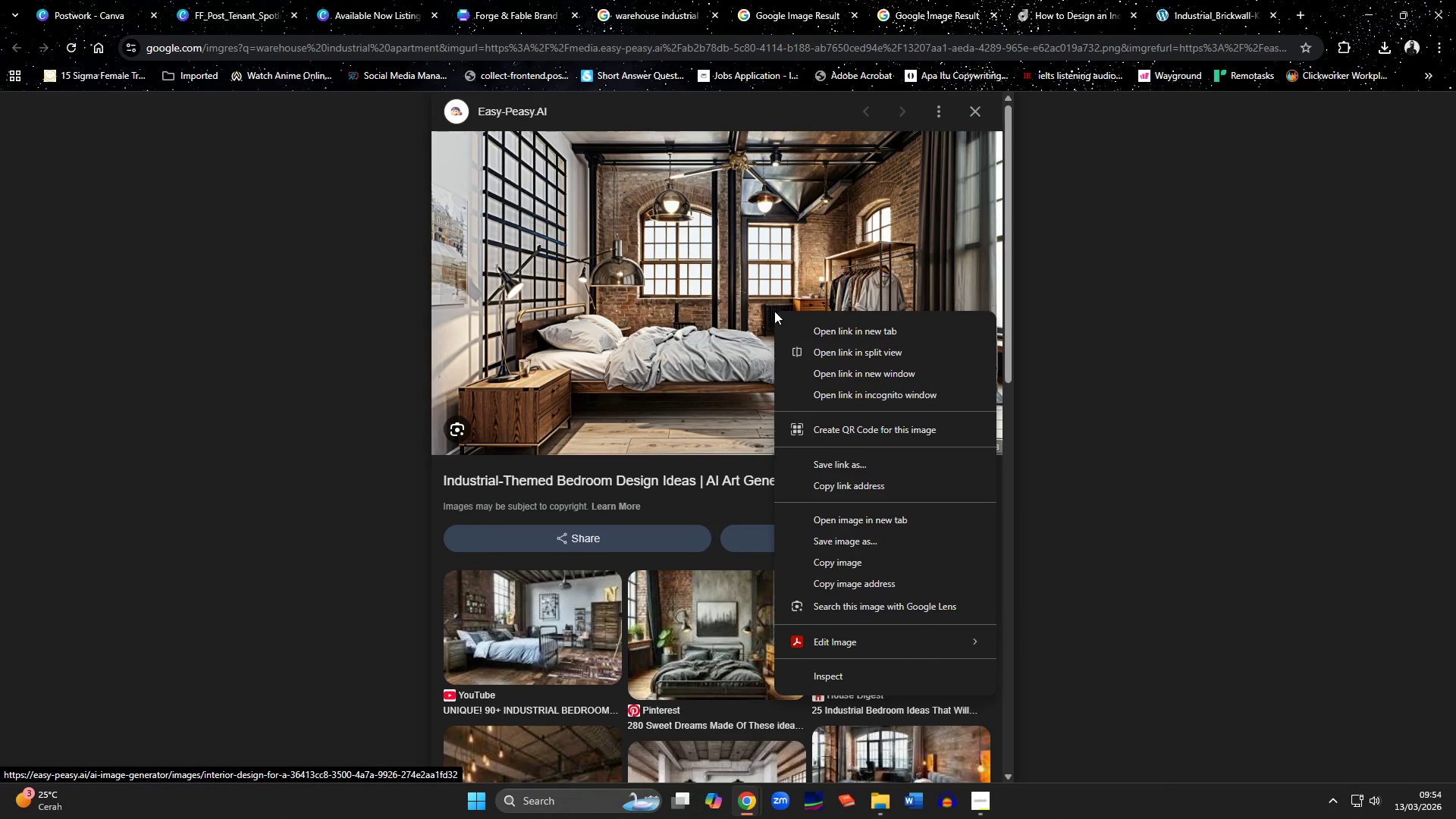 
left_click([737, 278])
 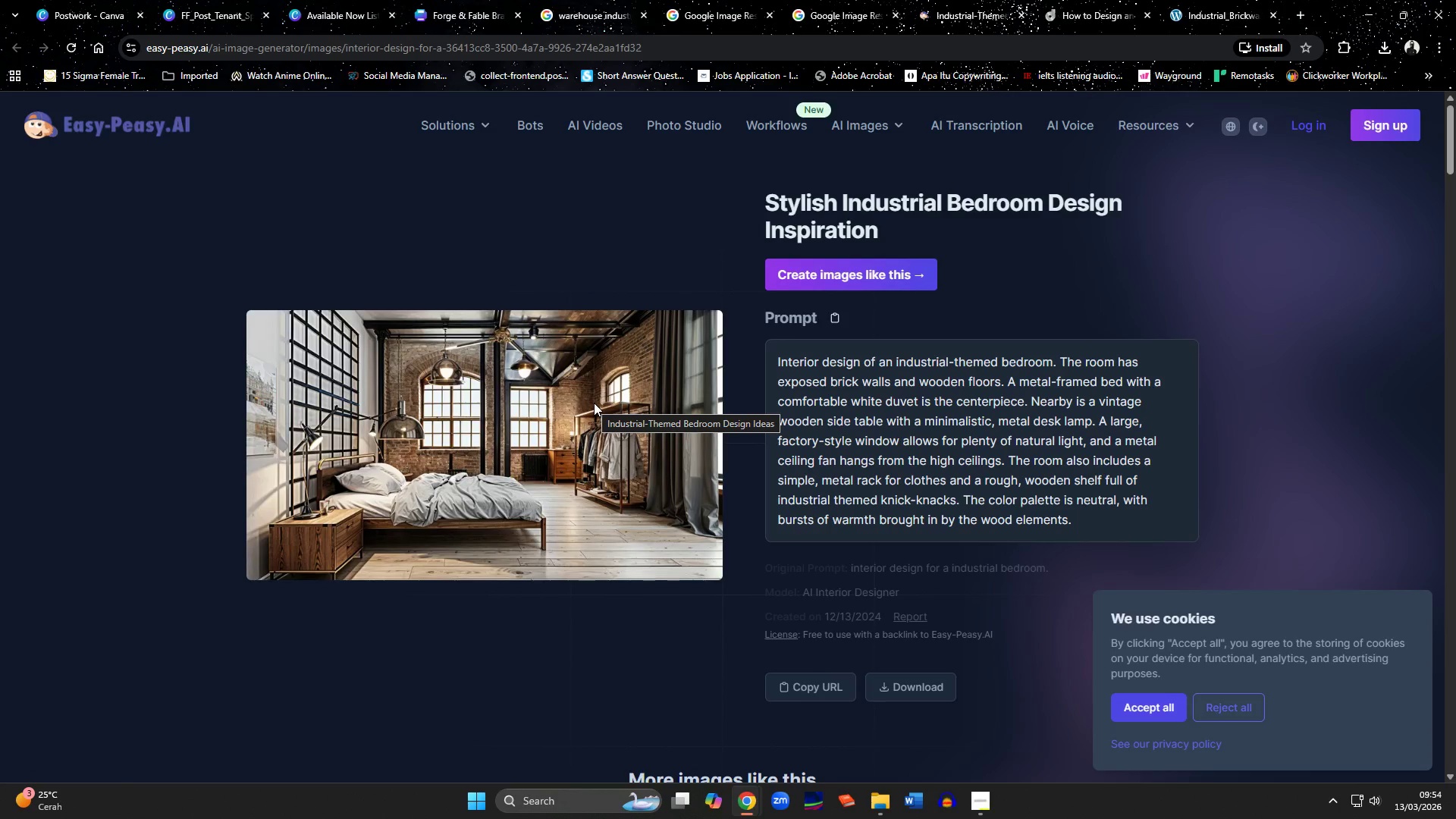 
wait(5.19)
 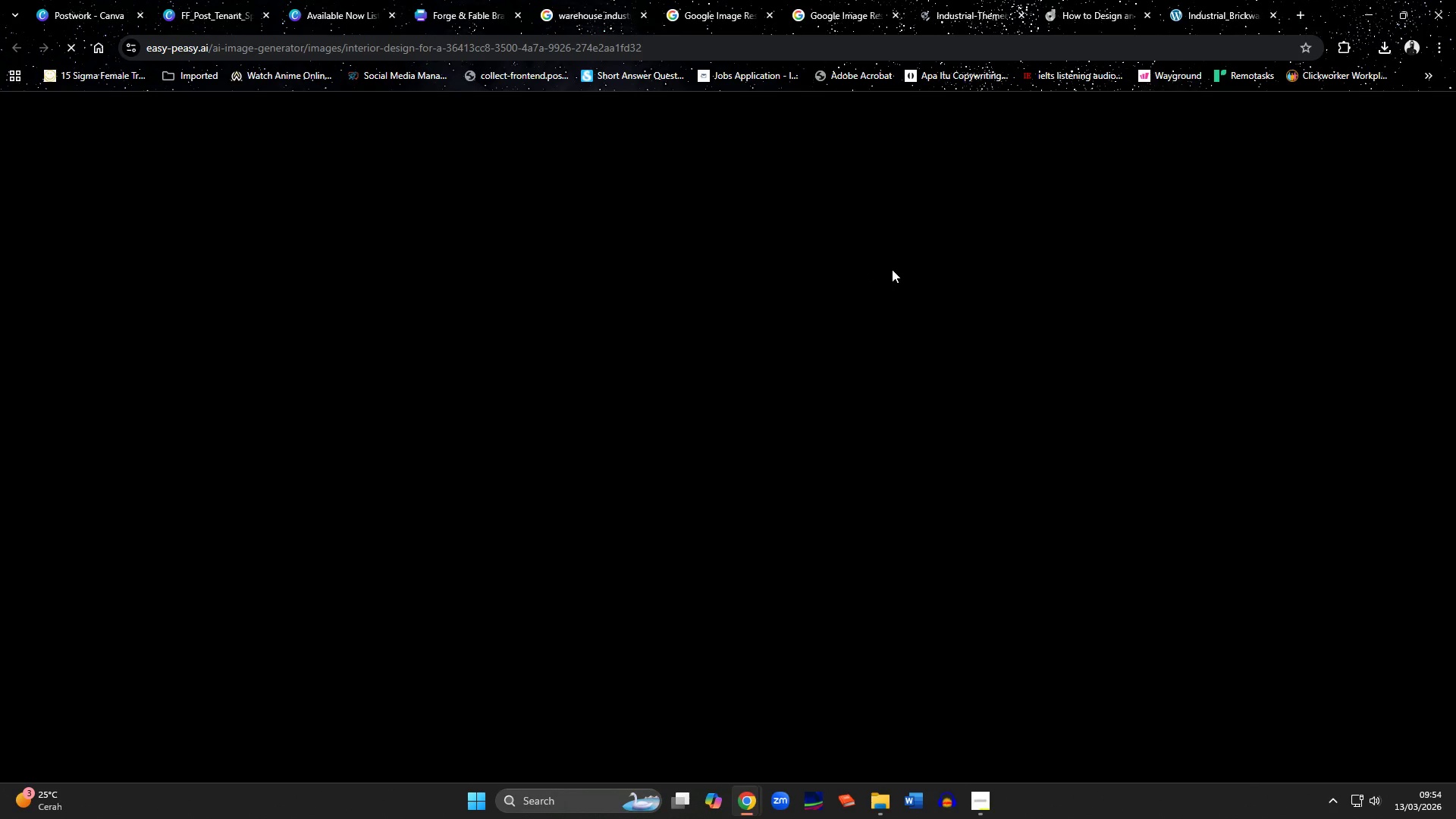 
left_click([971, 416])
 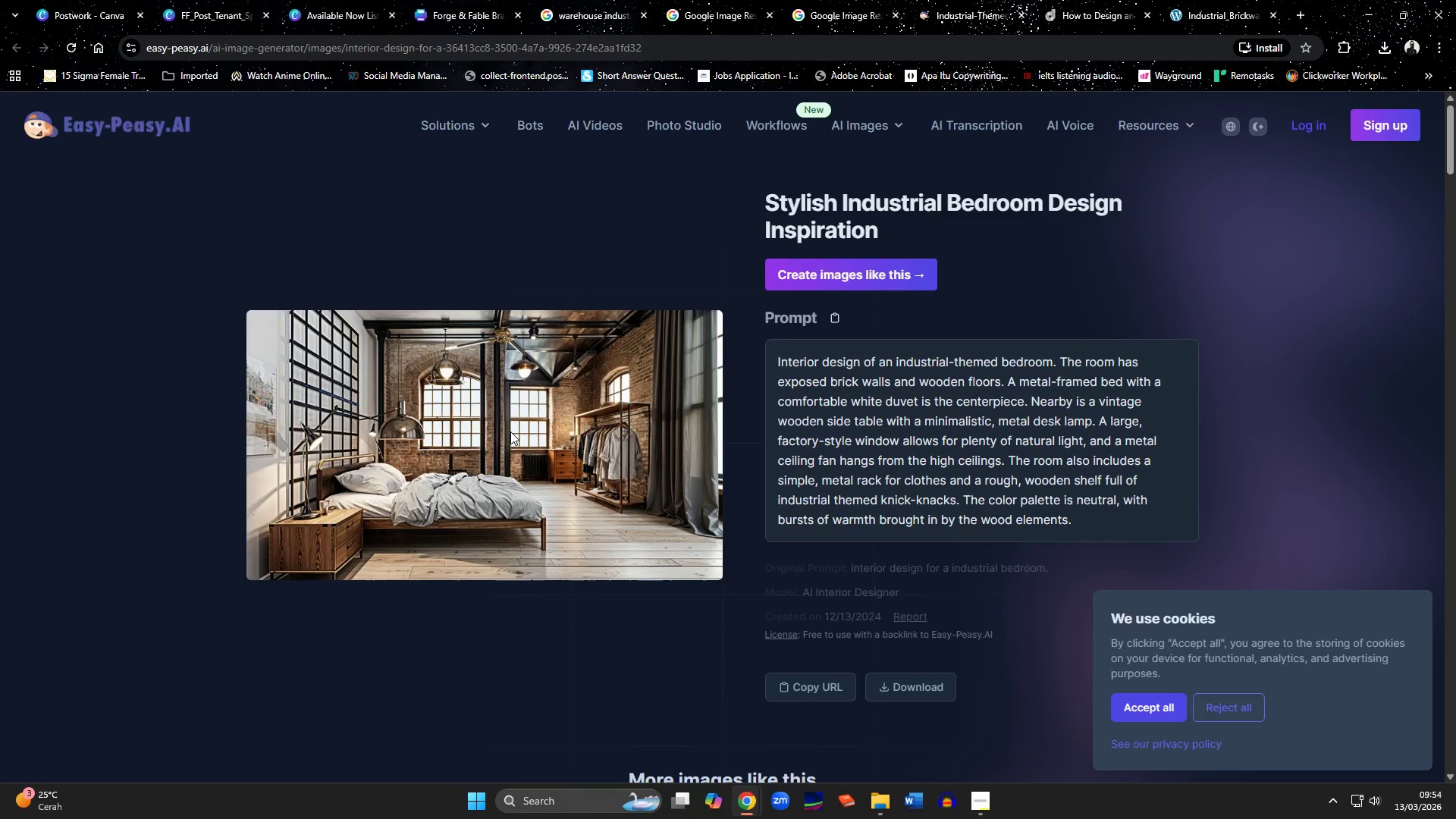 
right_click([510, 431])
 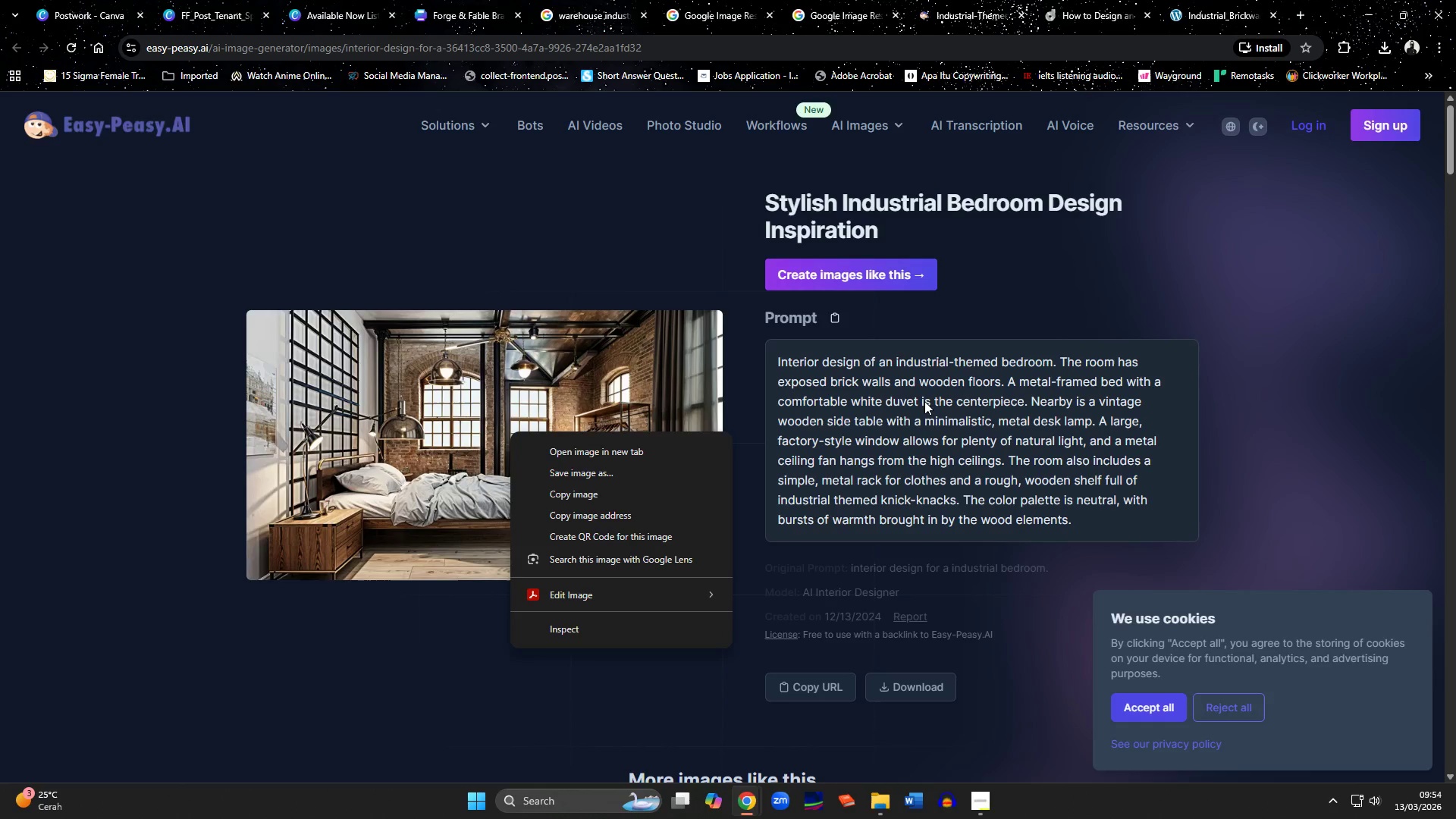 
left_click([629, 312])
 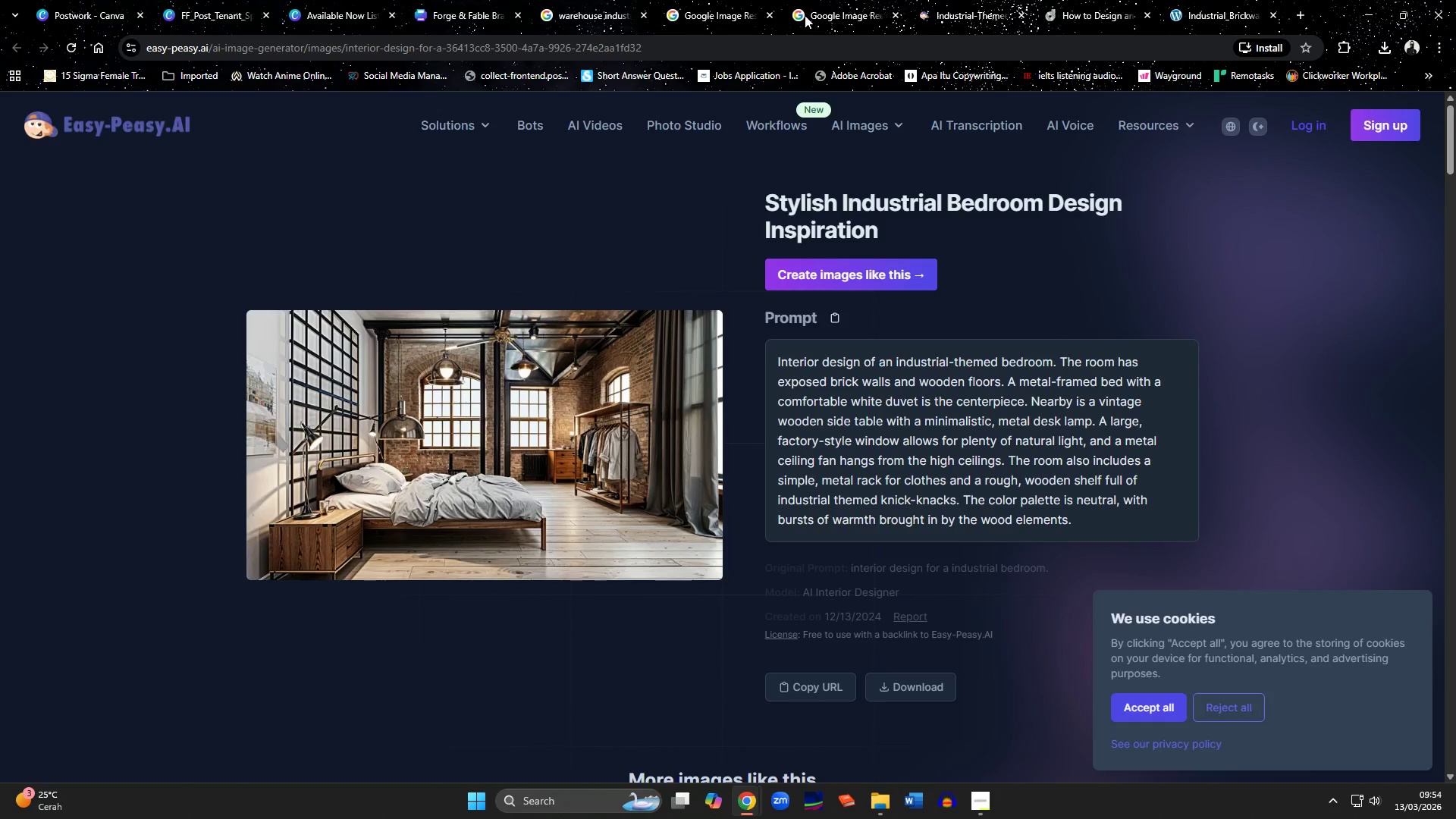 
left_click([805, 15])
 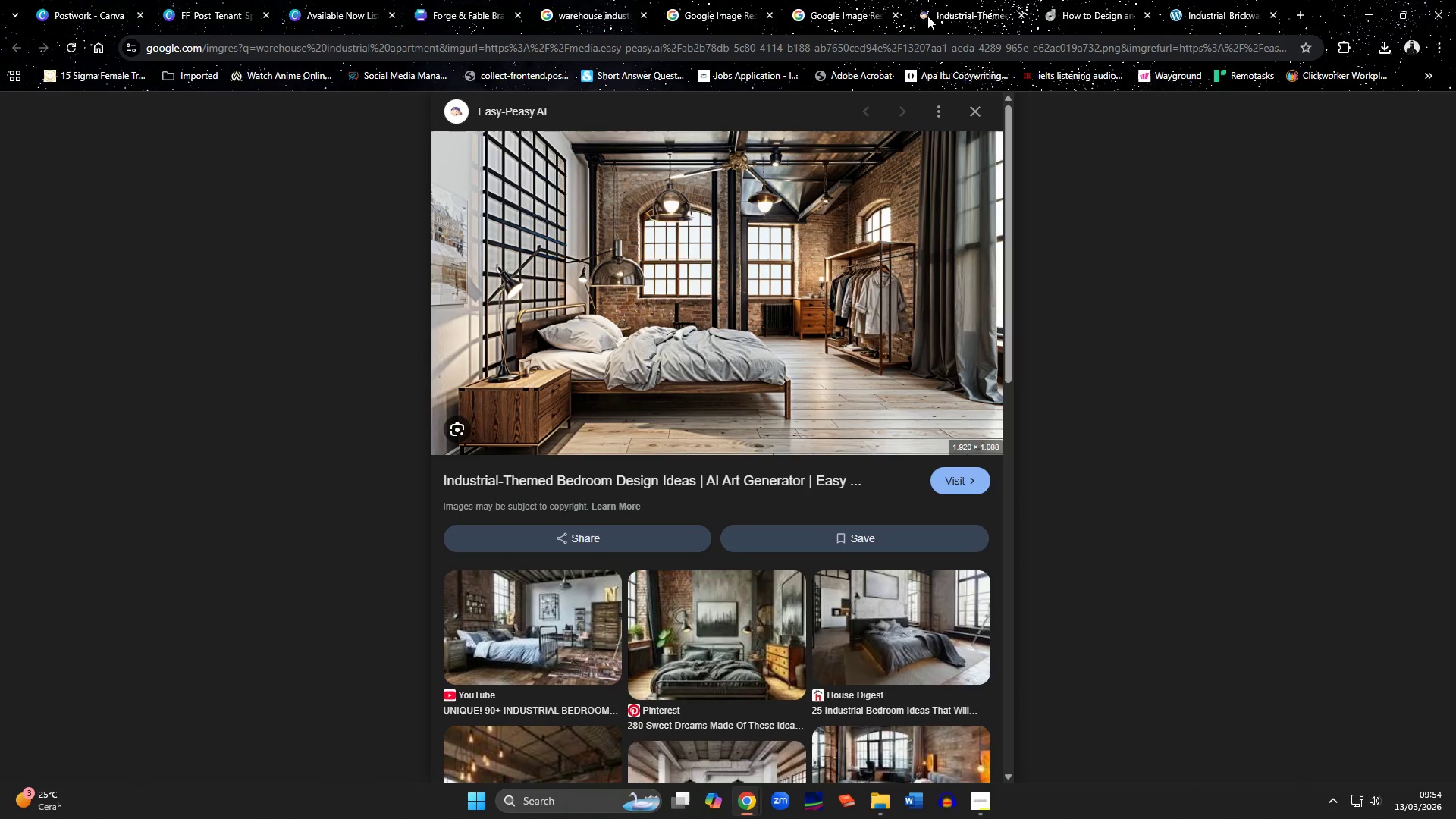 
left_click([964, 16])
 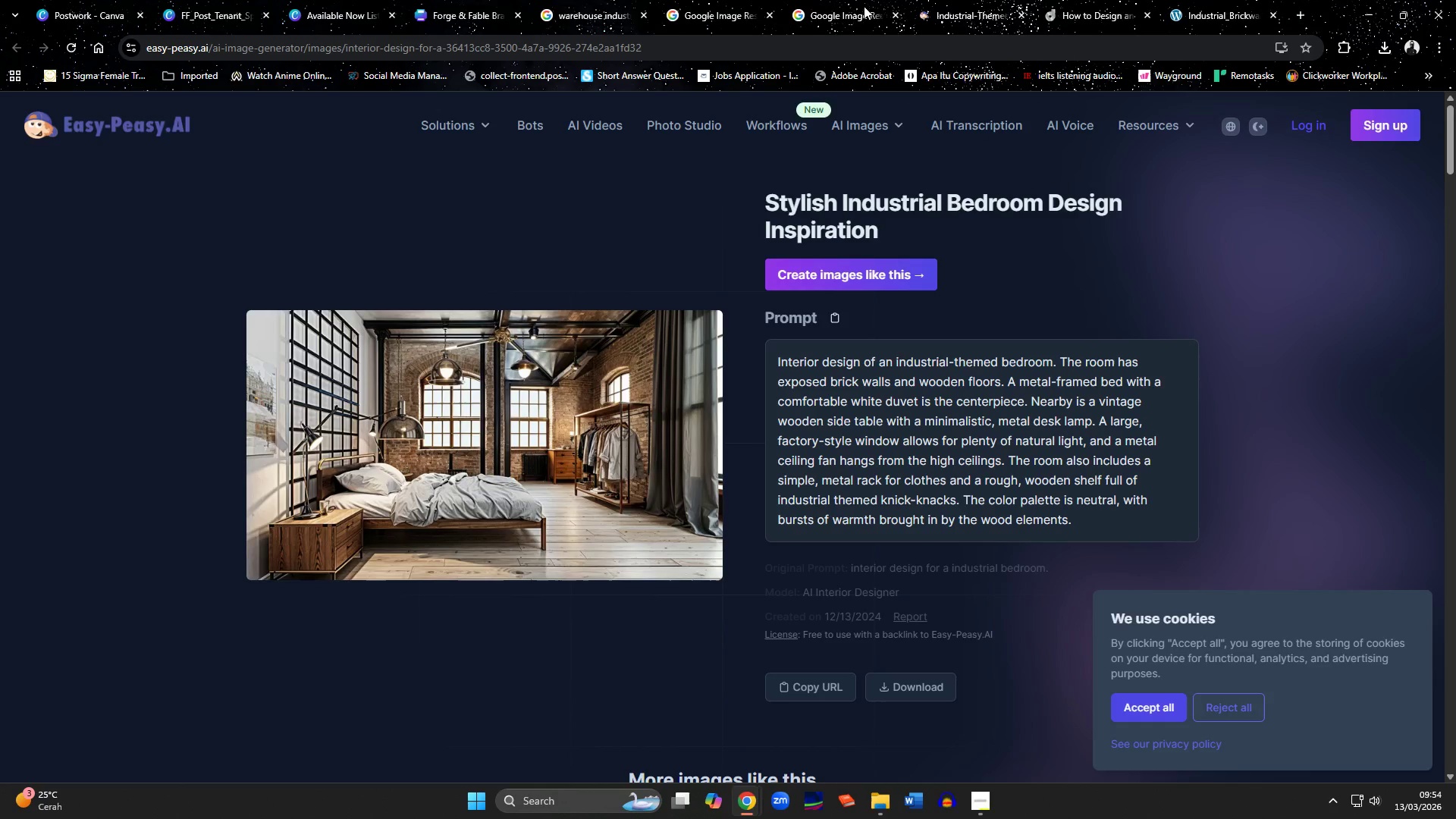 
left_click([863, 6])
 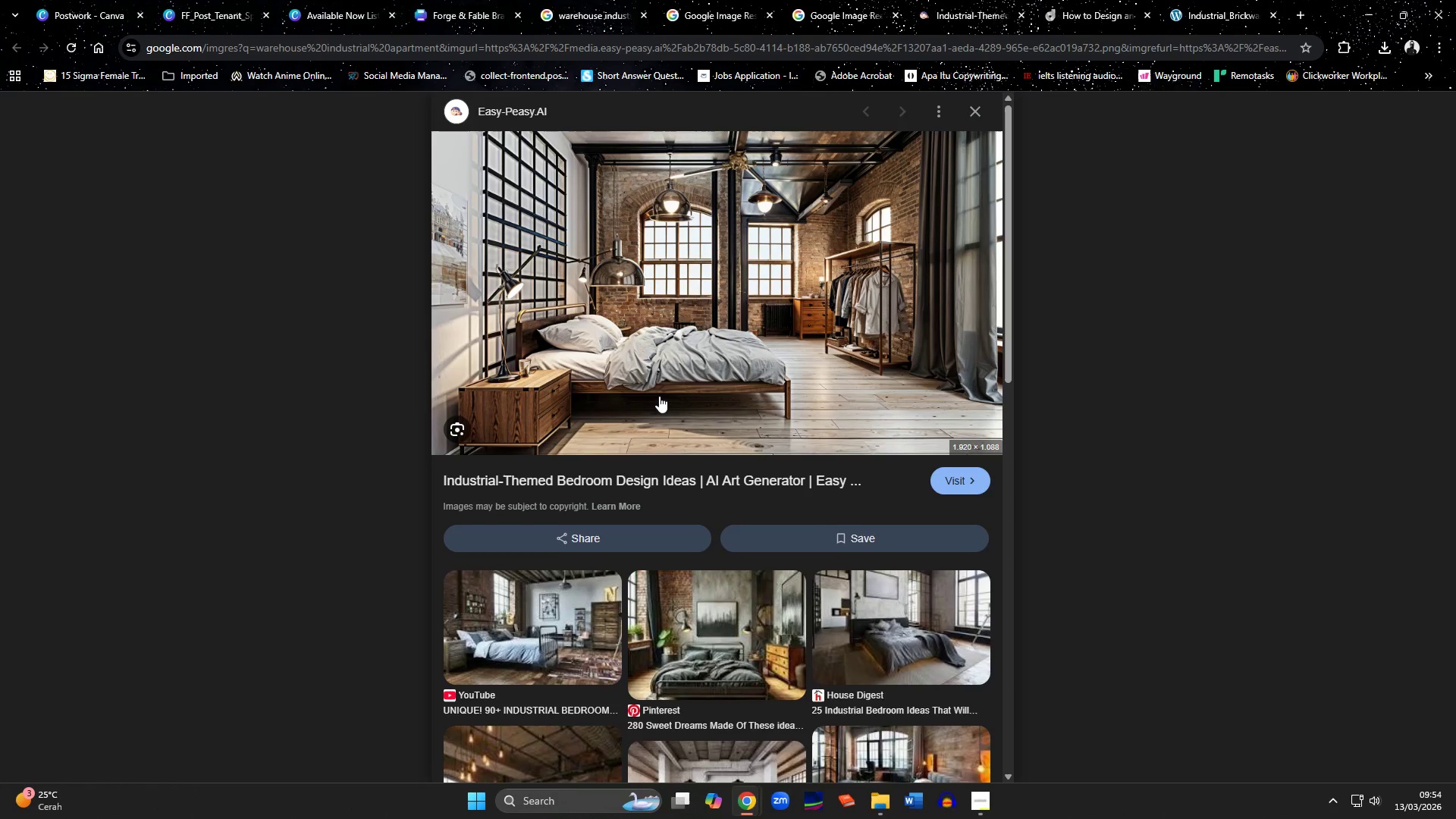 
scroll: coordinate [659, 396], scroll_direction: down, amount: 3.0
 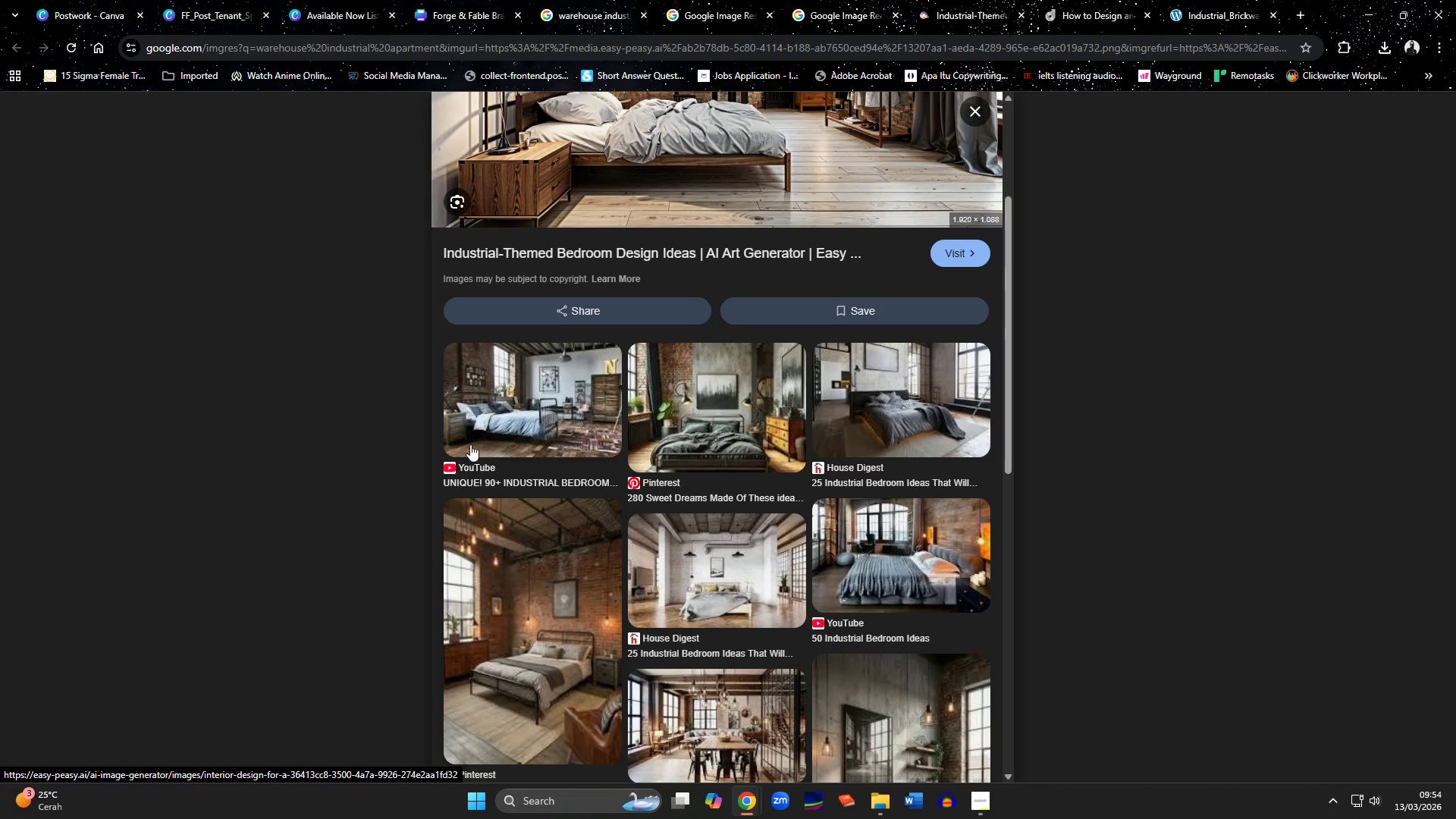 
left_click([697, 8])
 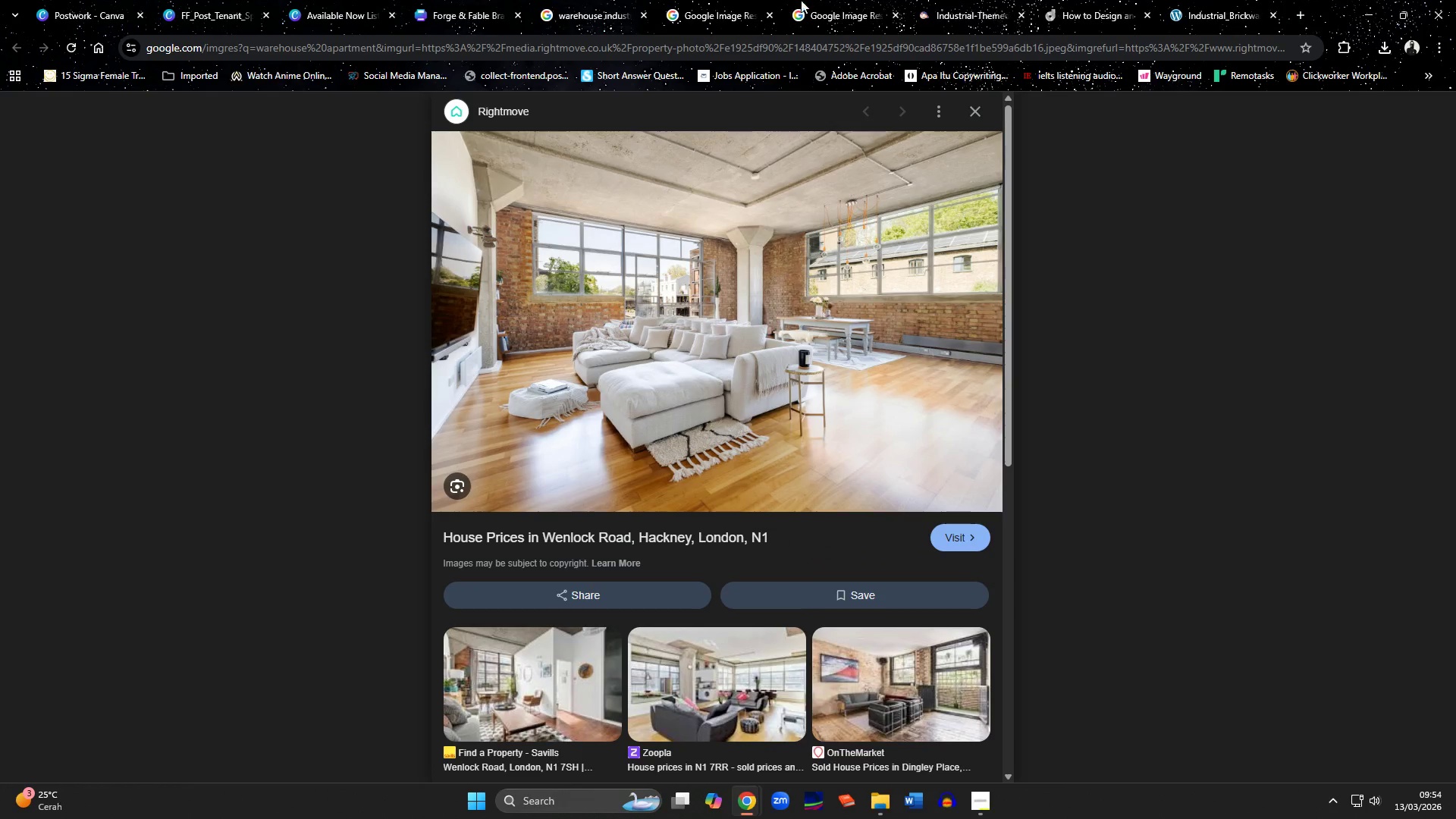 
left_click([836, 1])
 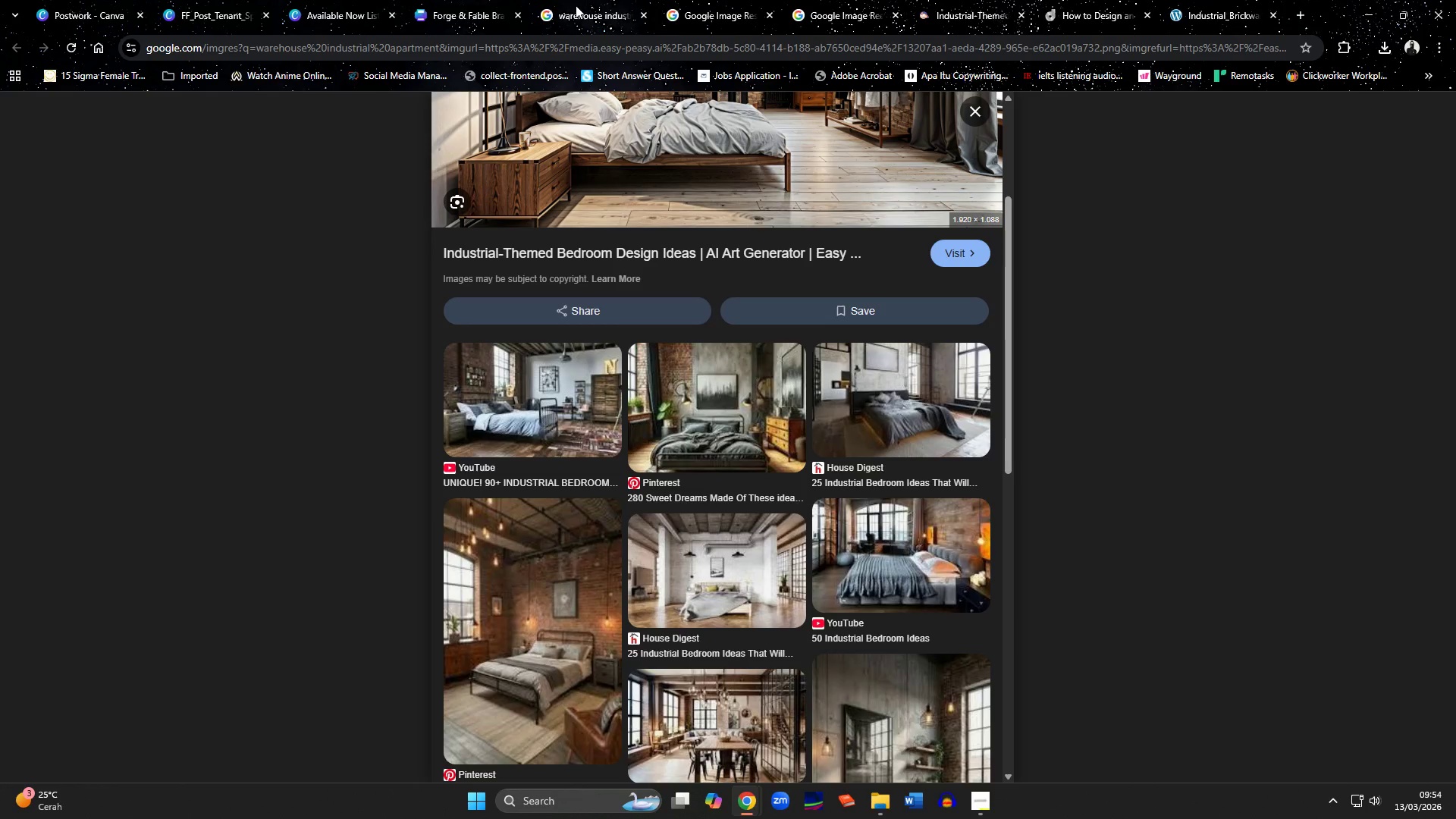 
left_click([576, 5])
 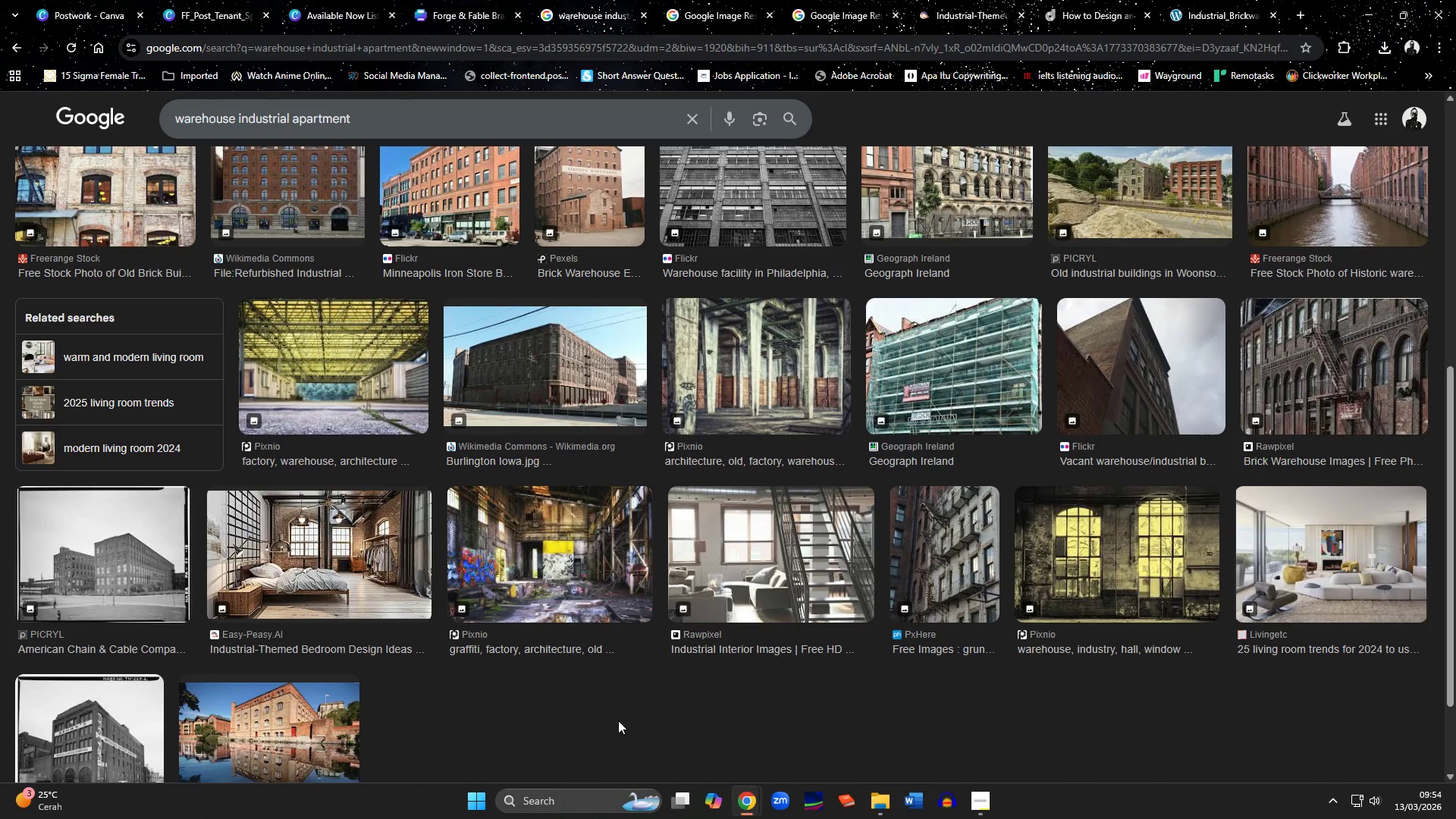 
scroll: coordinate [679, 682], scroll_direction: down, amount: 2.0
 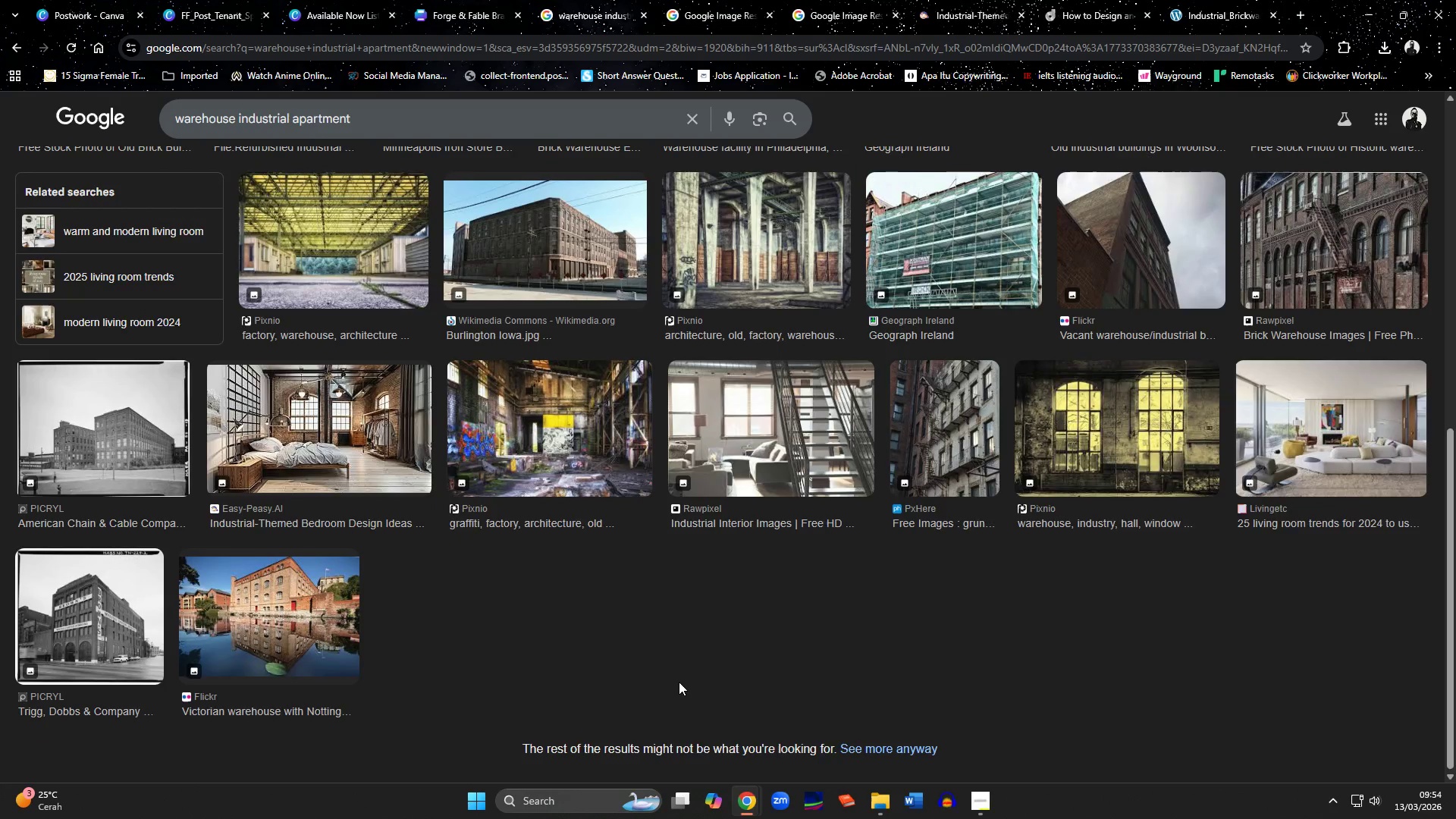 
scroll: coordinate [684, 683], scroll_direction: up, amount: 8.0
 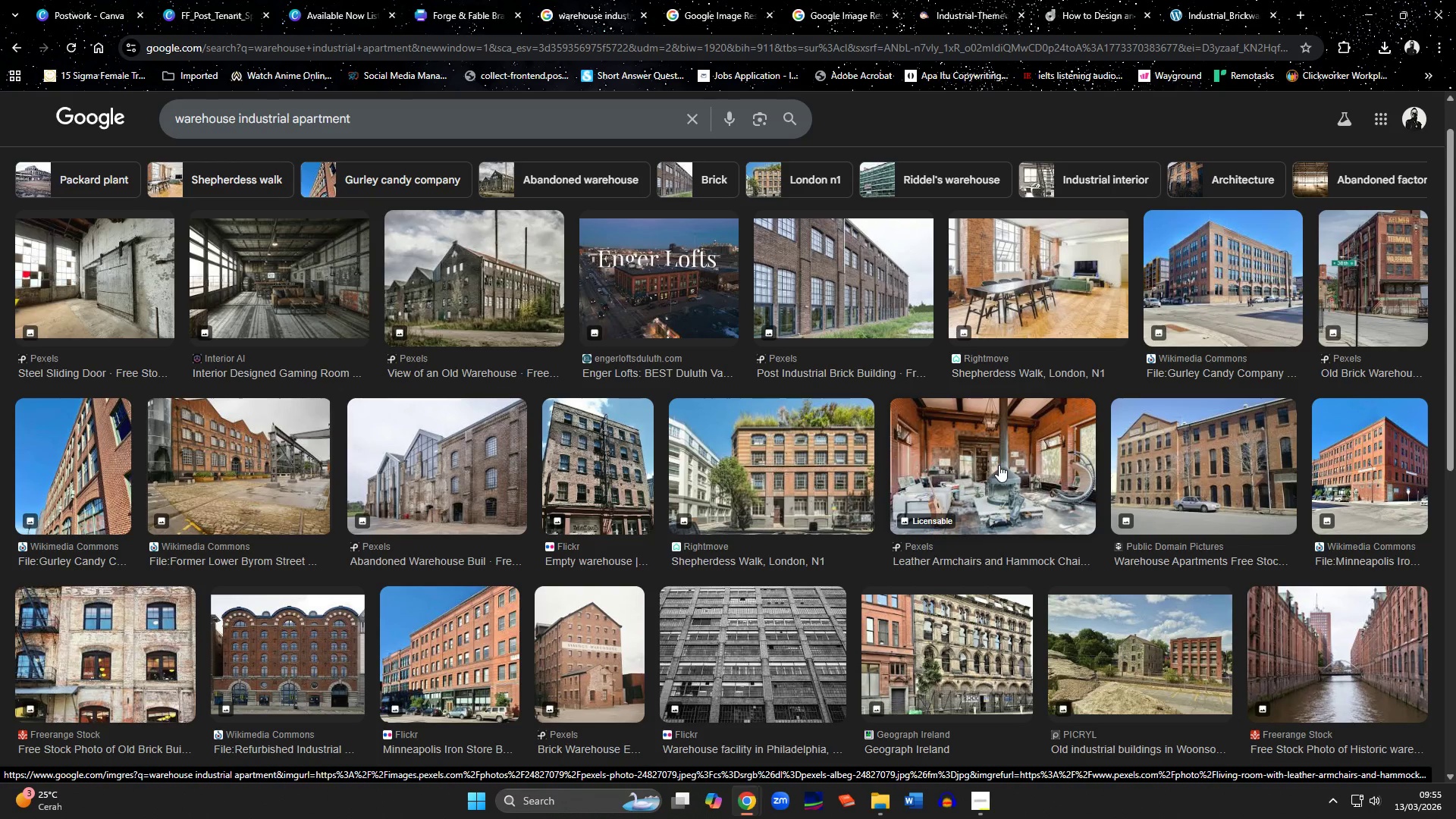 
wait(5.96)
 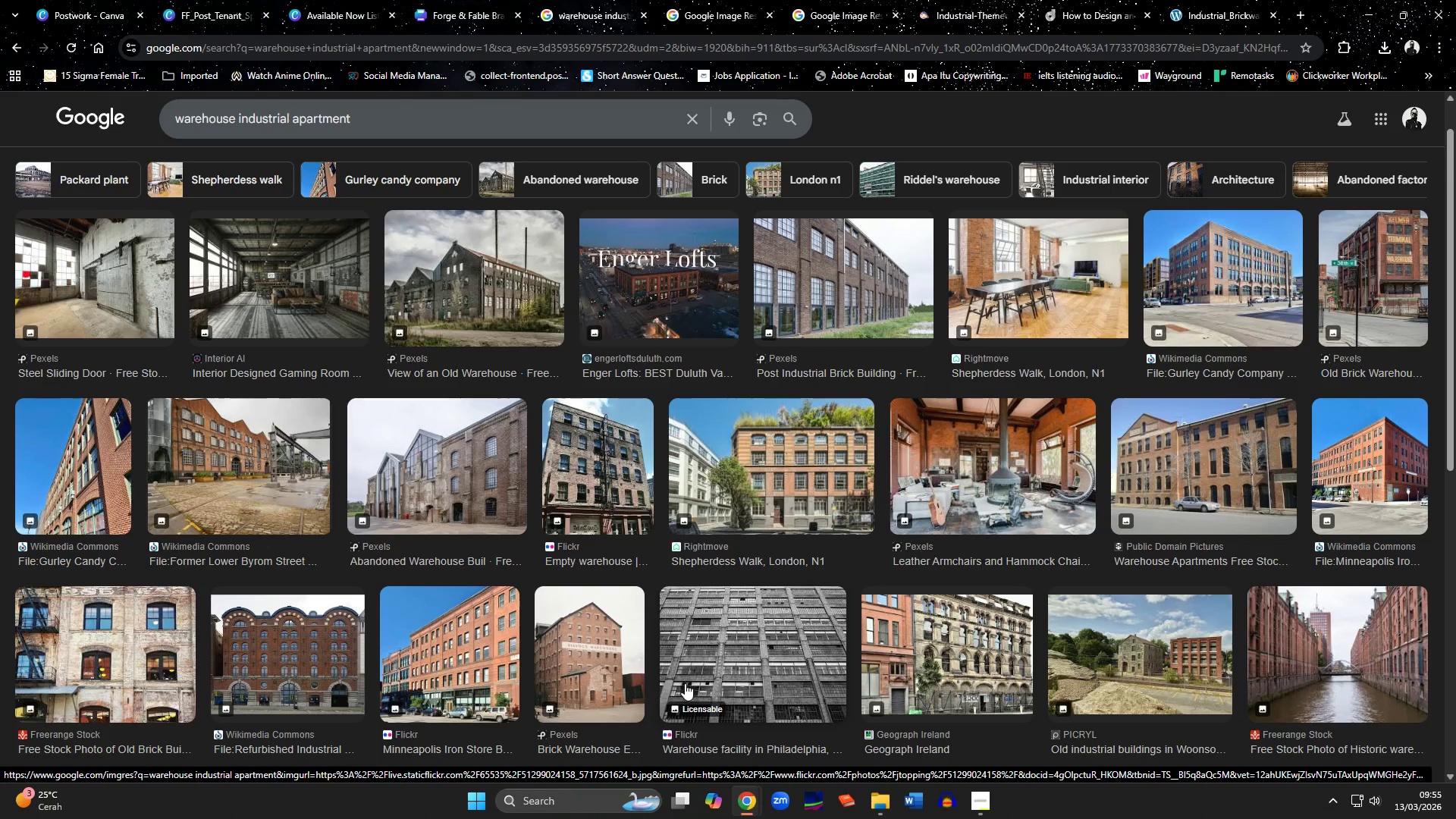 
left_click([999, 465])
 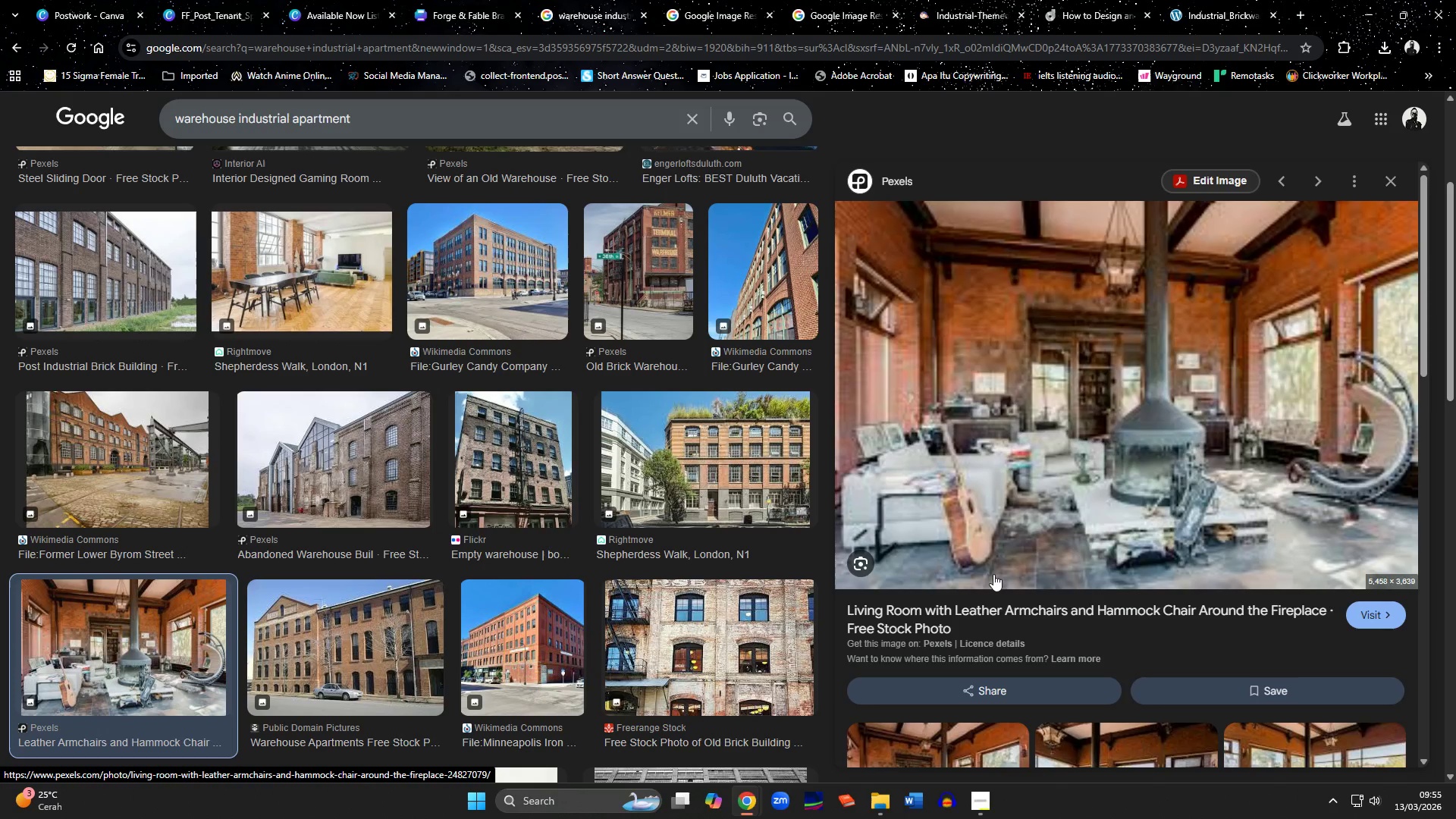 
scroll: coordinate [1155, 342], scroll_direction: down, amount: 11.0
 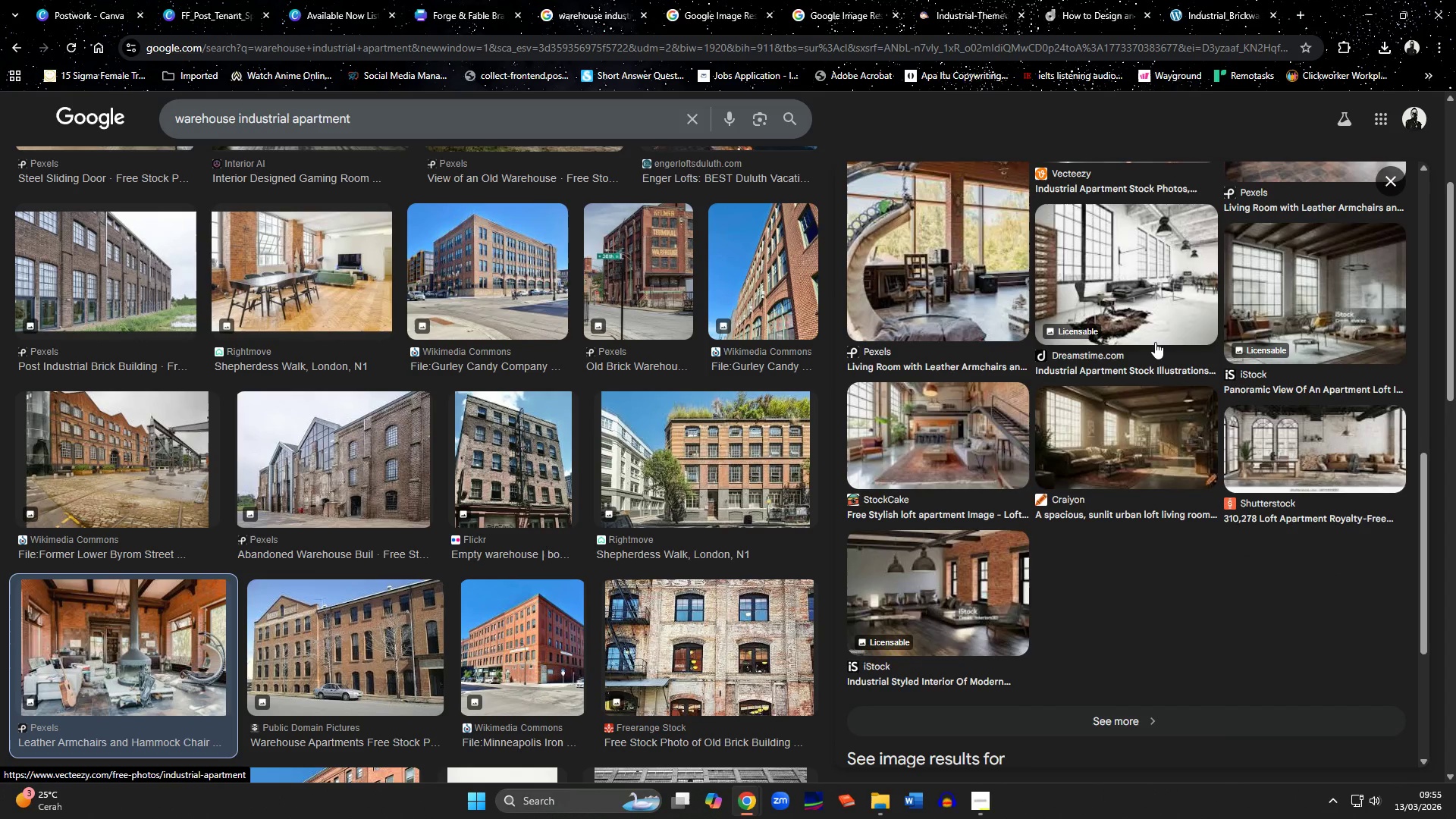 
scroll: coordinate [1169, 381], scroll_direction: up, amount: 11.0
 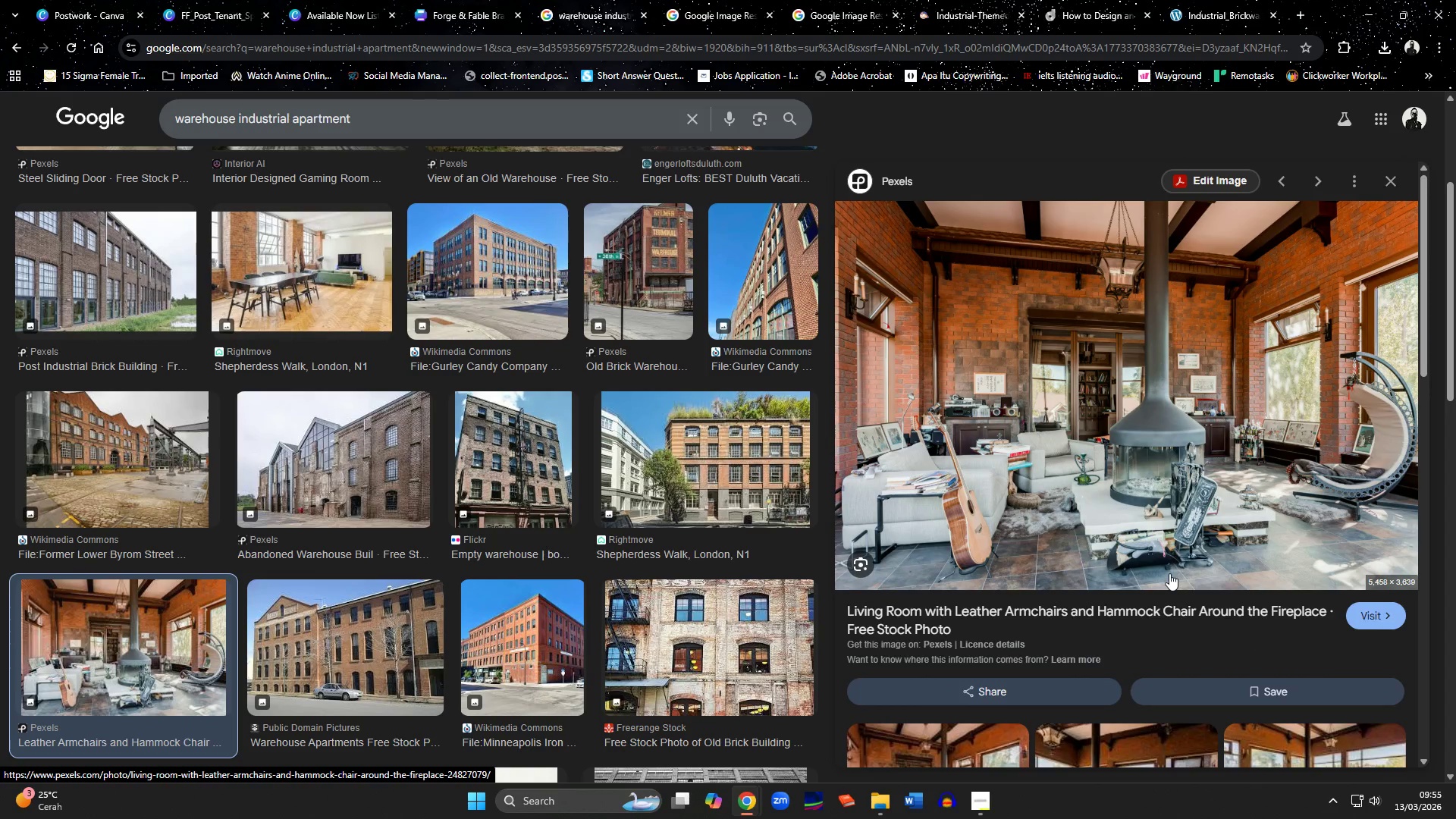 
wait(9.0)
 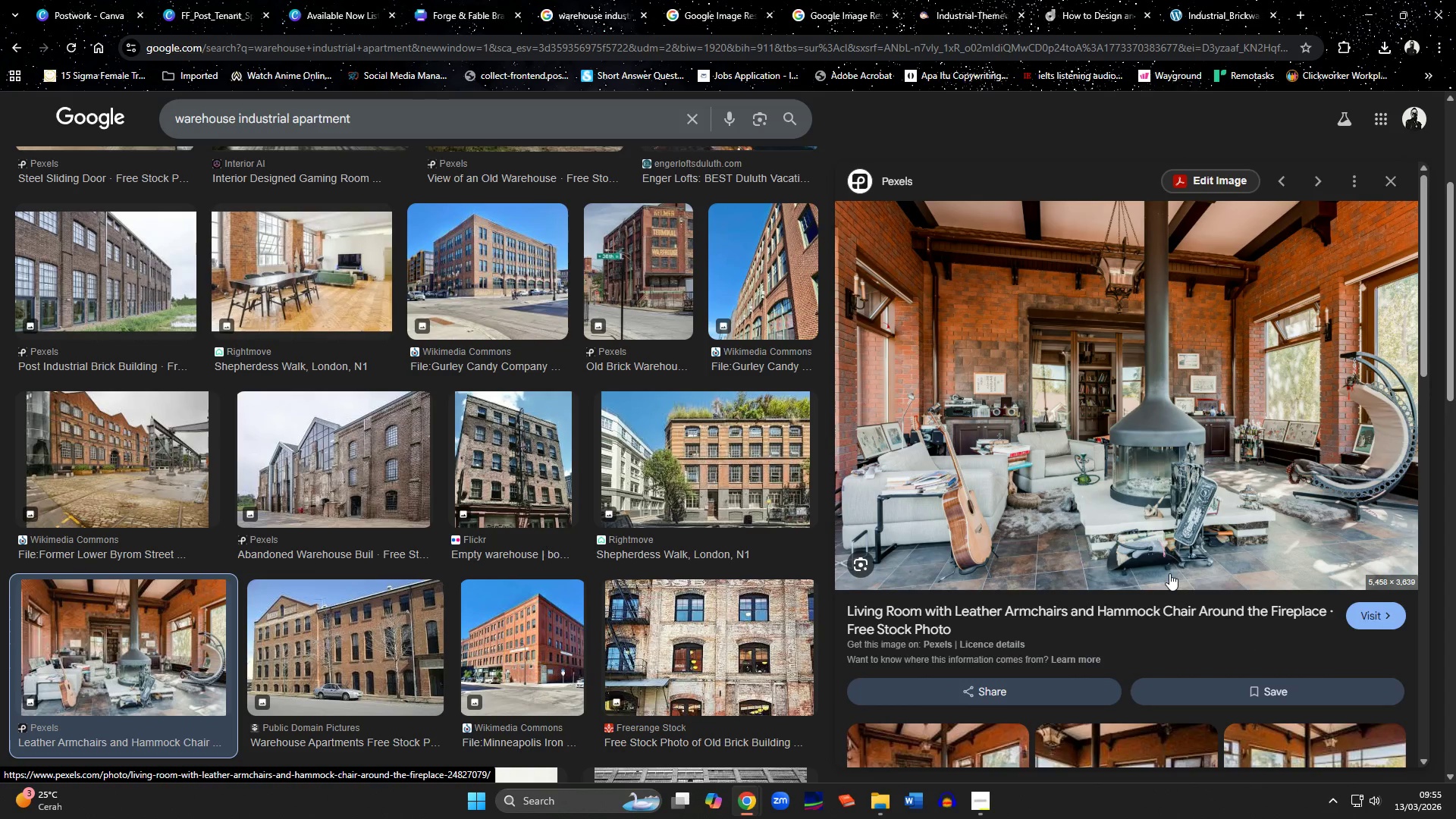 
scroll: coordinate [1144, 465], scroll_direction: down, amount: 10.0
 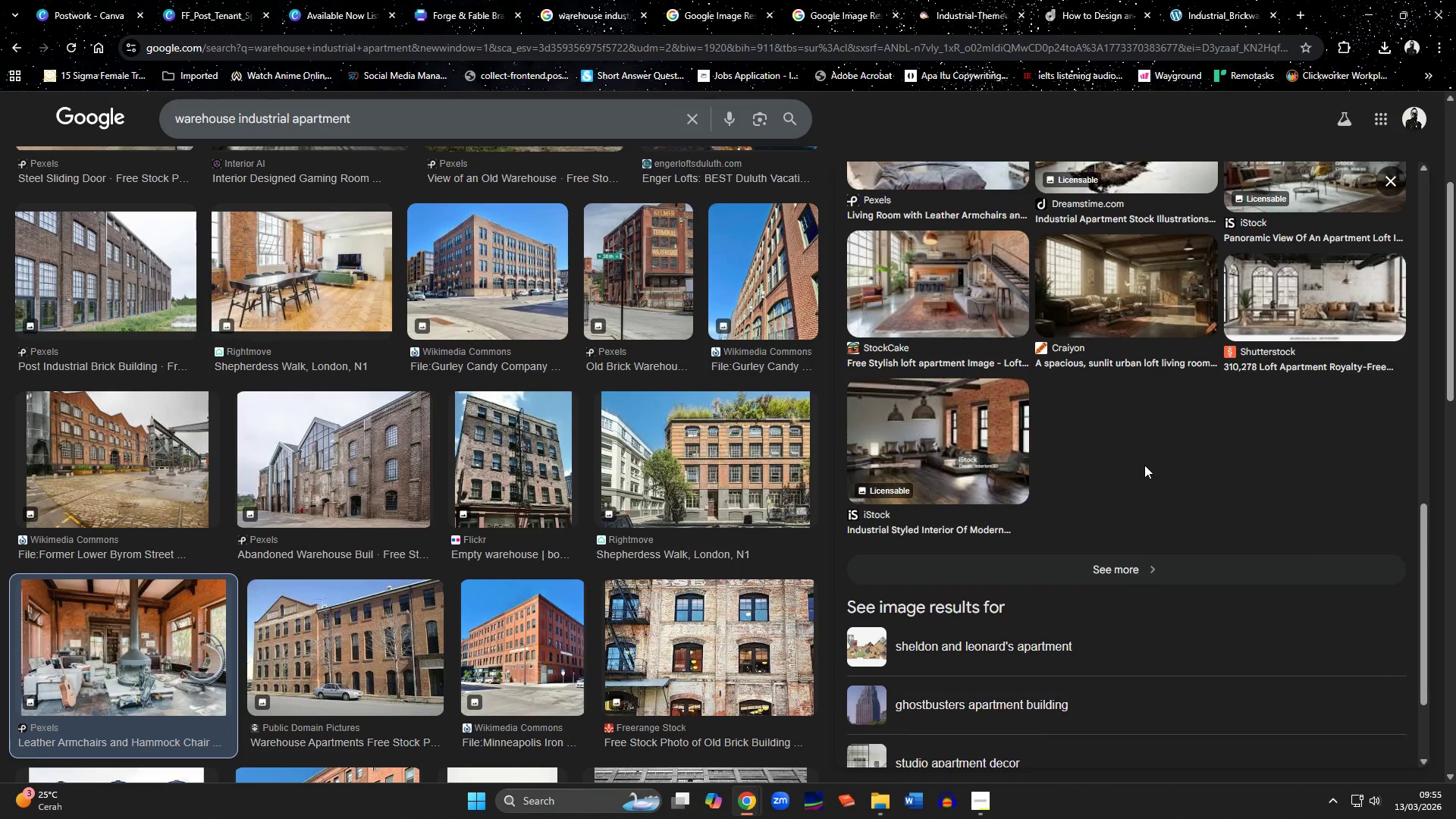 
left_click([1156, 315])
 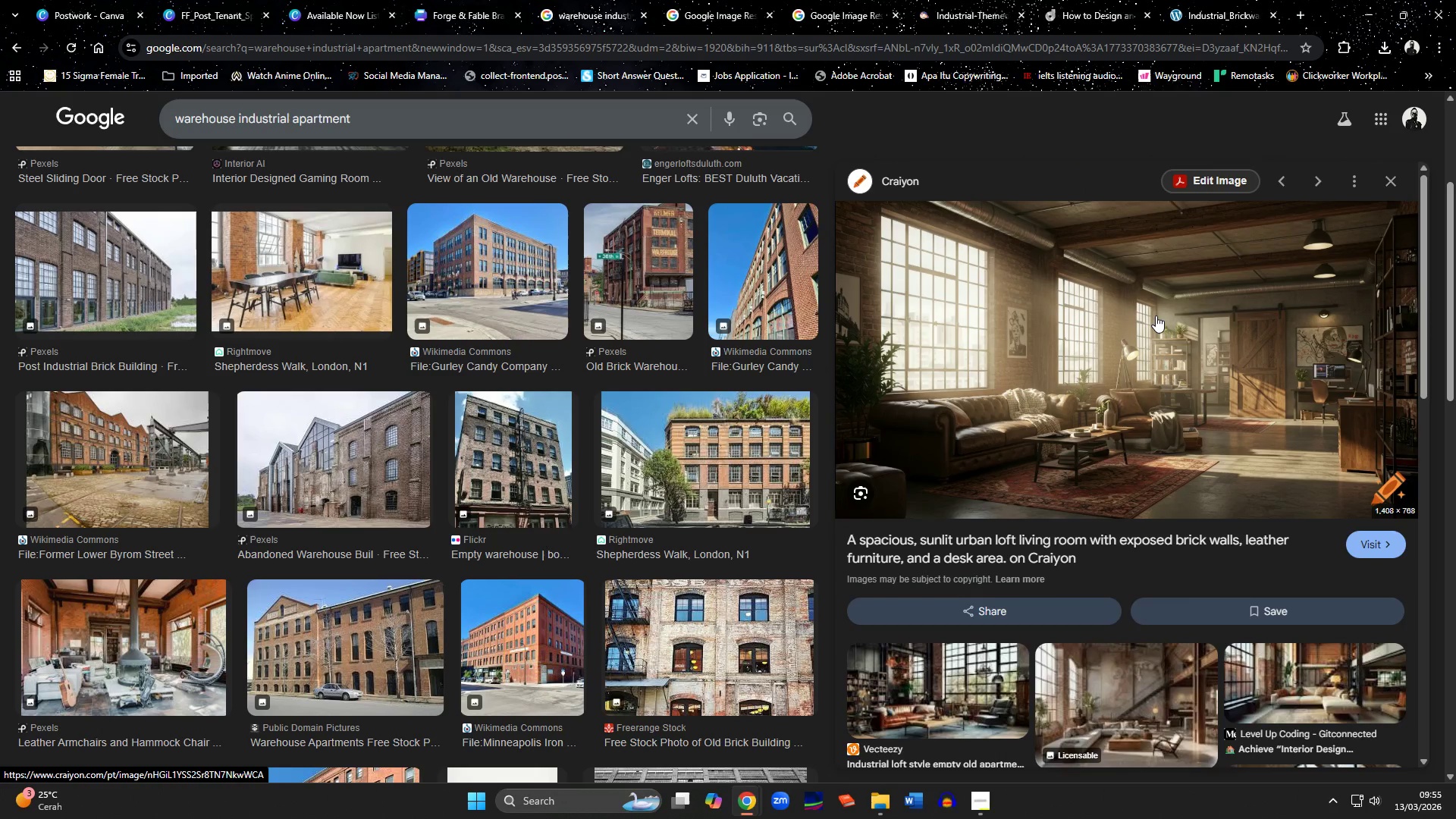 
scroll: coordinate [1156, 315], scroll_direction: down, amount: 1.0
 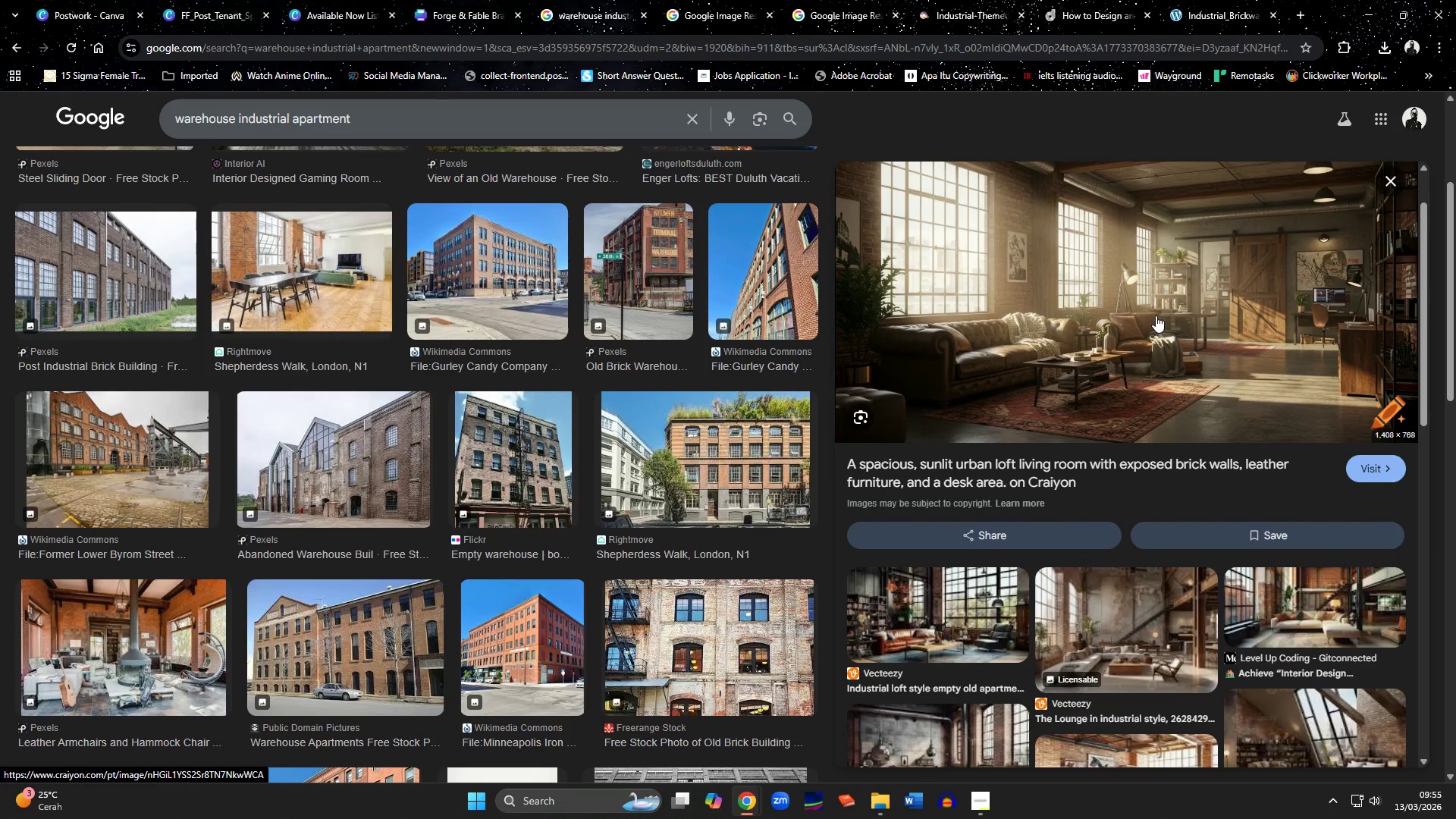 
left_click([1156, 315])
 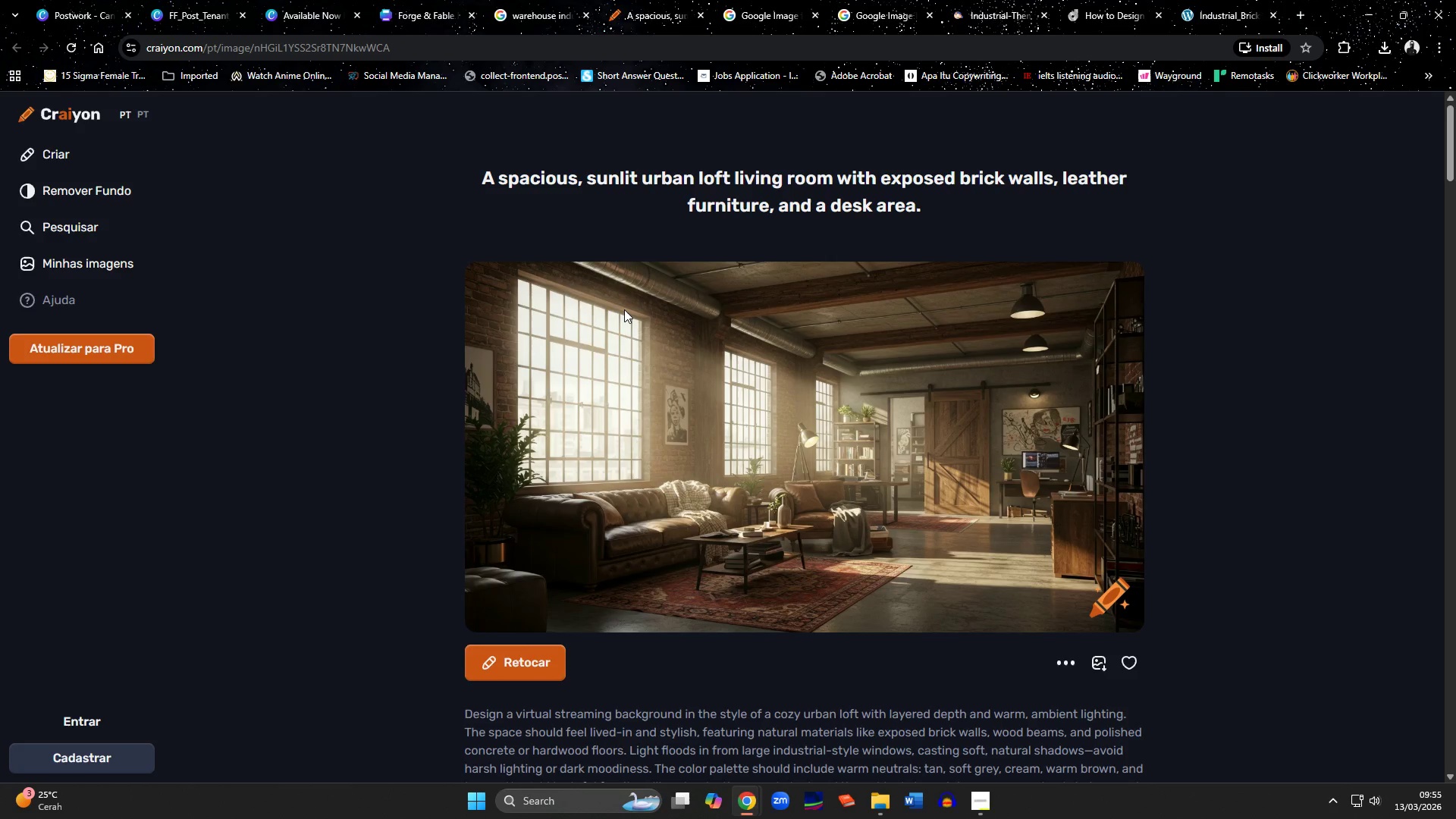 
wait(7.23)
 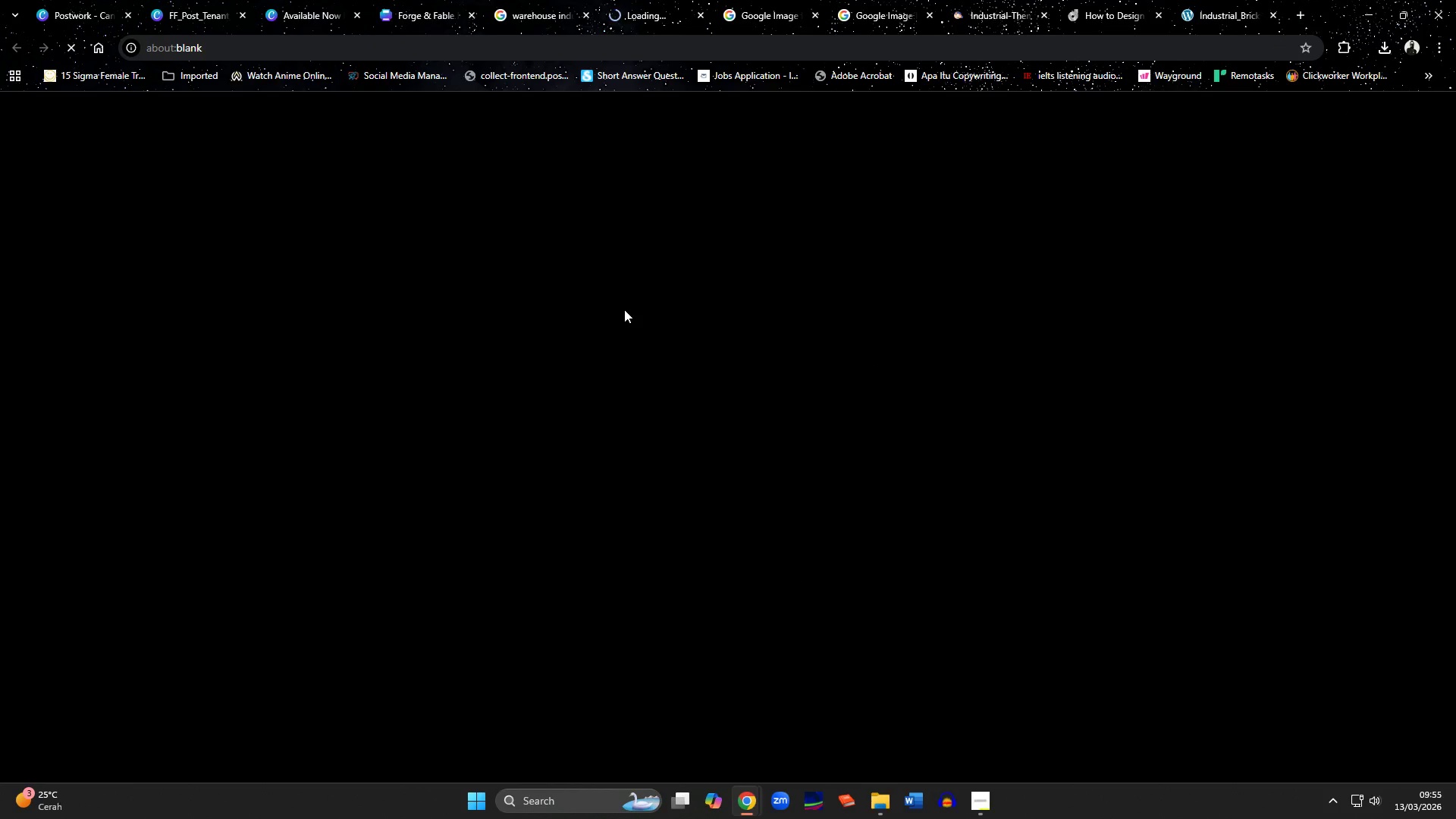 
scroll: coordinate [879, 428], scroll_direction: down, amount: 3.0
 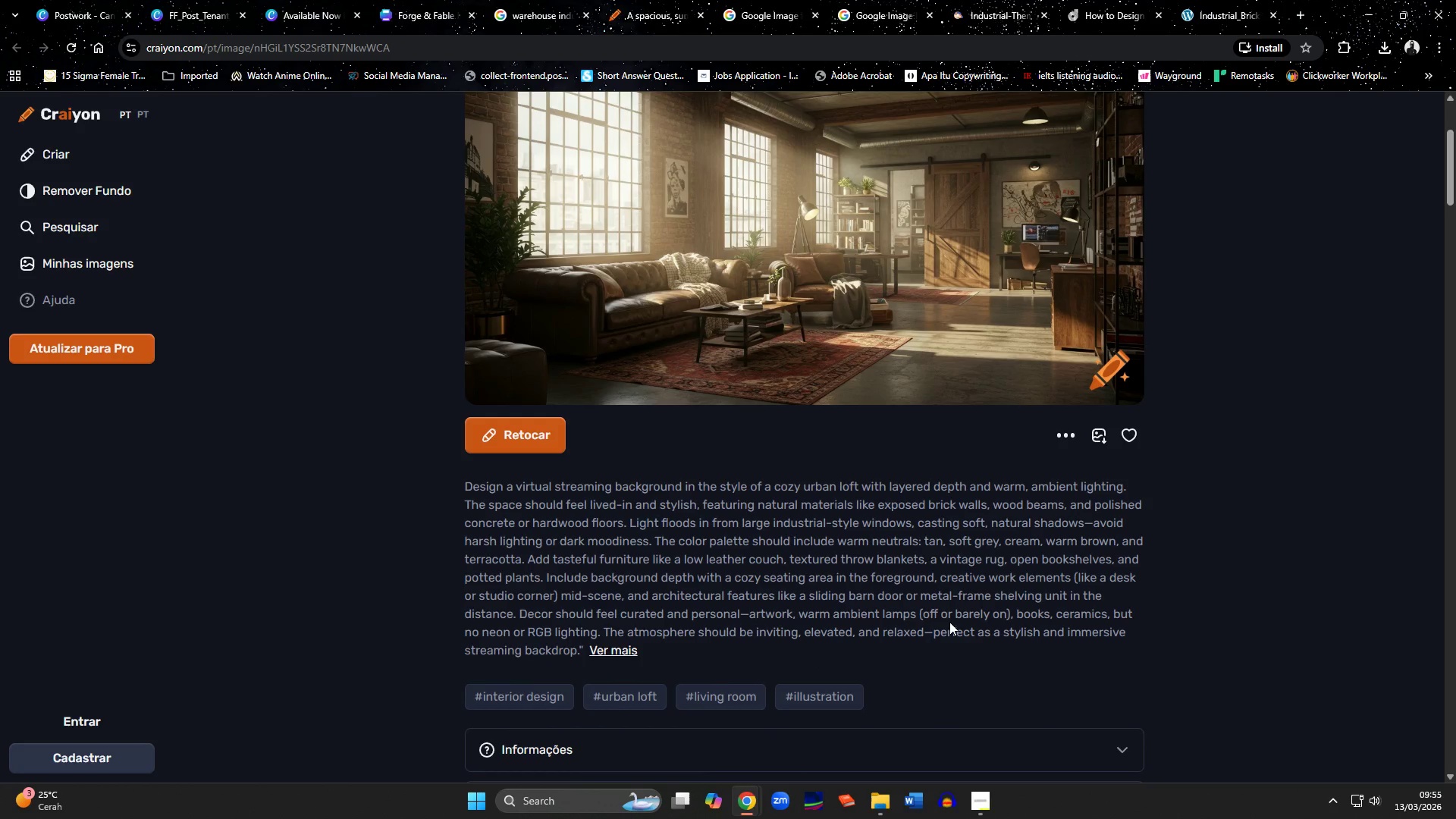 
scroll: coordinate [949, 622], scroll_direction: up, amount: 5.0
 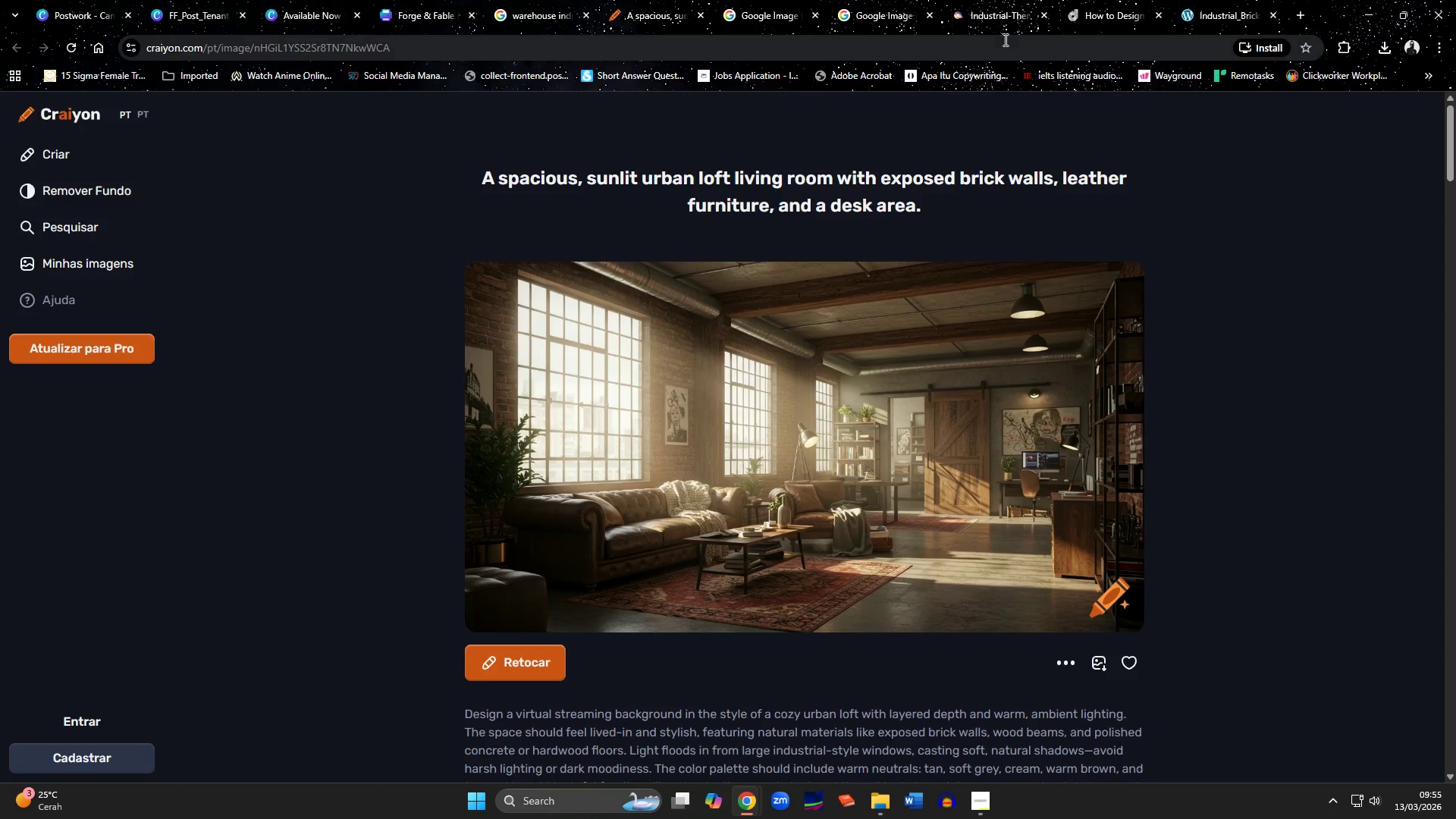 
left_click([1004, 8])
 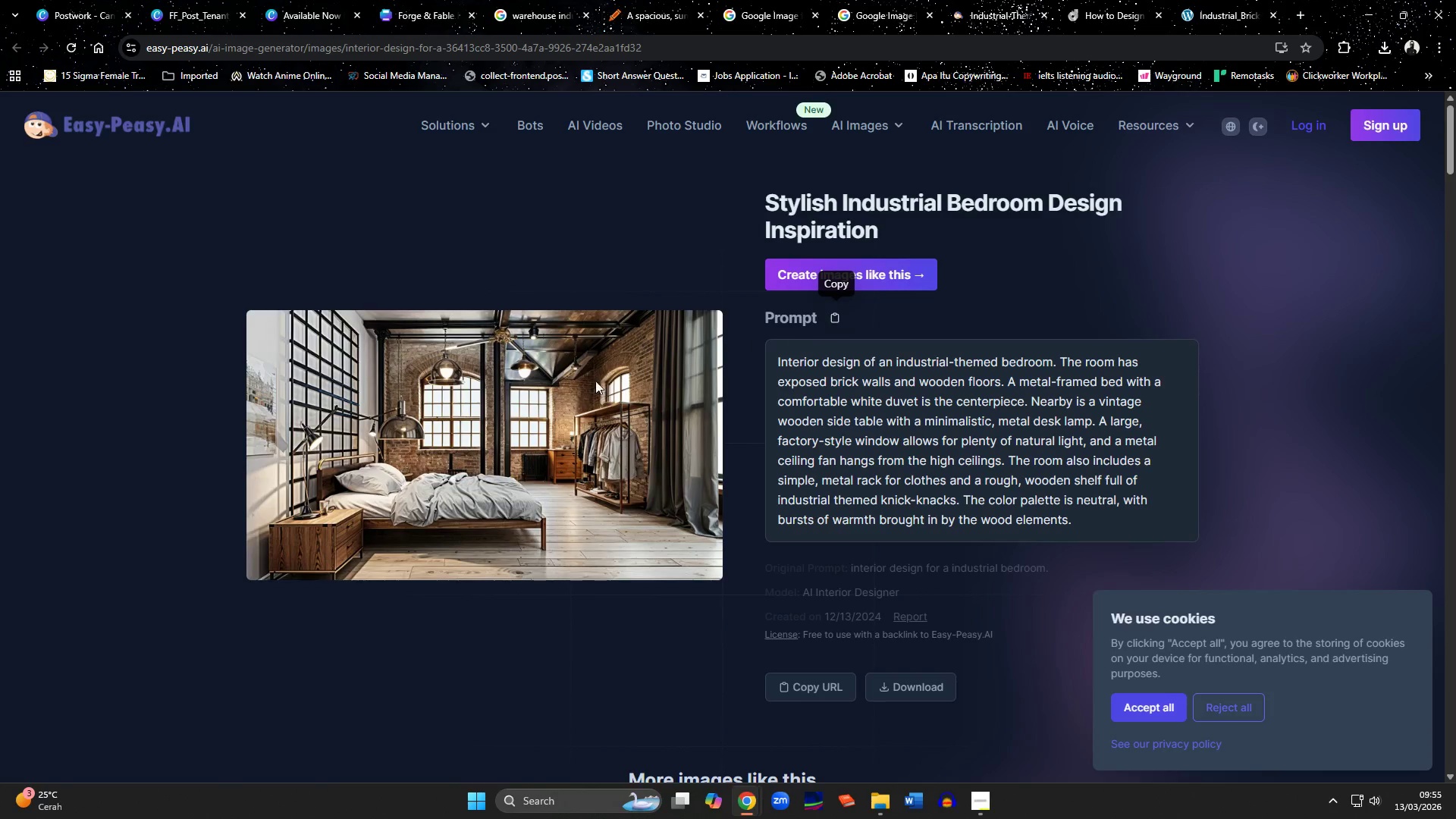 
wait(5.08)
 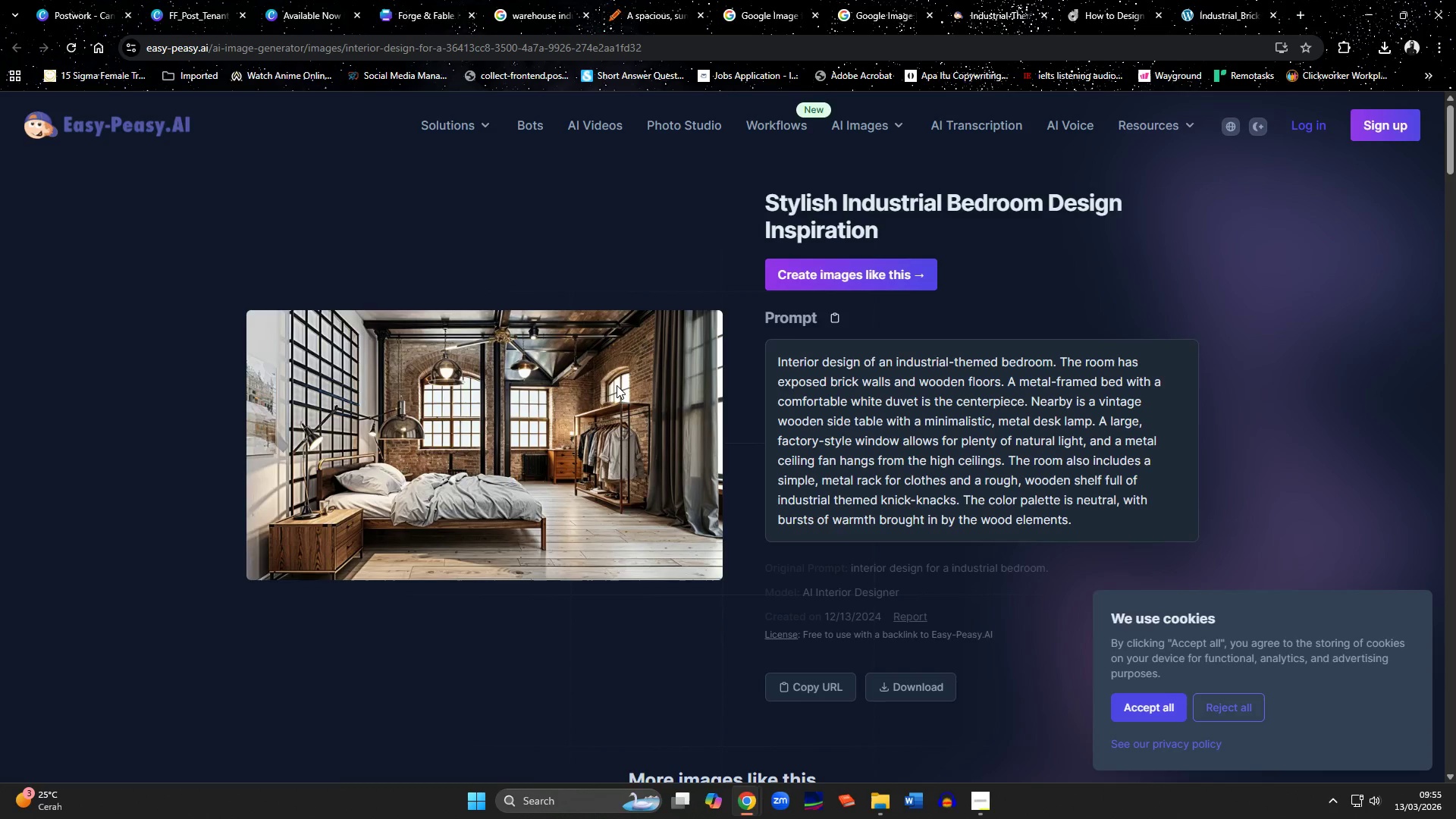 
right_click([491, 410])
 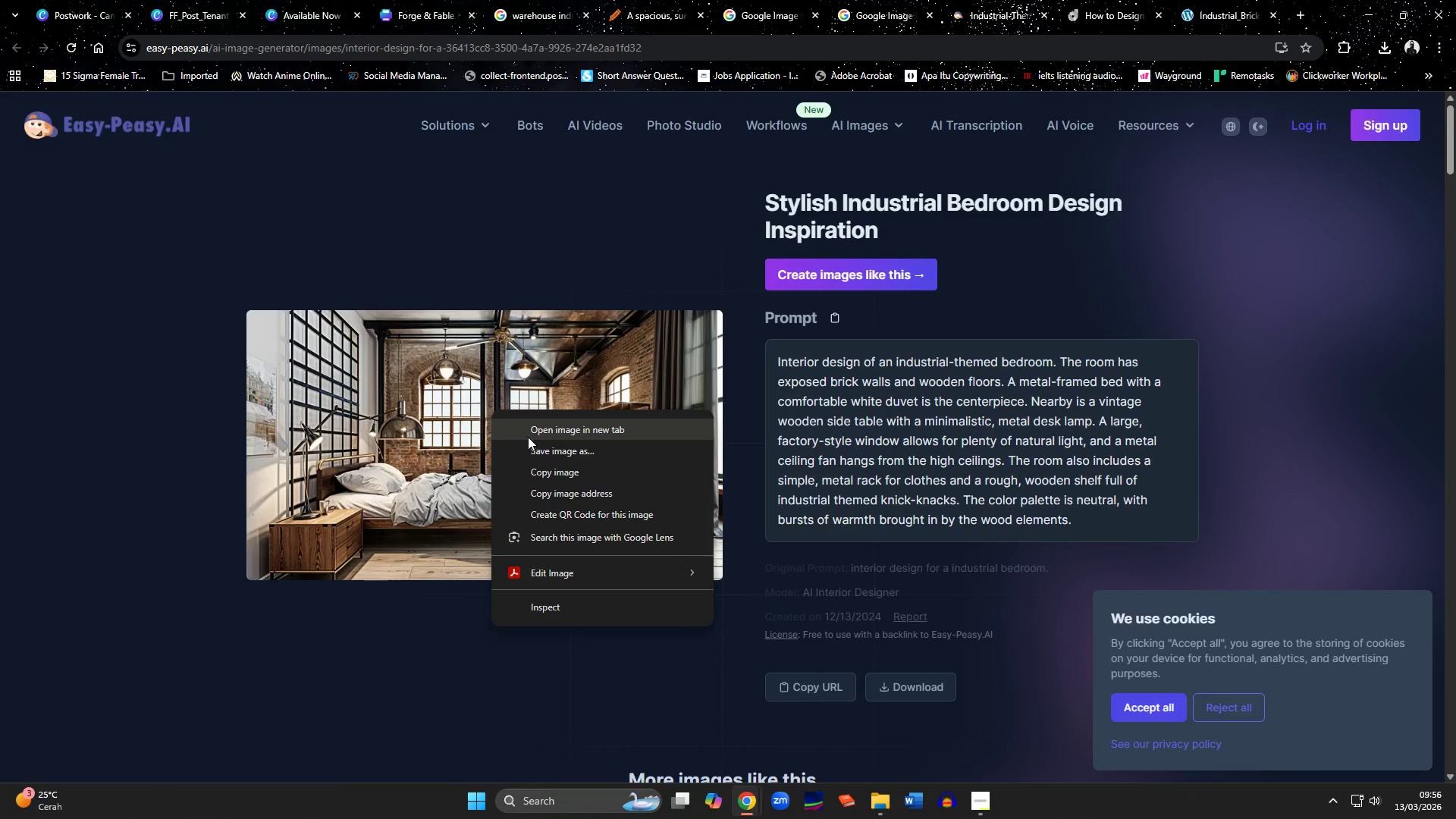 
left_click([535, 453])
 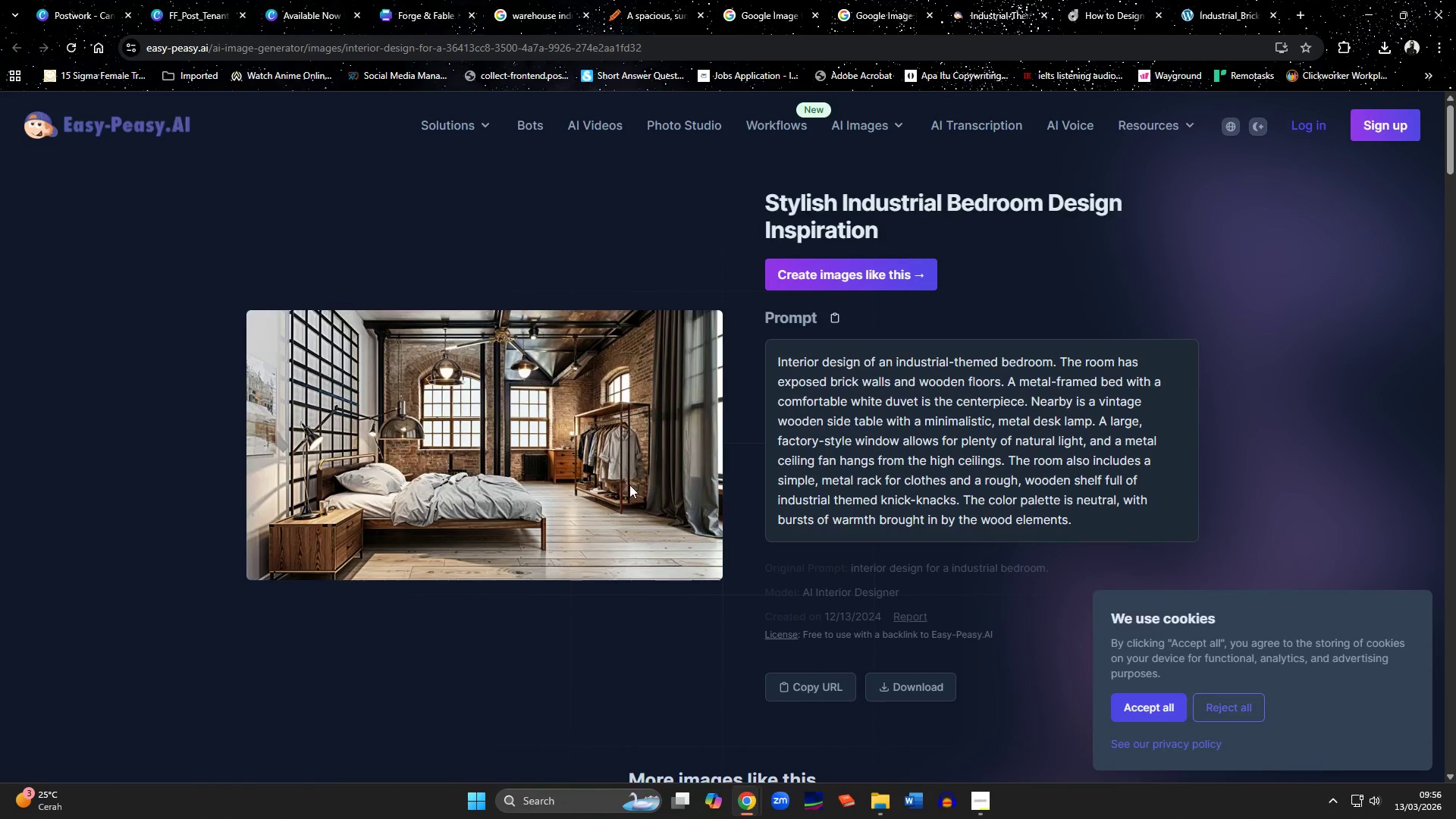 
mouse_move([747, 483])
 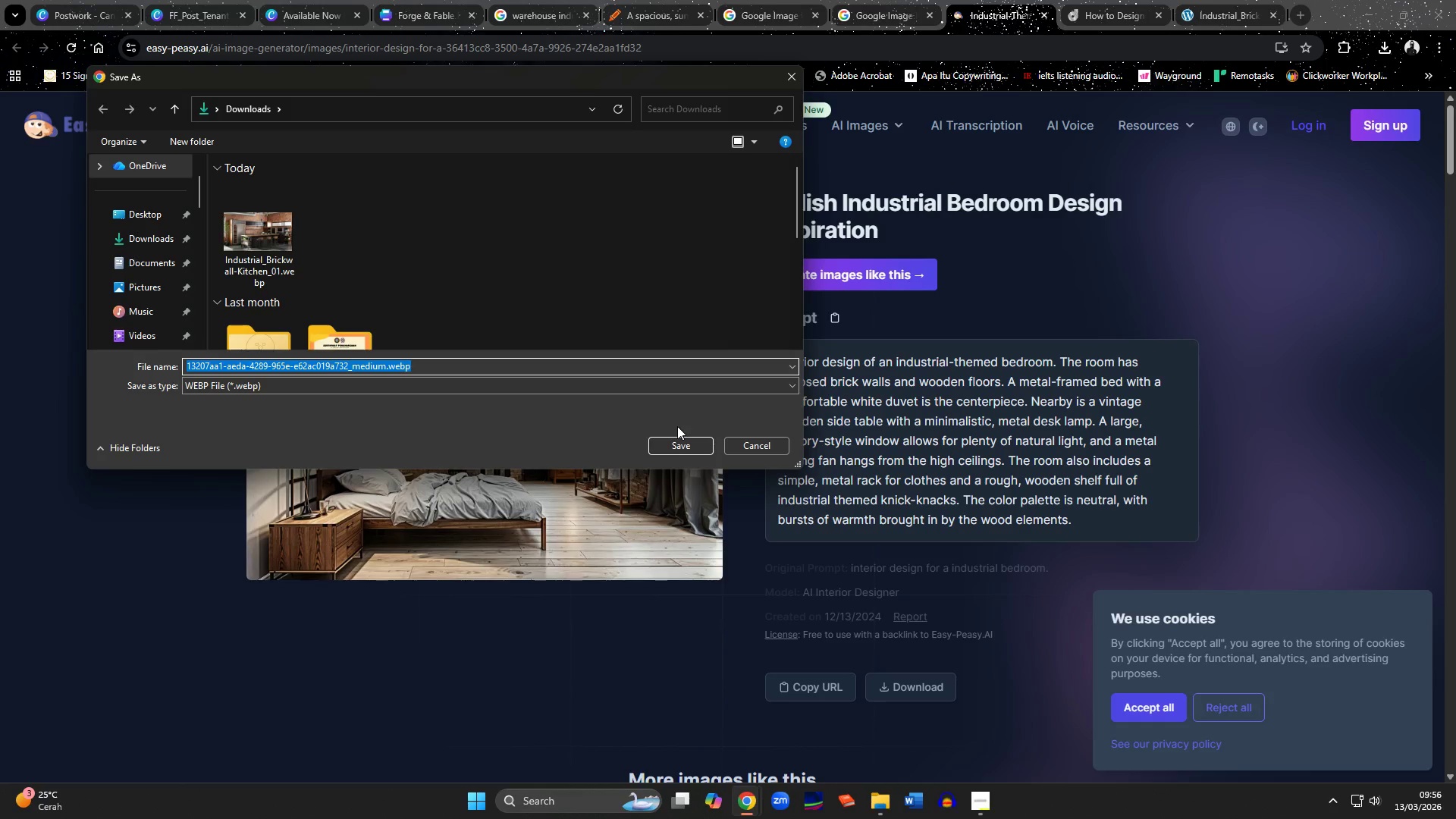 
left_click([679, 442])
 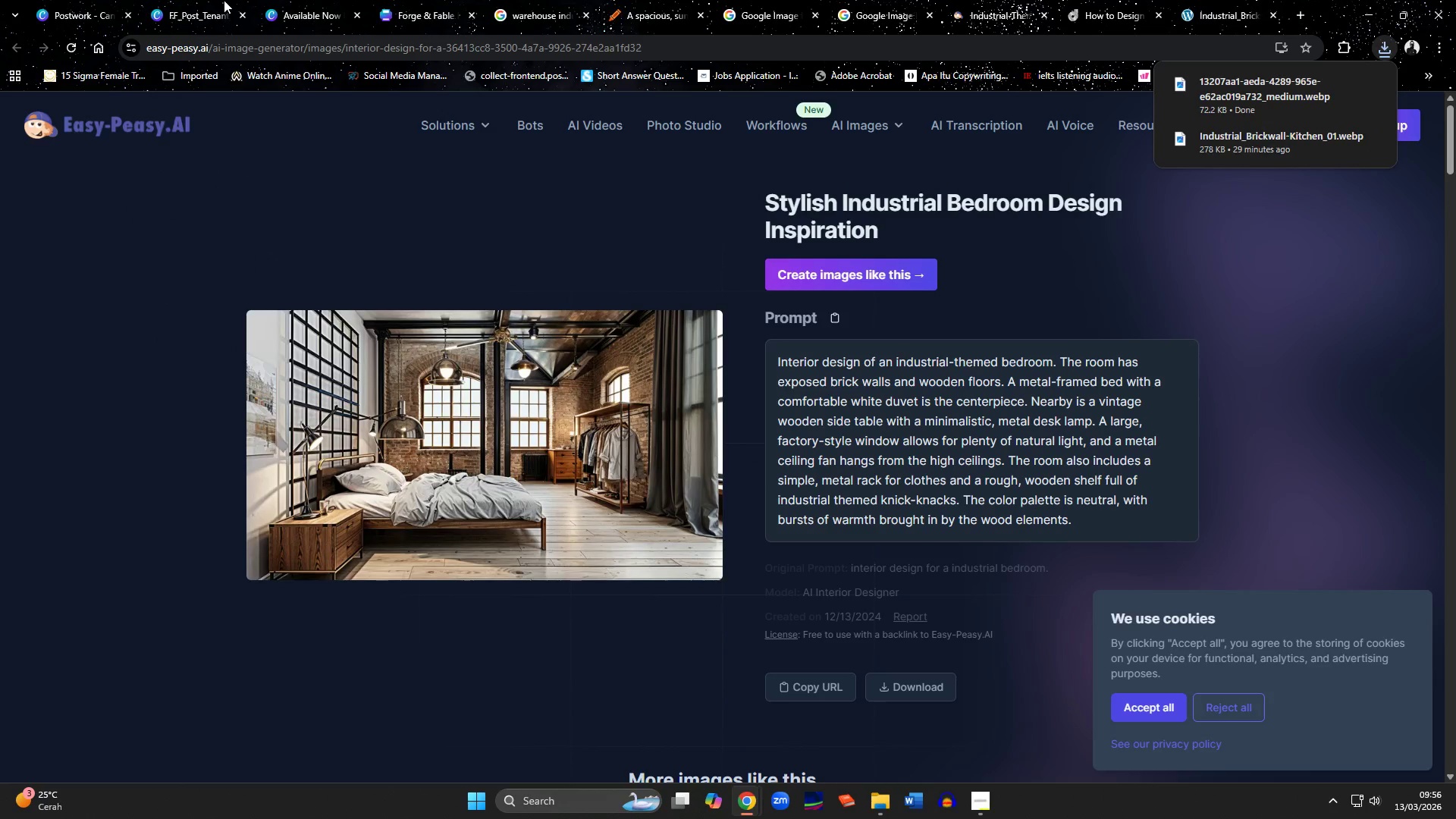 
left_click([299, 8])
 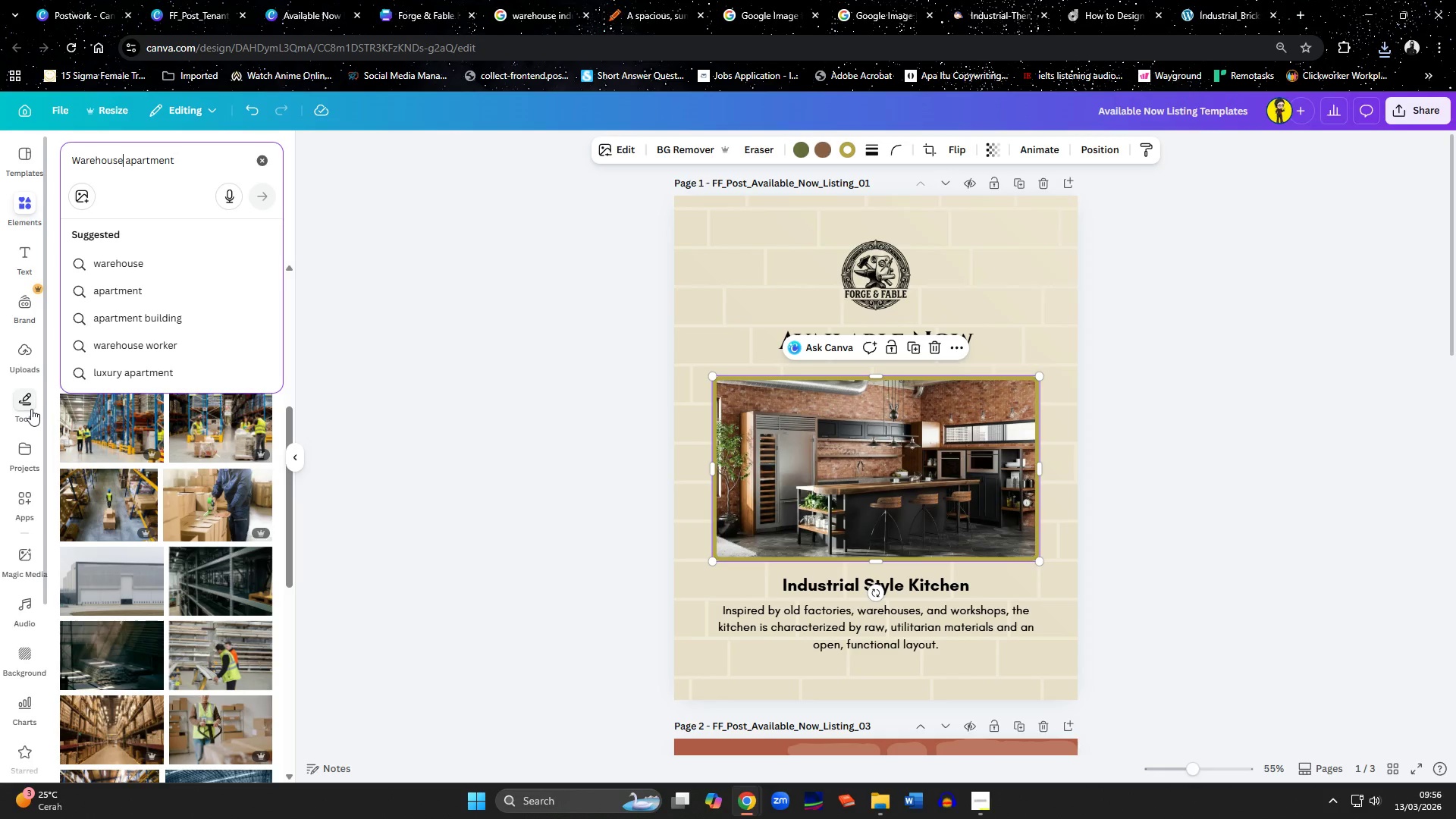 
left_click([30, 353])
 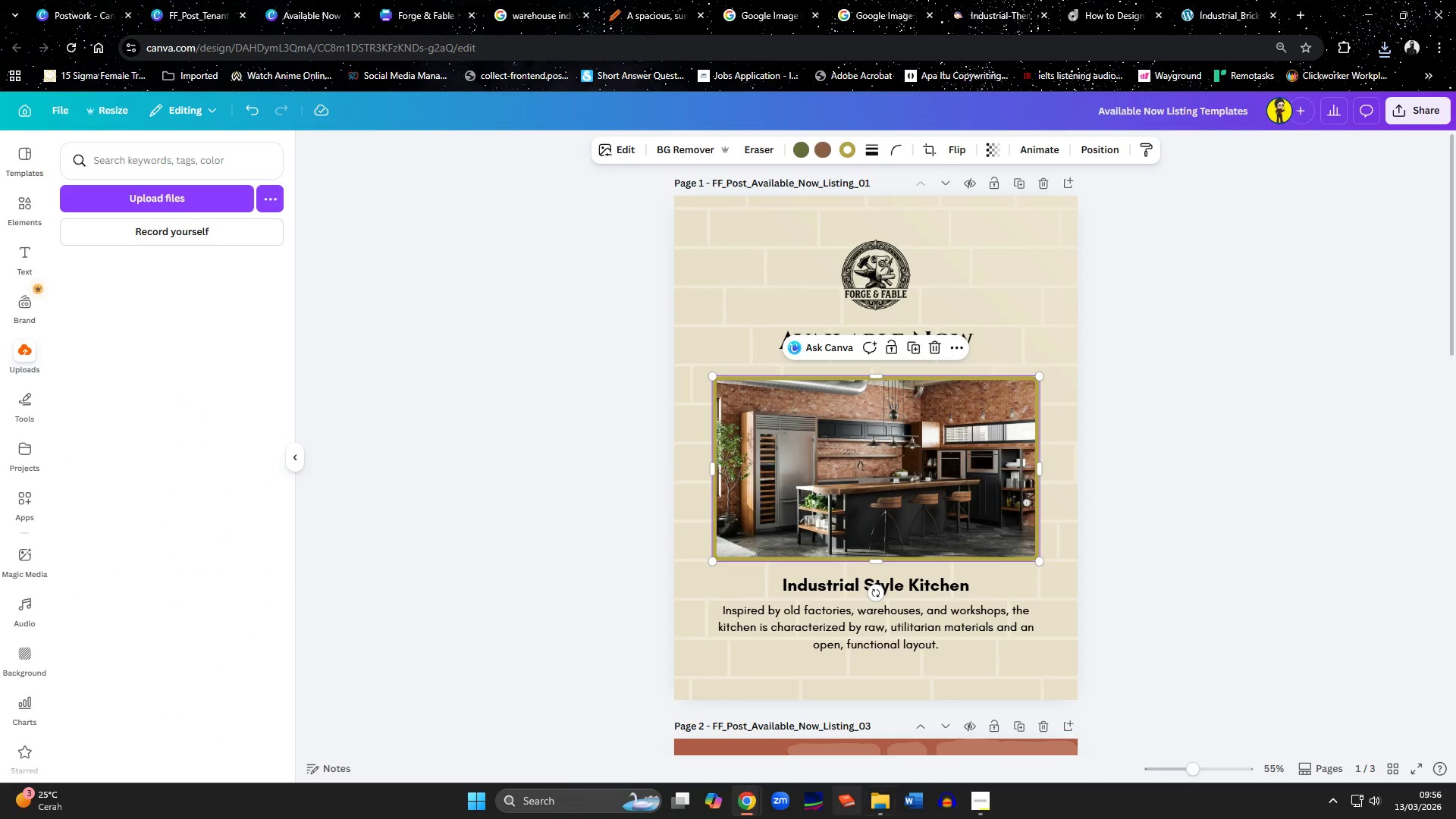 
left_click([887, 807])
 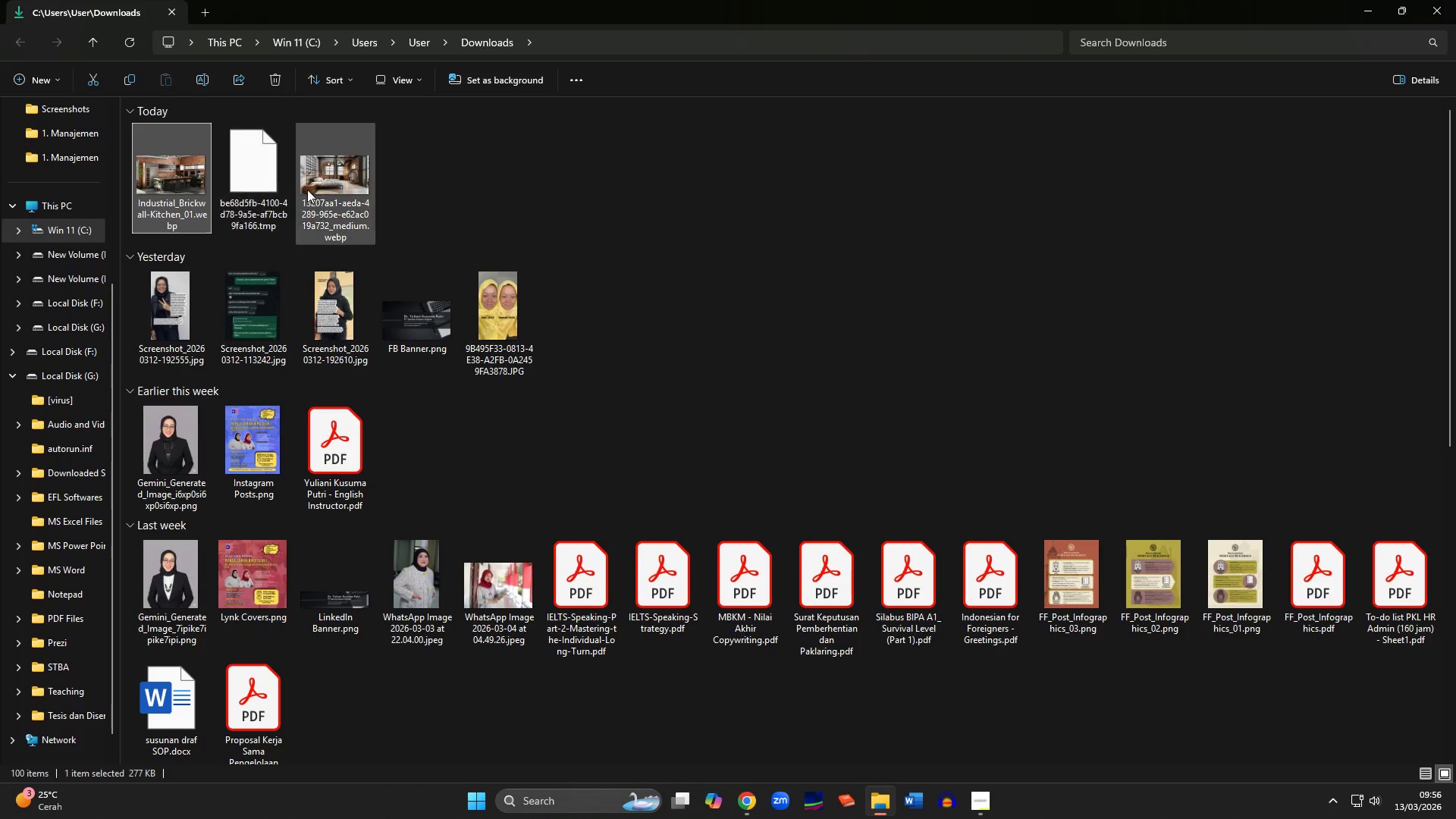 
left_click_drag(start_coordinate=[318, 191], to_coordinate=[197, 464])
 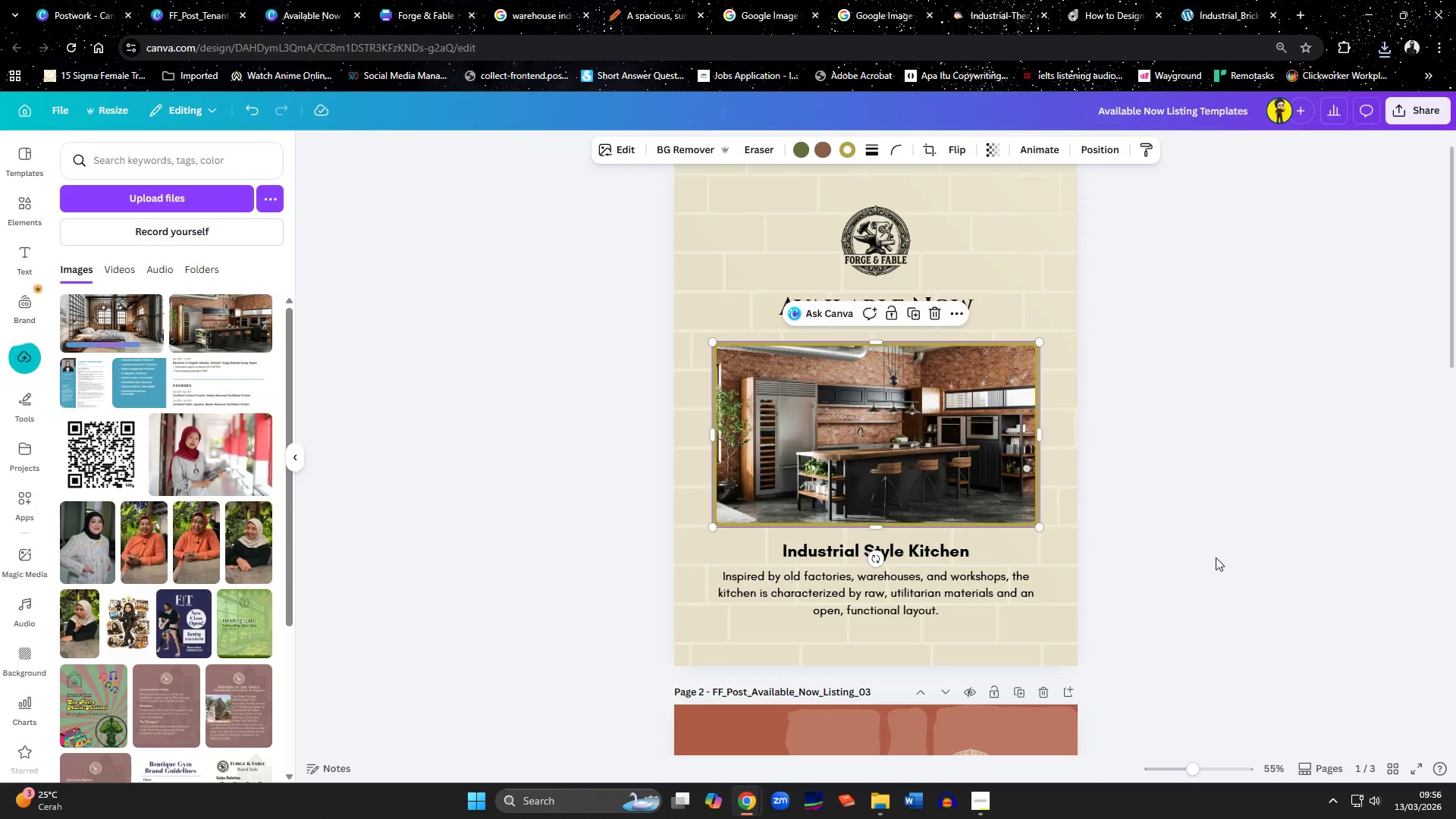 
left_click([1216, 557])
 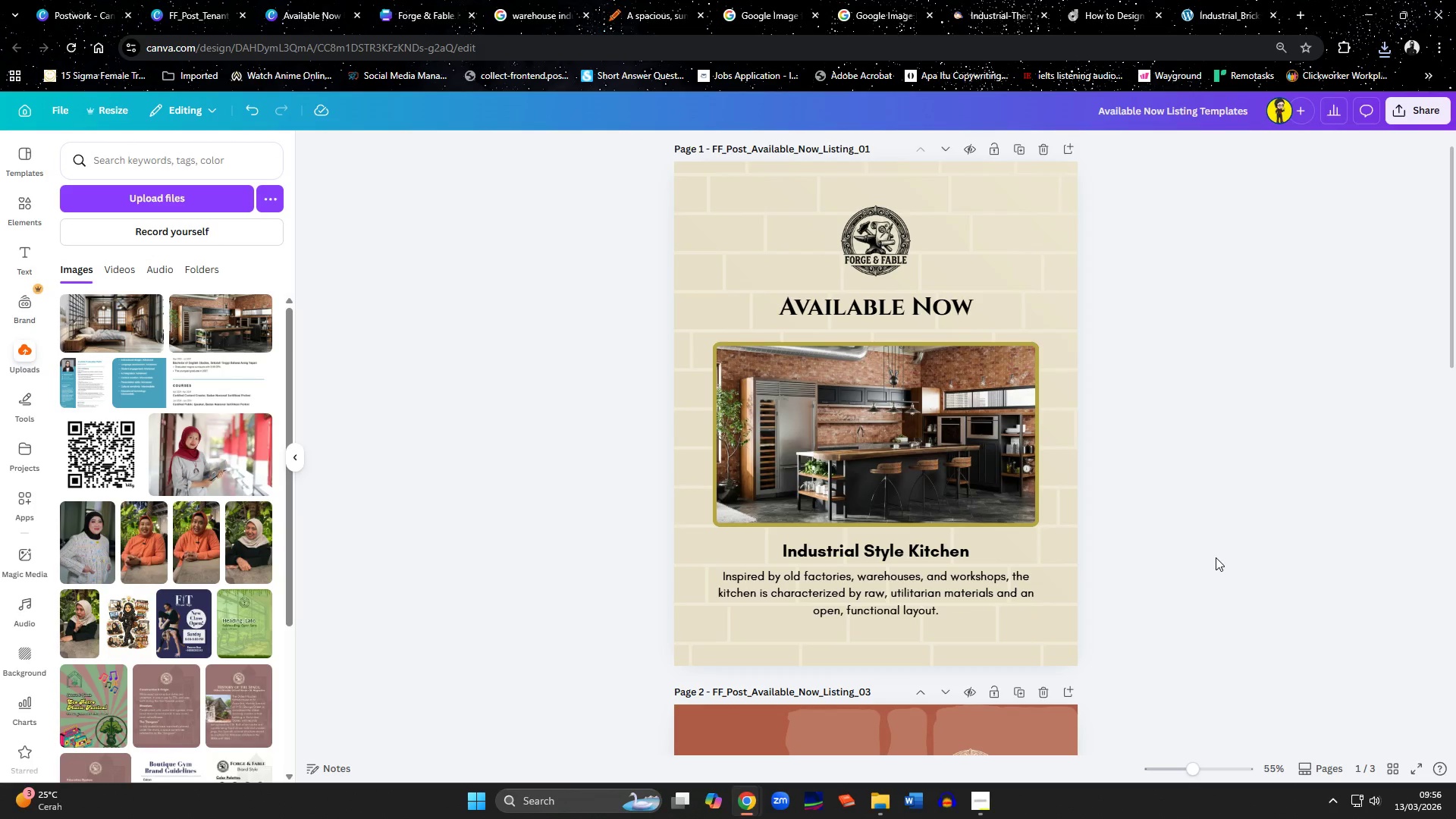 
scroll: coordinate [1216, 557], scroll_direction: down, amount: 8.0
 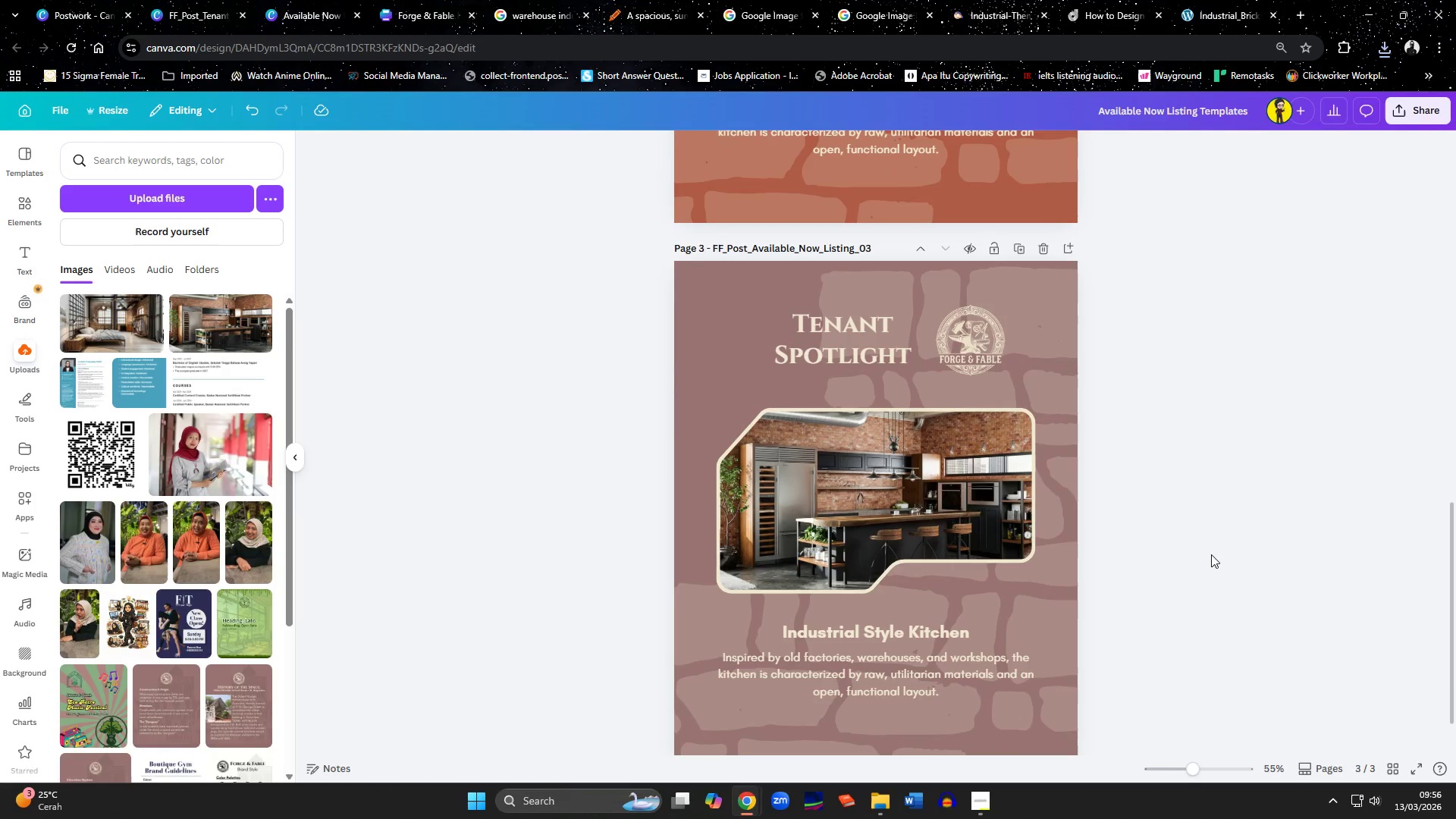 
scroll: coordinate [1211, 554], scroll_direction: up, amount: 7.0
 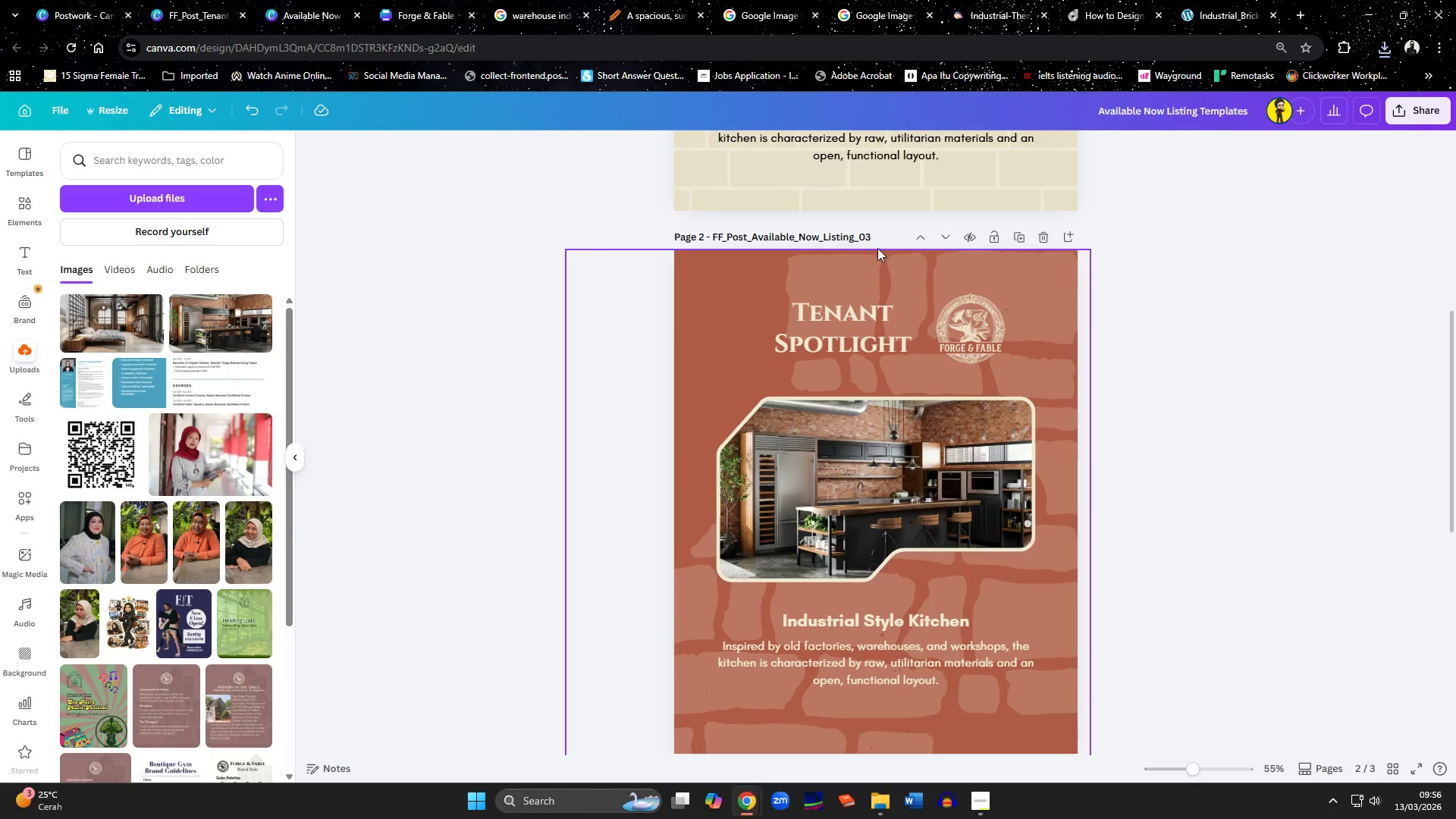 
left_click([871, 240])
 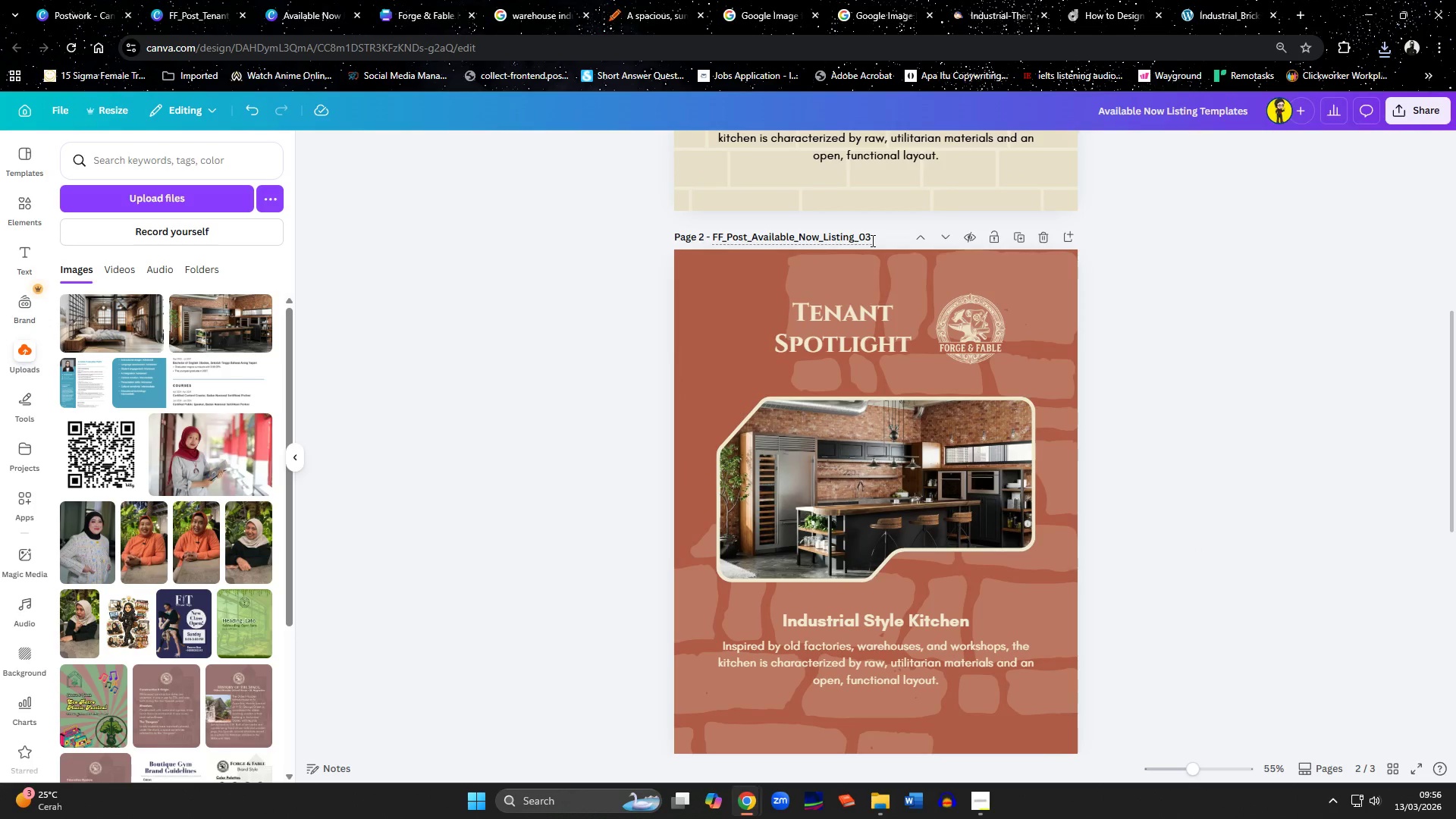 
key(Backspace)
 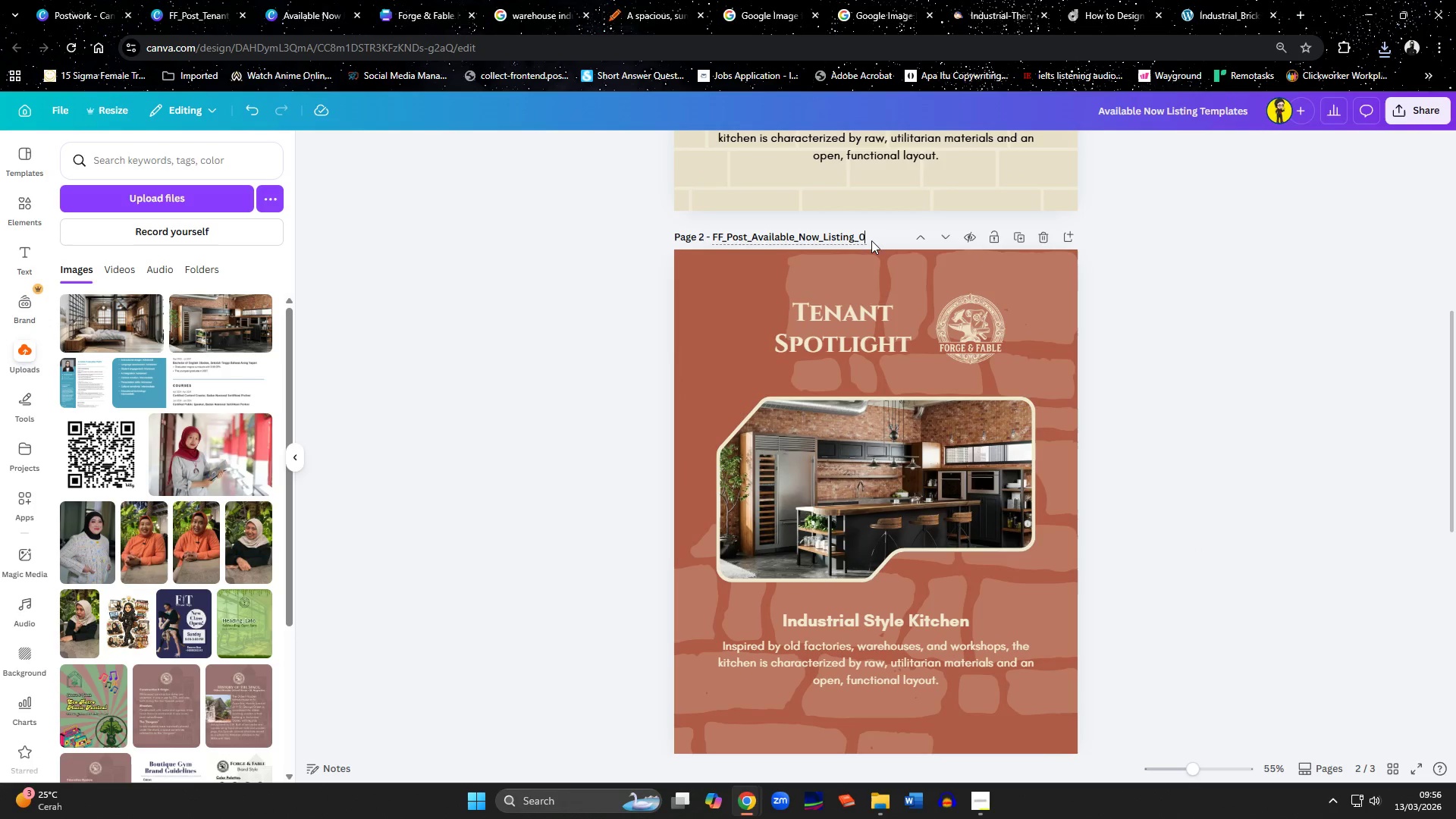 
key(2)
 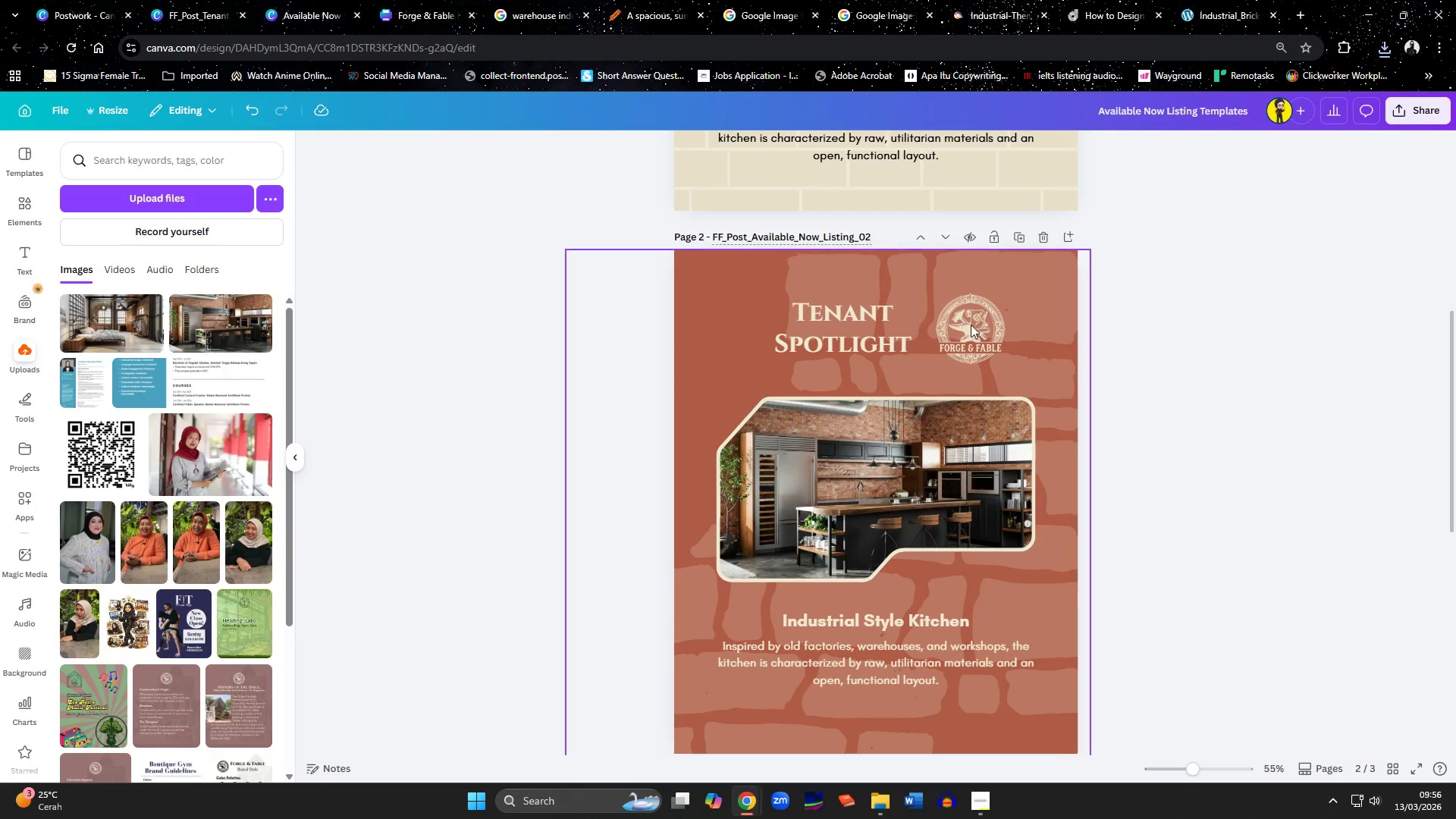 
left_click([1189, 416])
 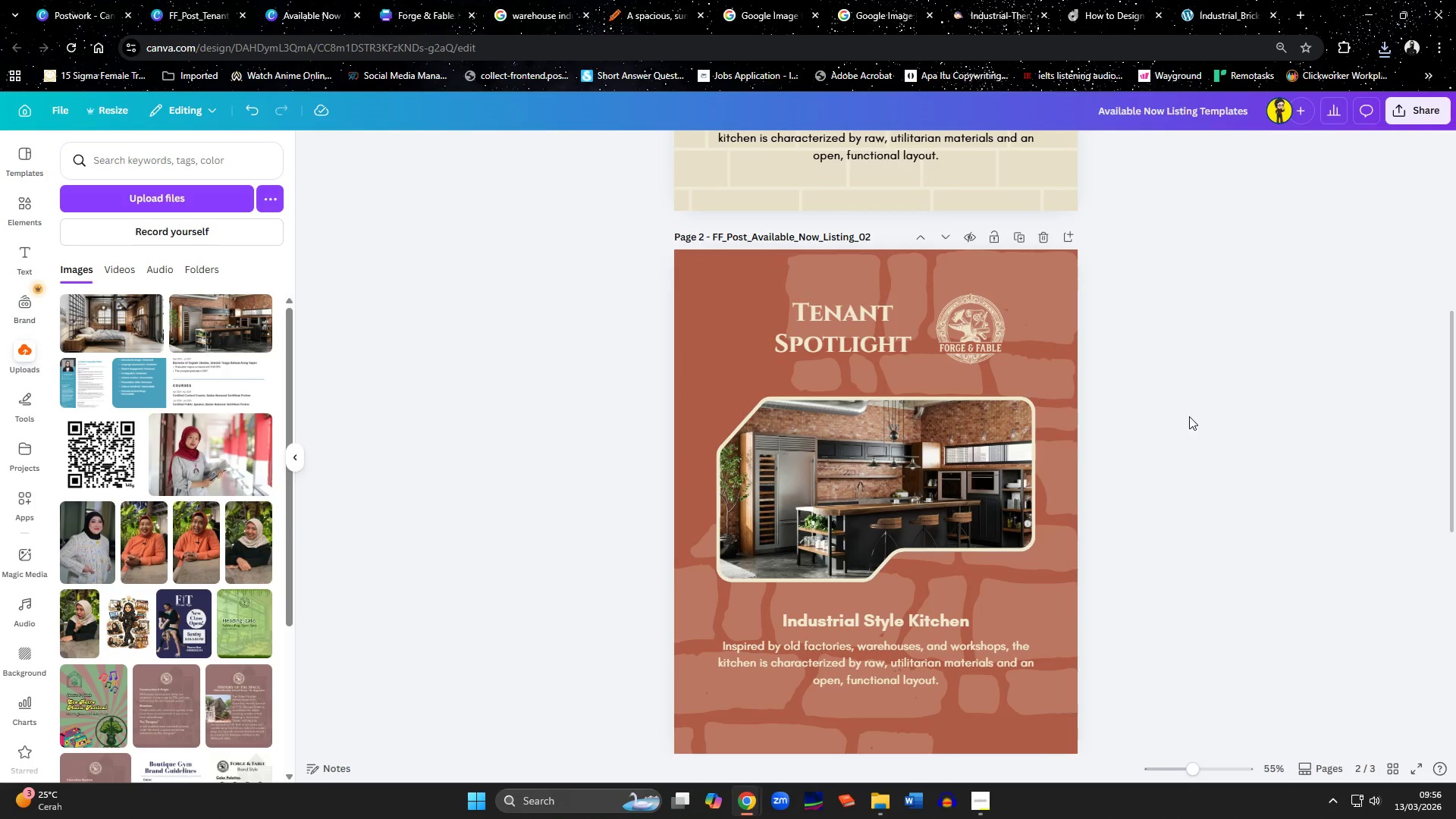 
scroll: coordinate [1200, 416], scroll_direction: up, amount: 4.0
 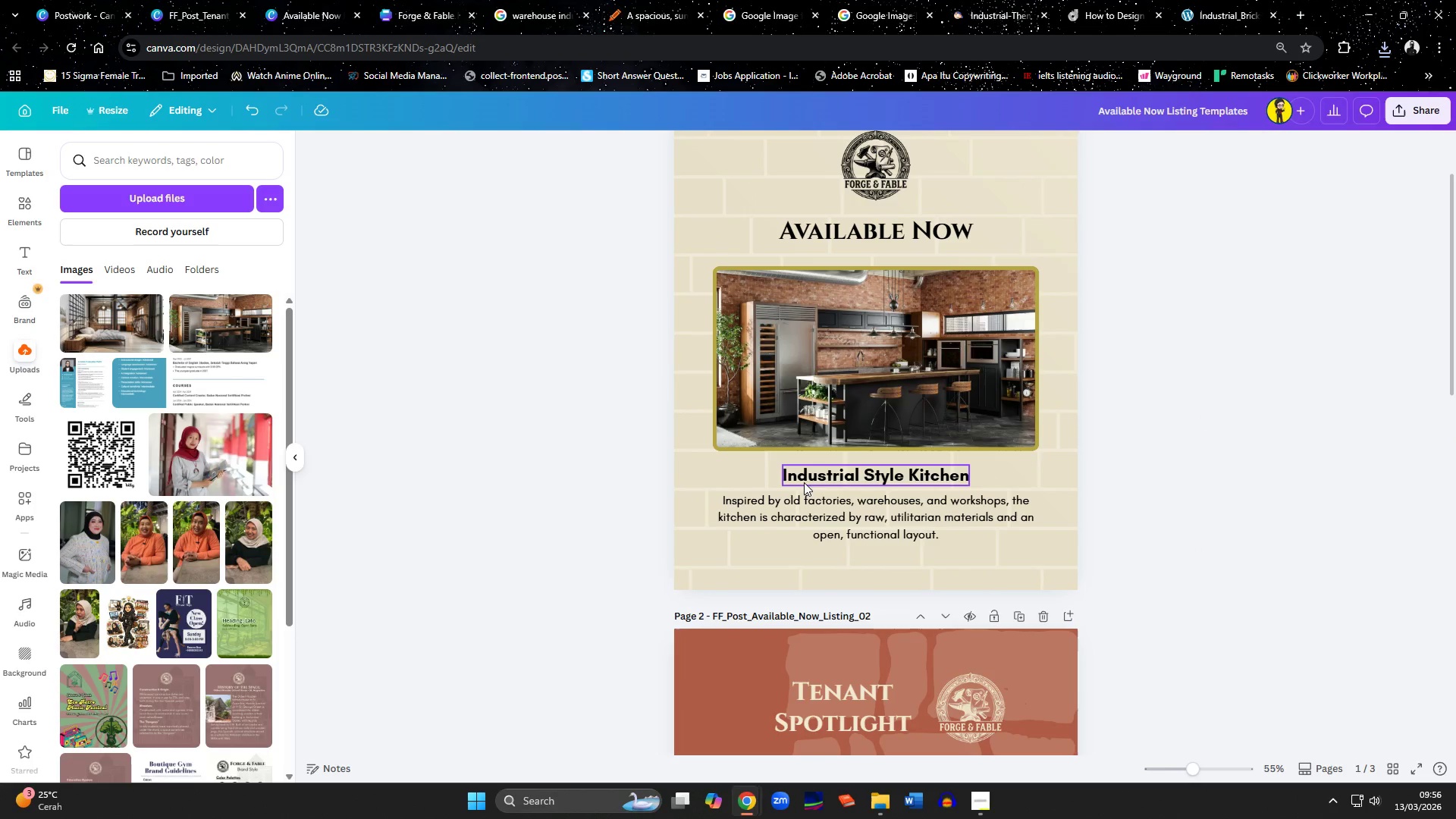 
wait(6.25)
 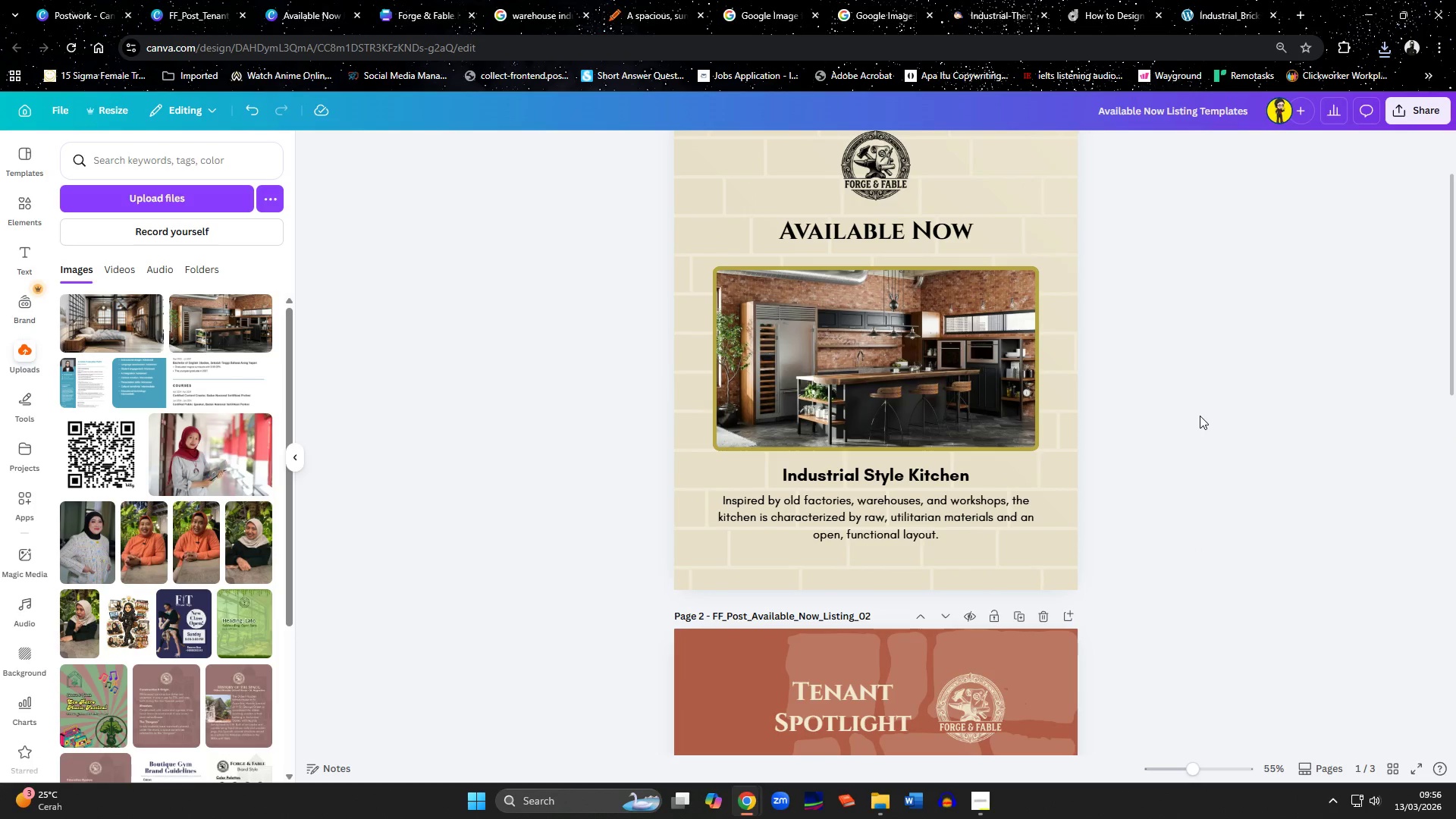 
left_click([103, 332])
 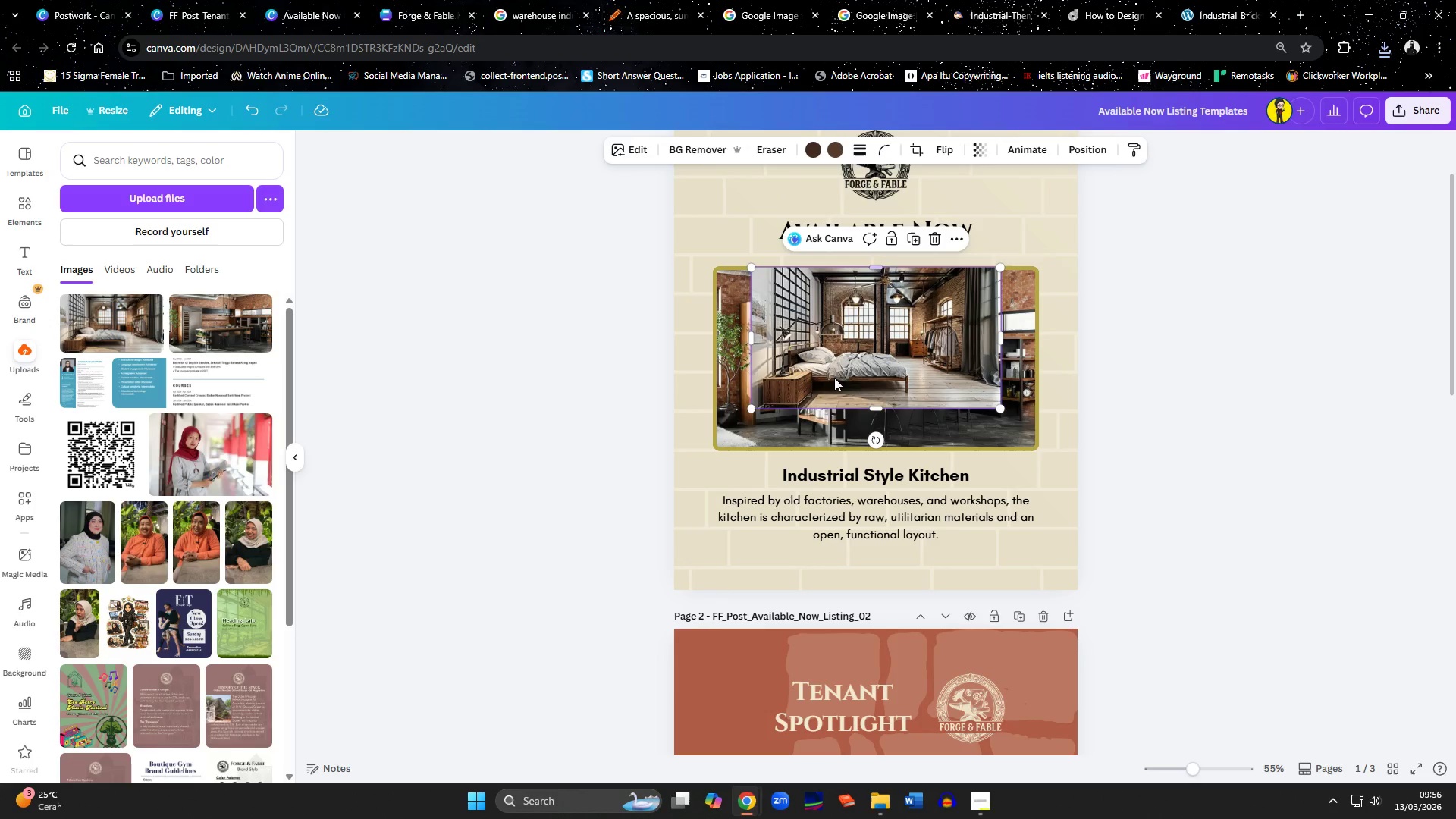 
left_click([809, 434])
 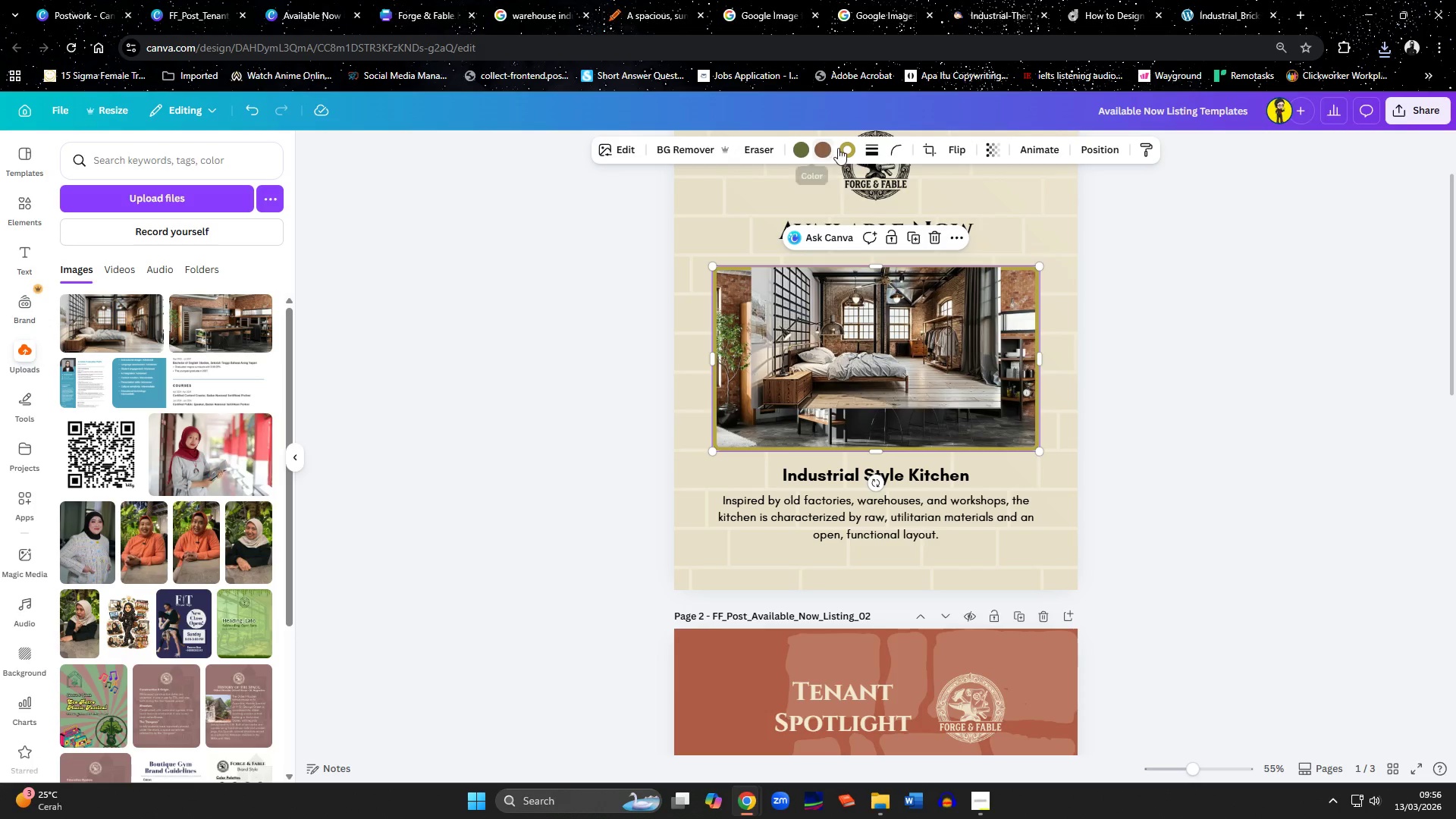 
left_click([843, 148])
 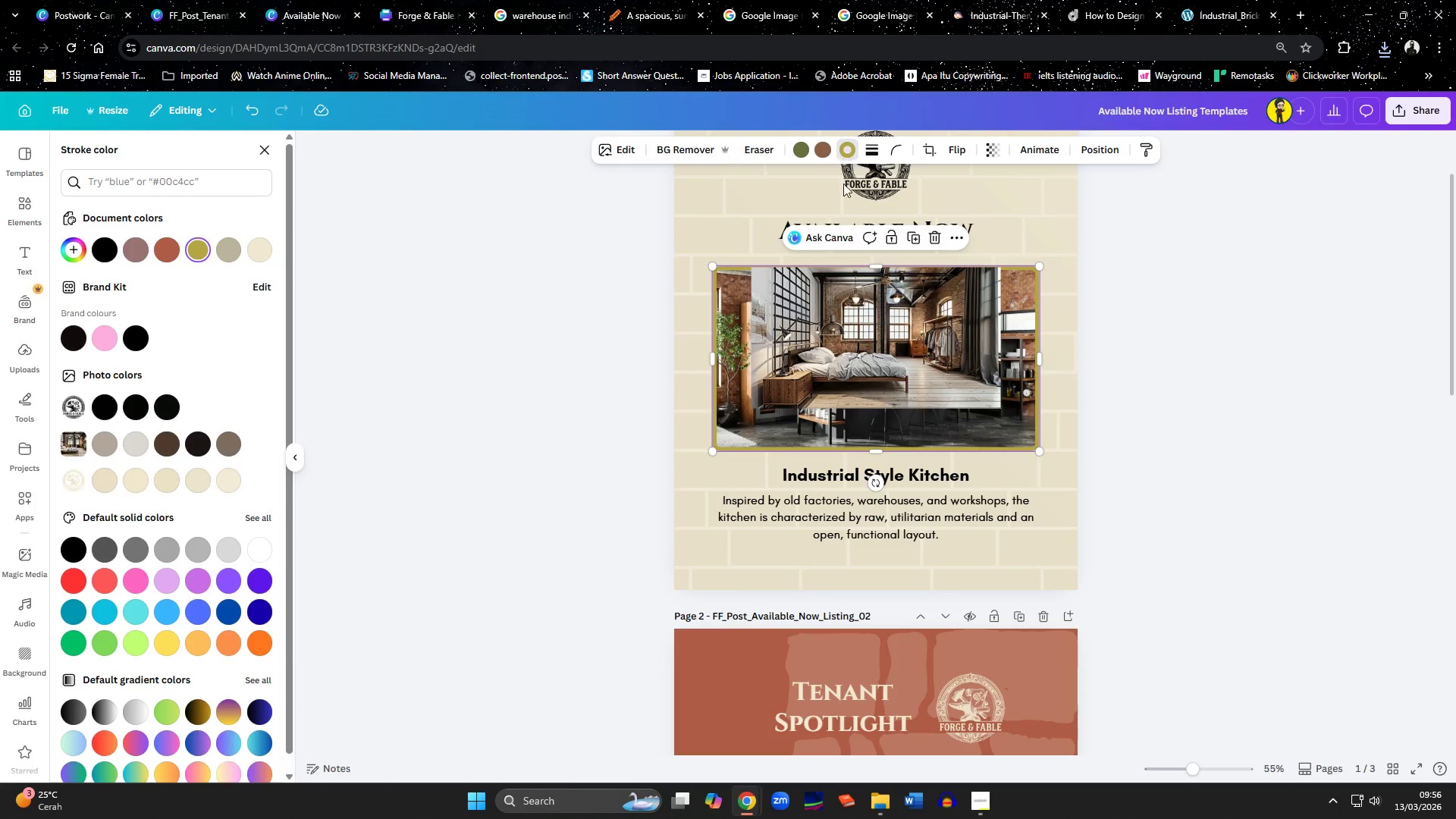 
left_click([847, 334])
 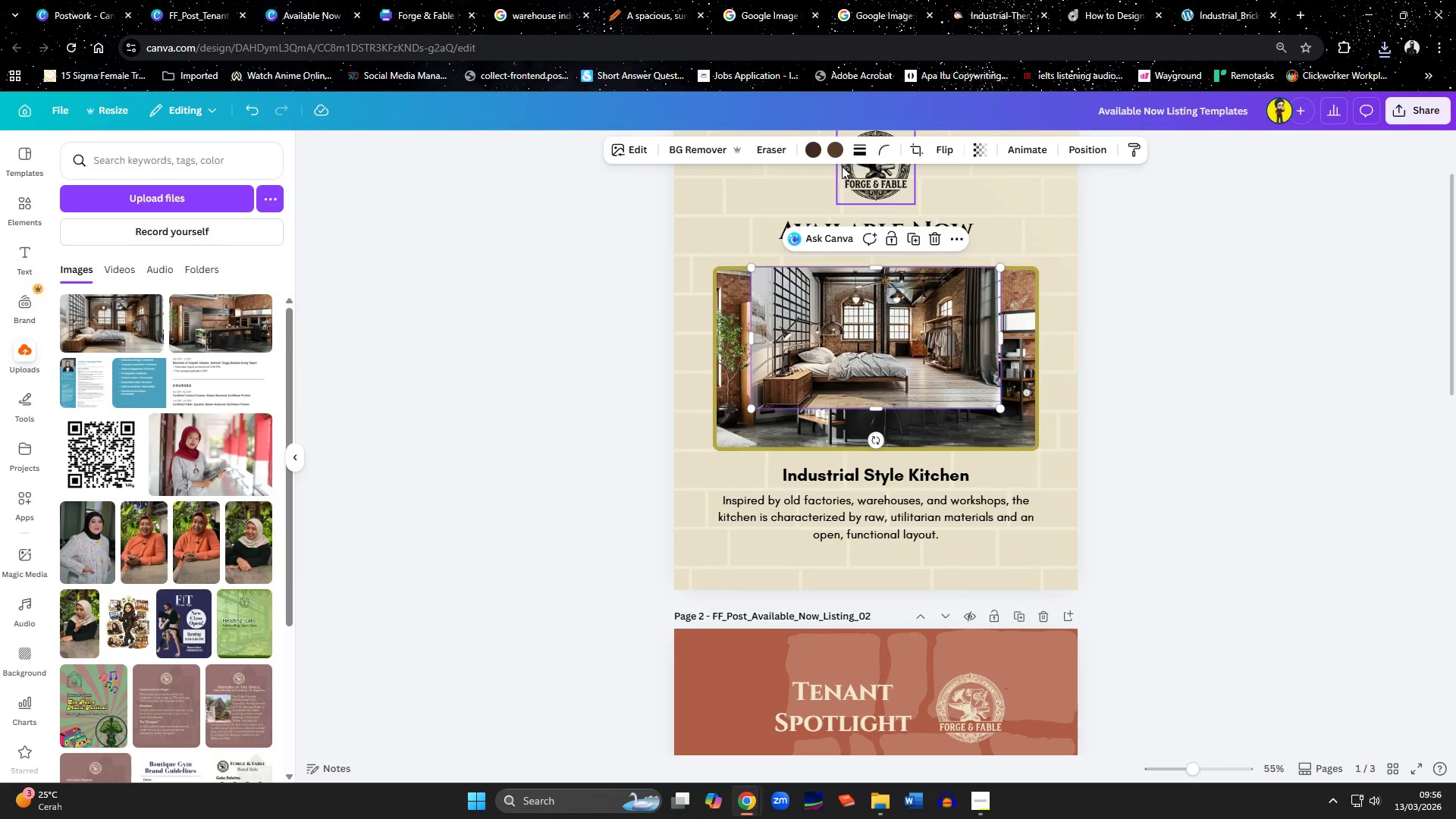 
left_click([861, 157])
 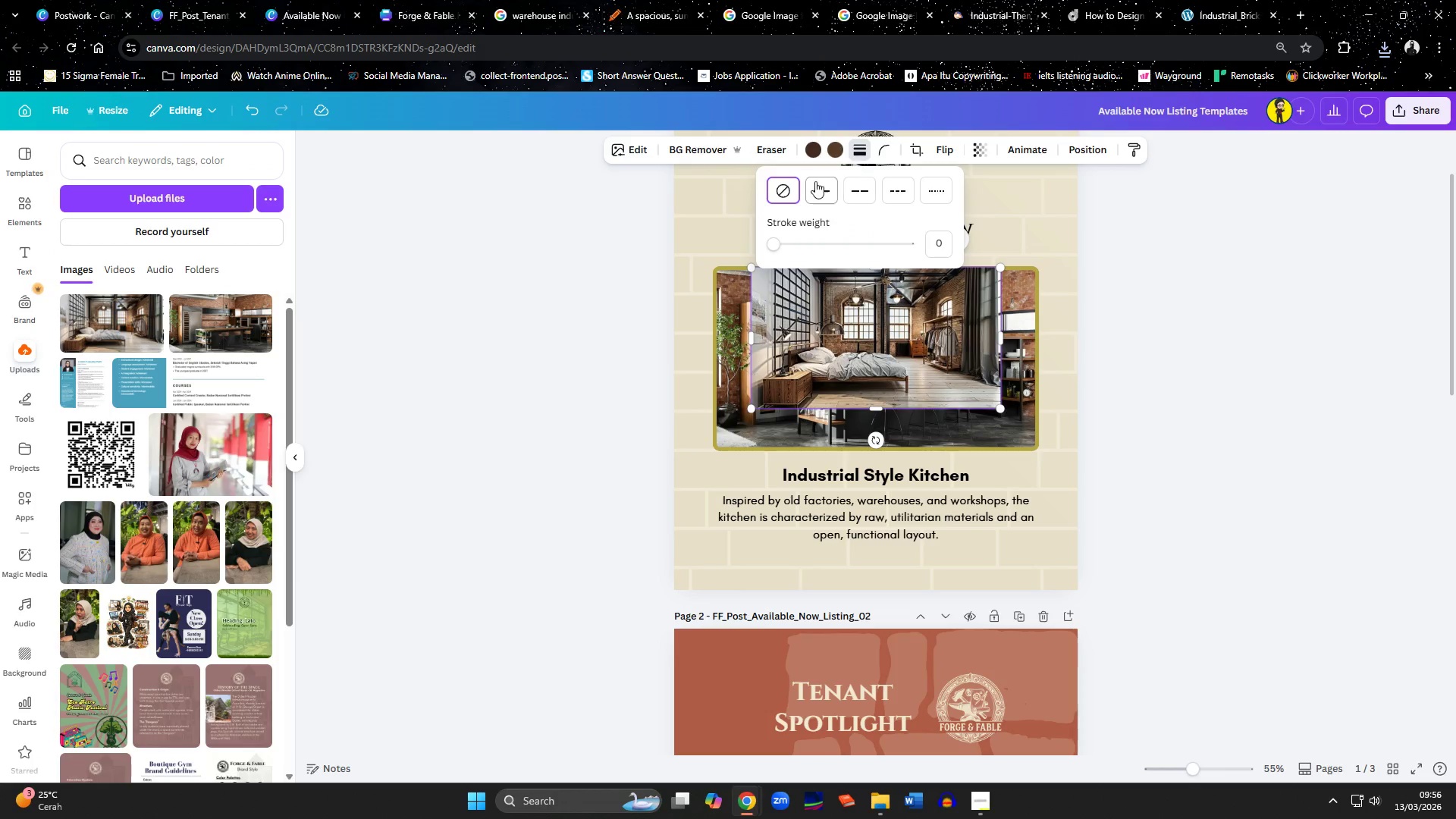 
left_click([814, 182])
 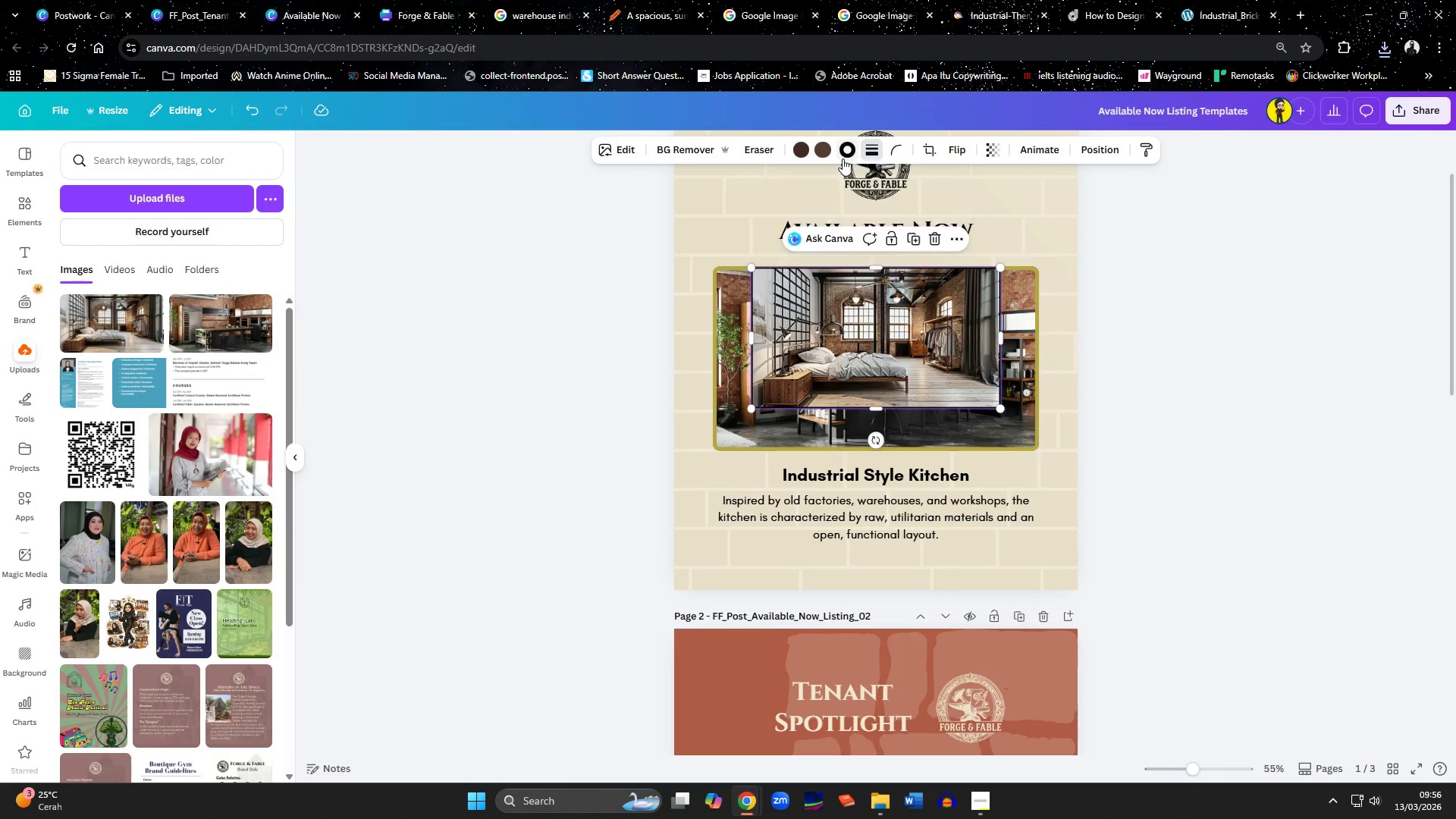 
double_click([846, 153])
 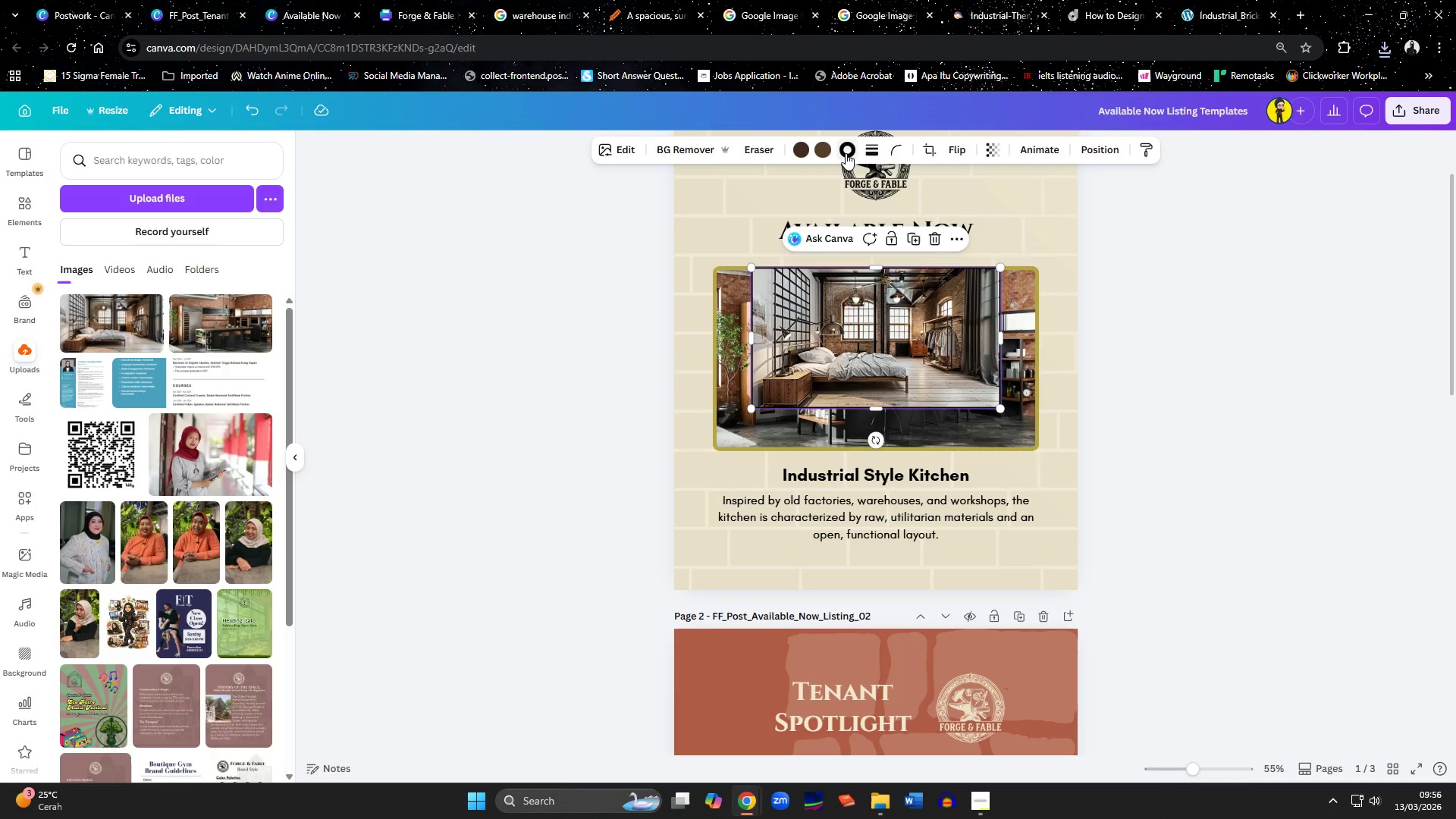 
triple_click([846, 153])
 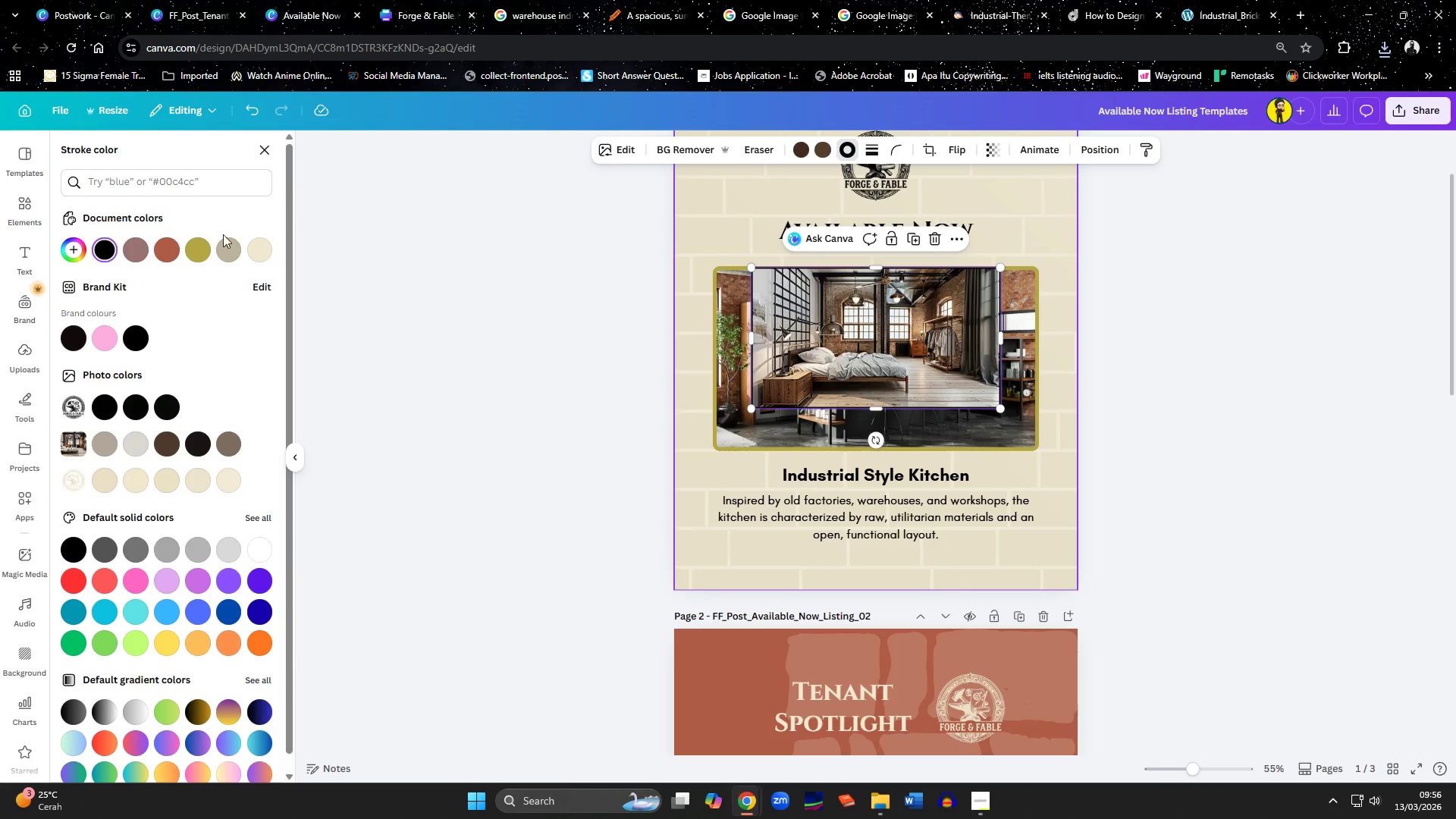 
left_click([203, 243])
 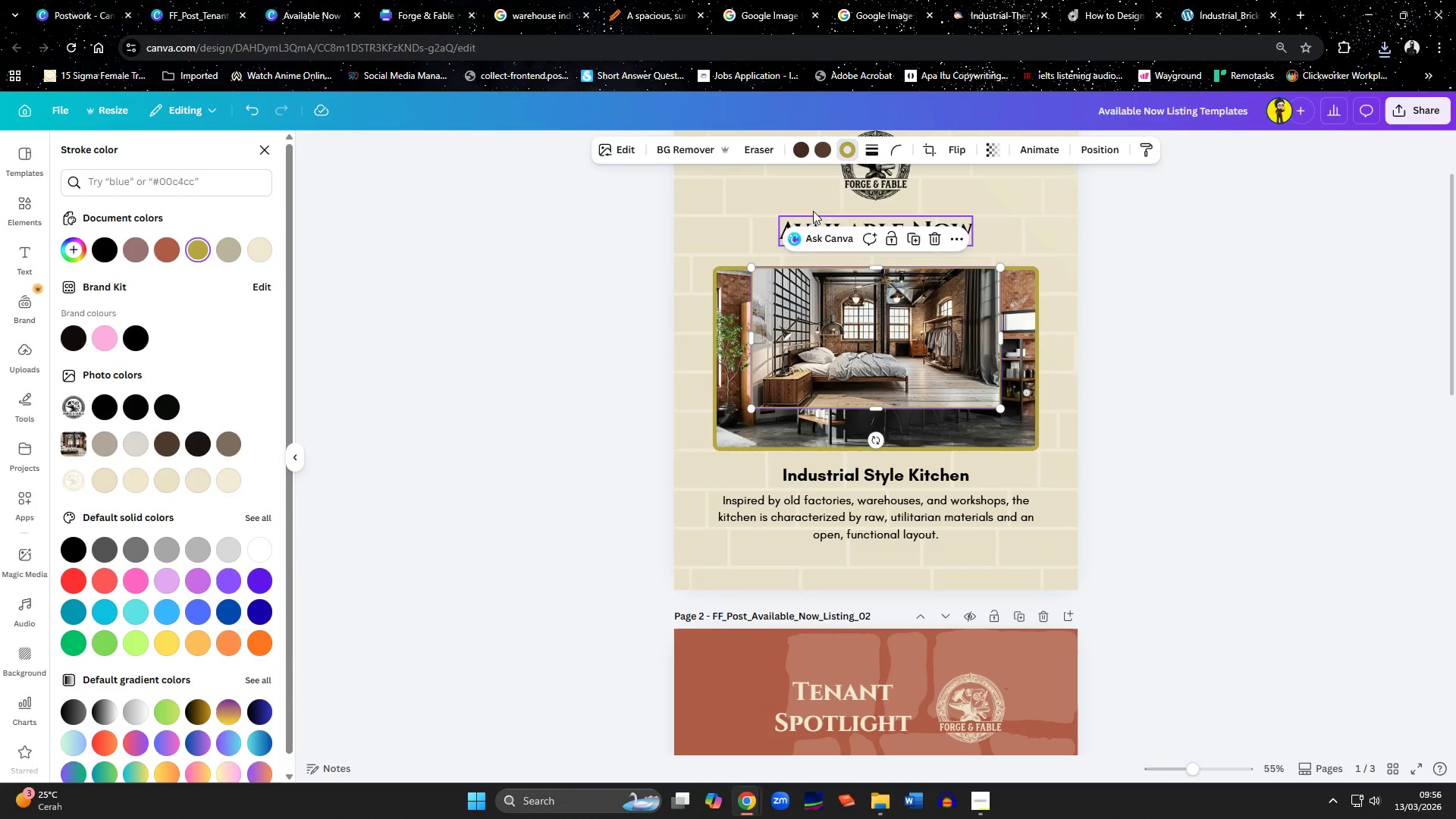 
left_click([725, 369])
 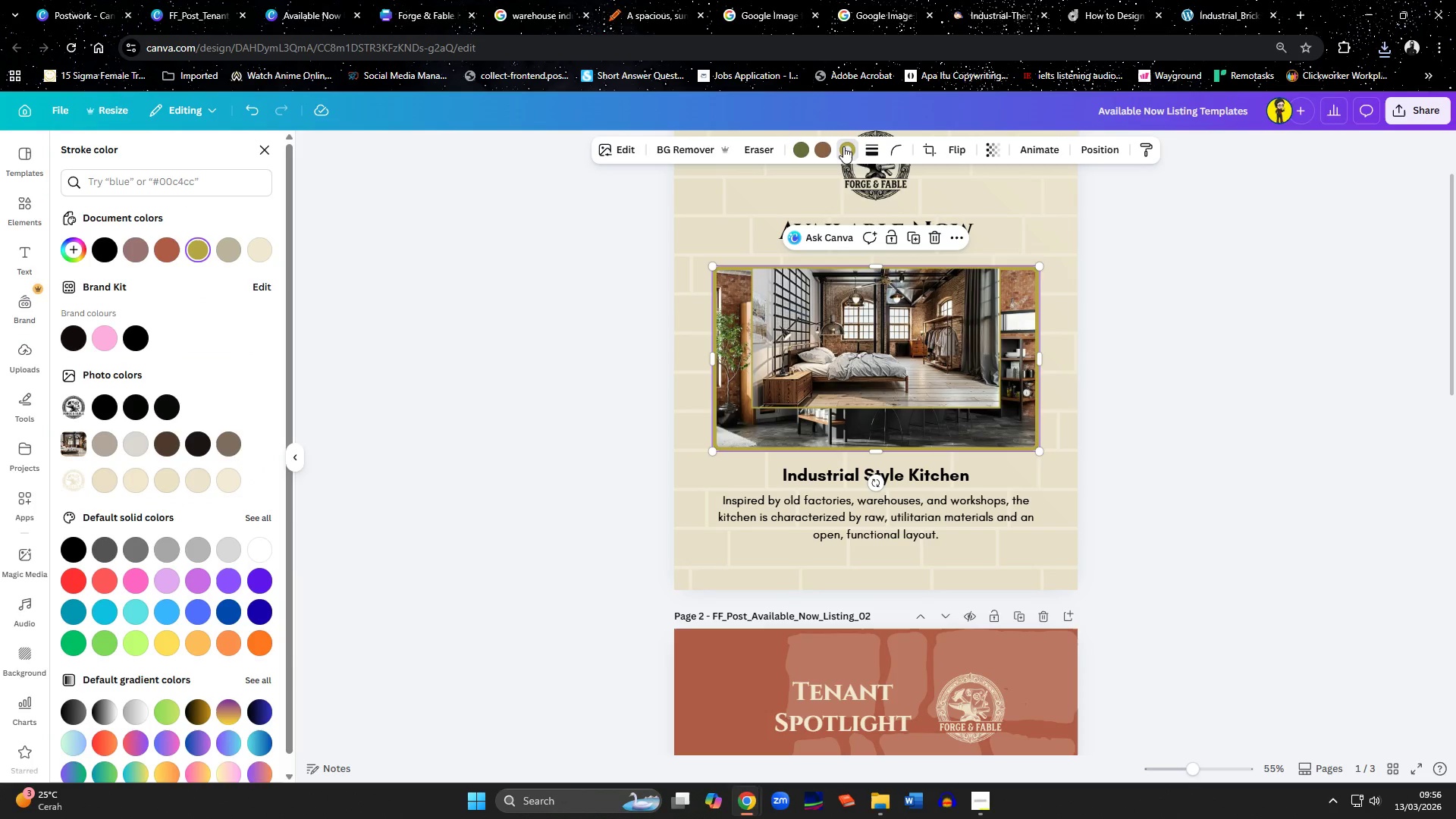 
left_click([843, 146])
 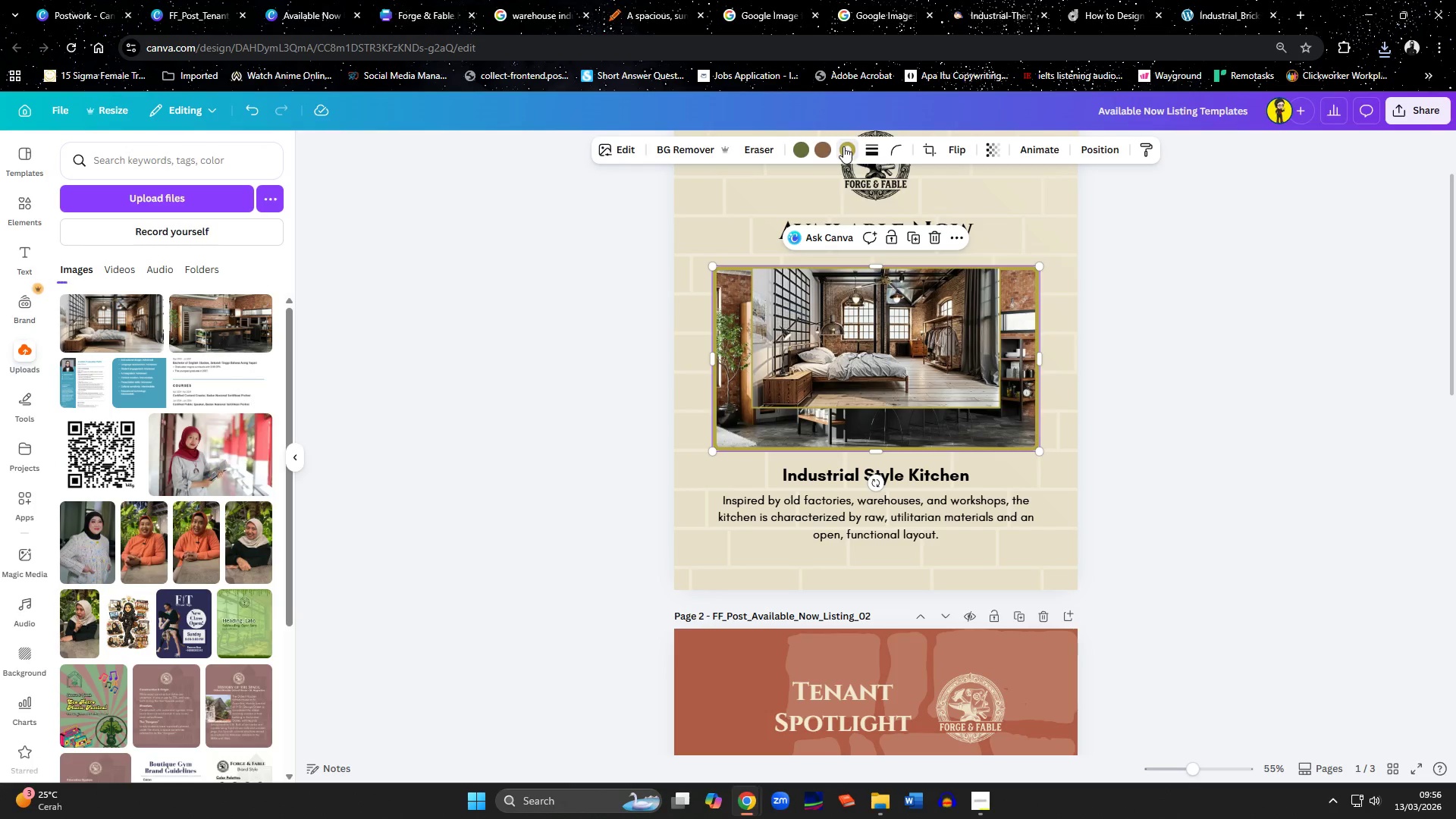 
left_click([843, 146])
 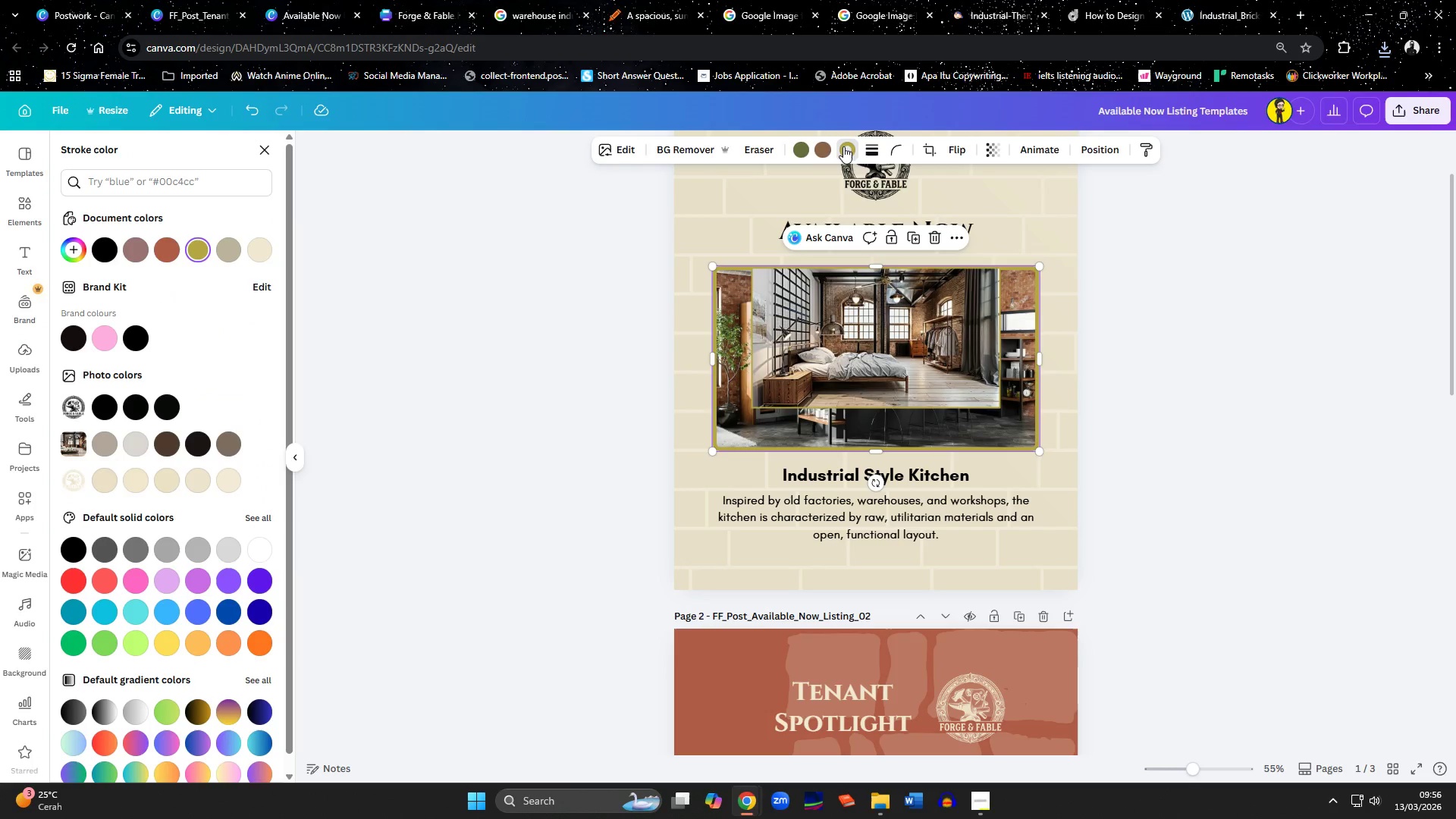 
left_click([879, 146])
 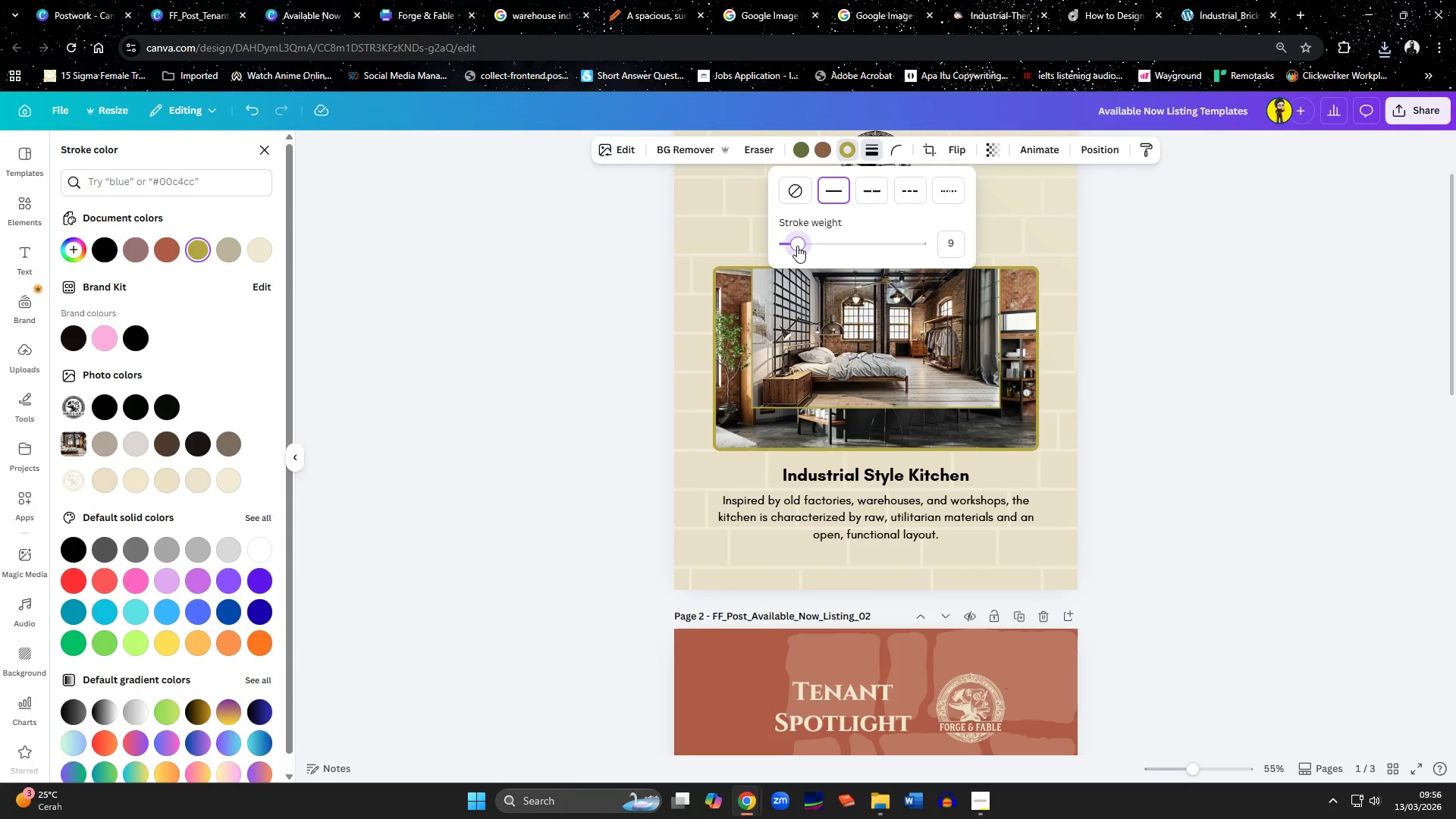 
wait(5.47)
 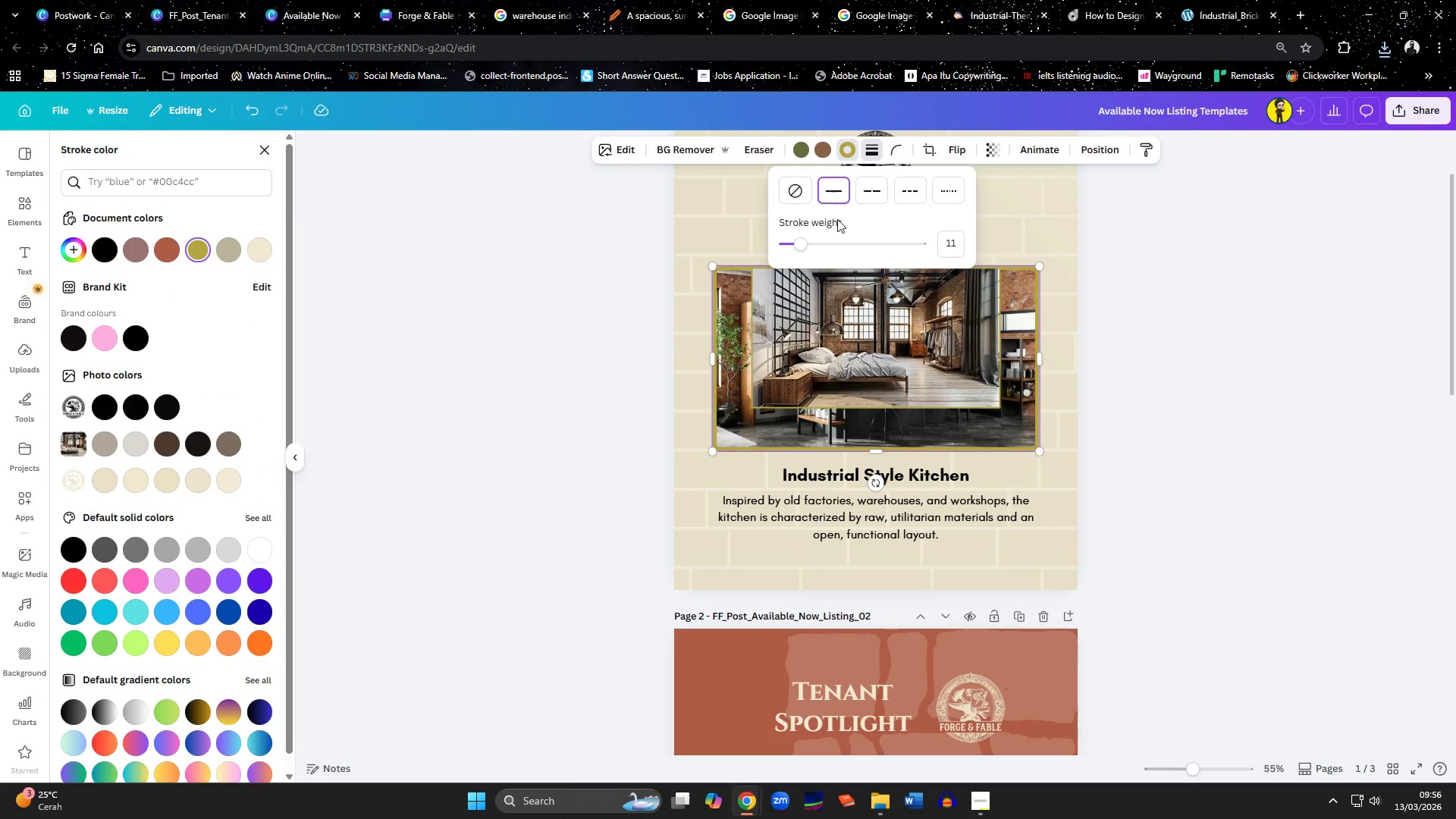 
left_click([833, 318])
 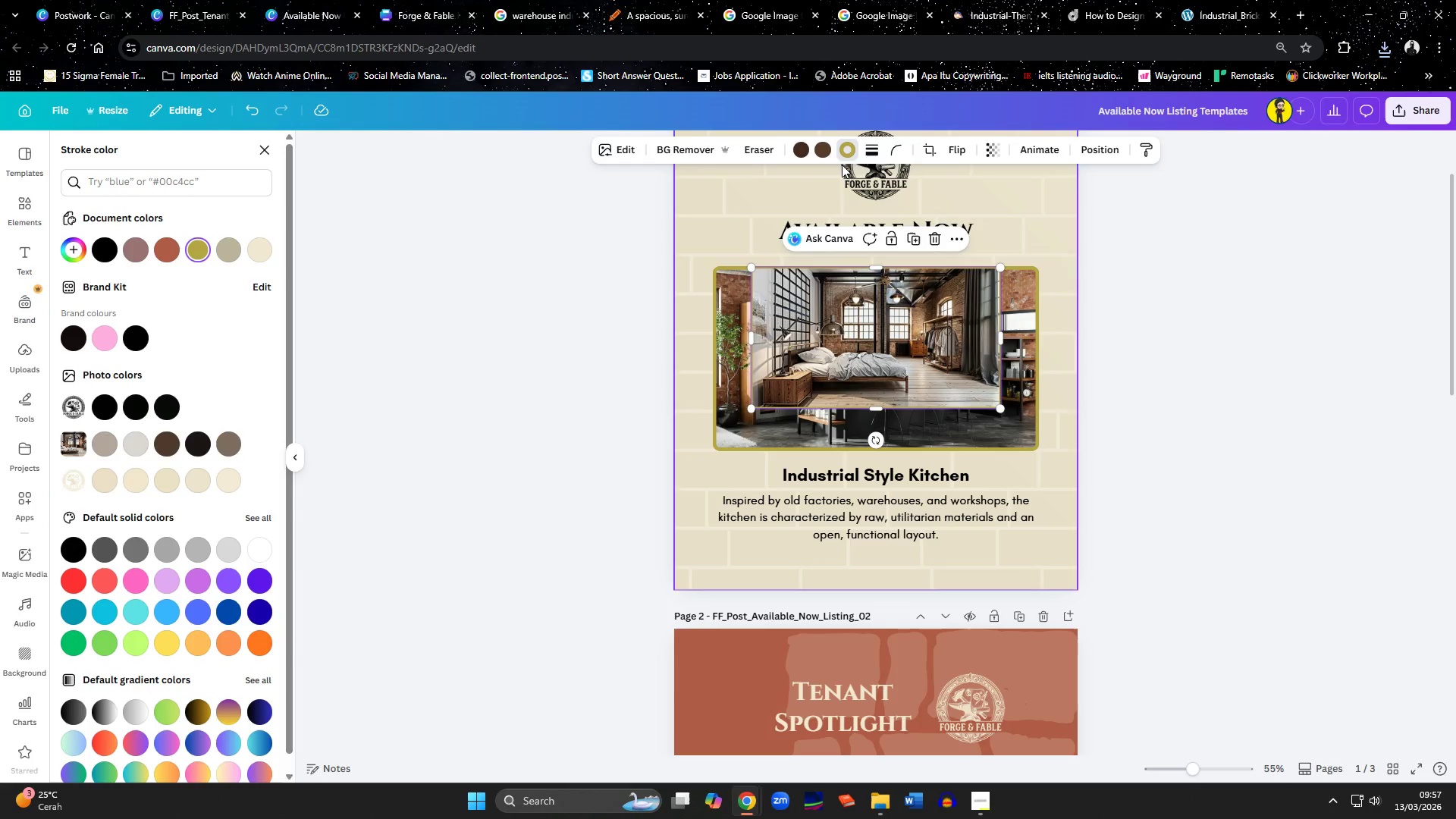 
left_click([871, 151])
 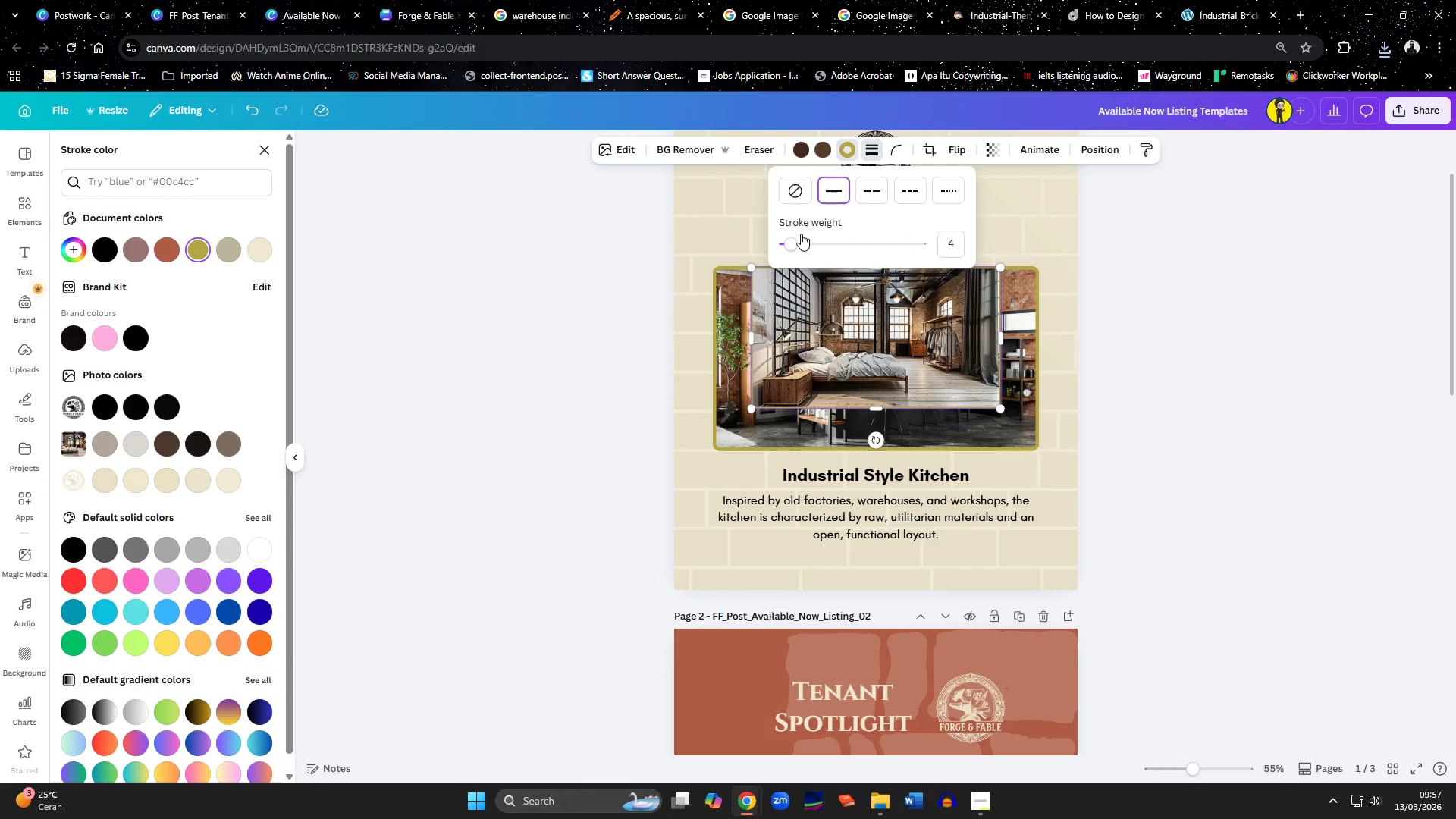 
left_click_drag(start_coordinate=[792, 241], to_coordinate=[798, 246])
 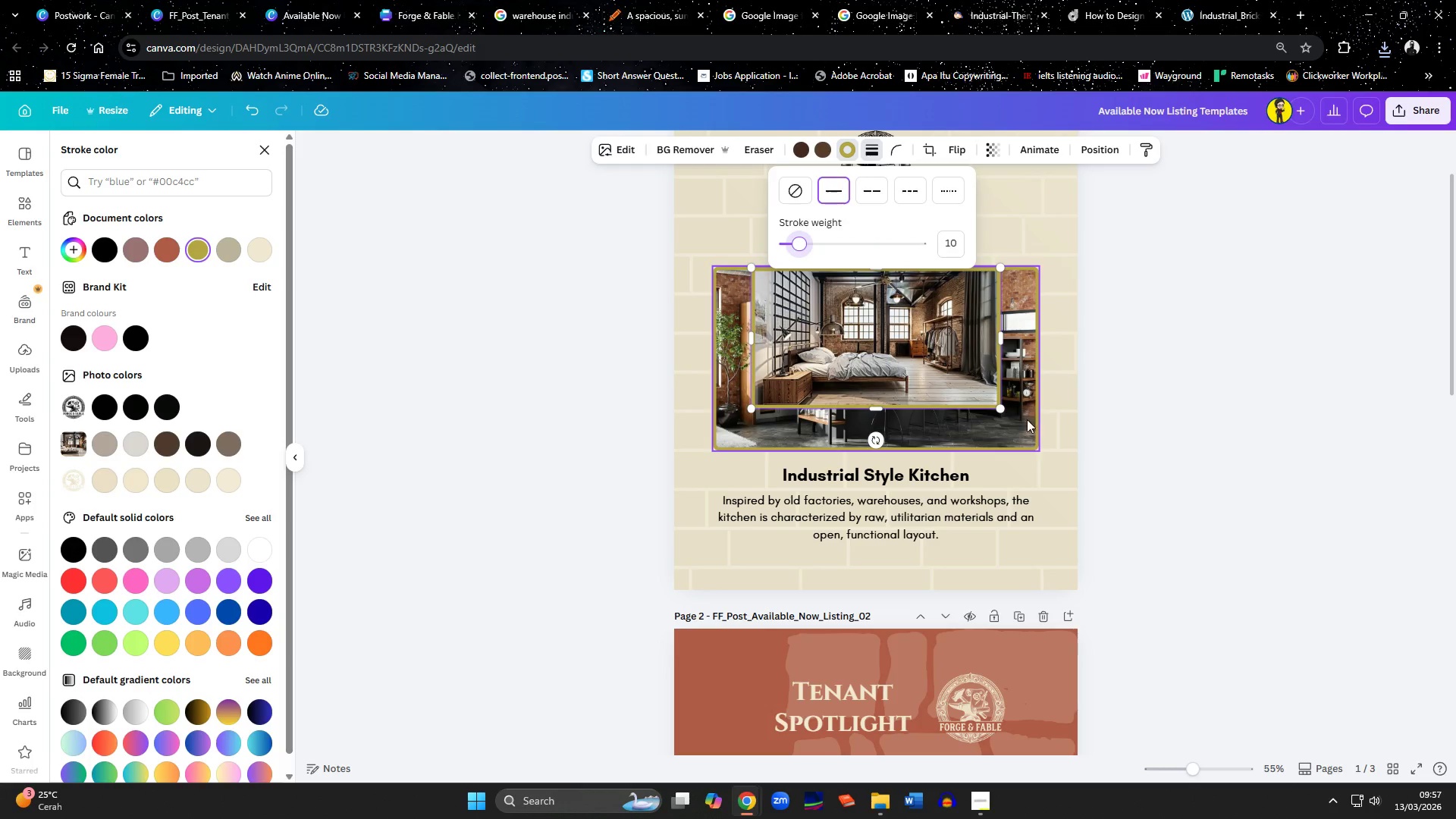 
left_click([1010, 431])
 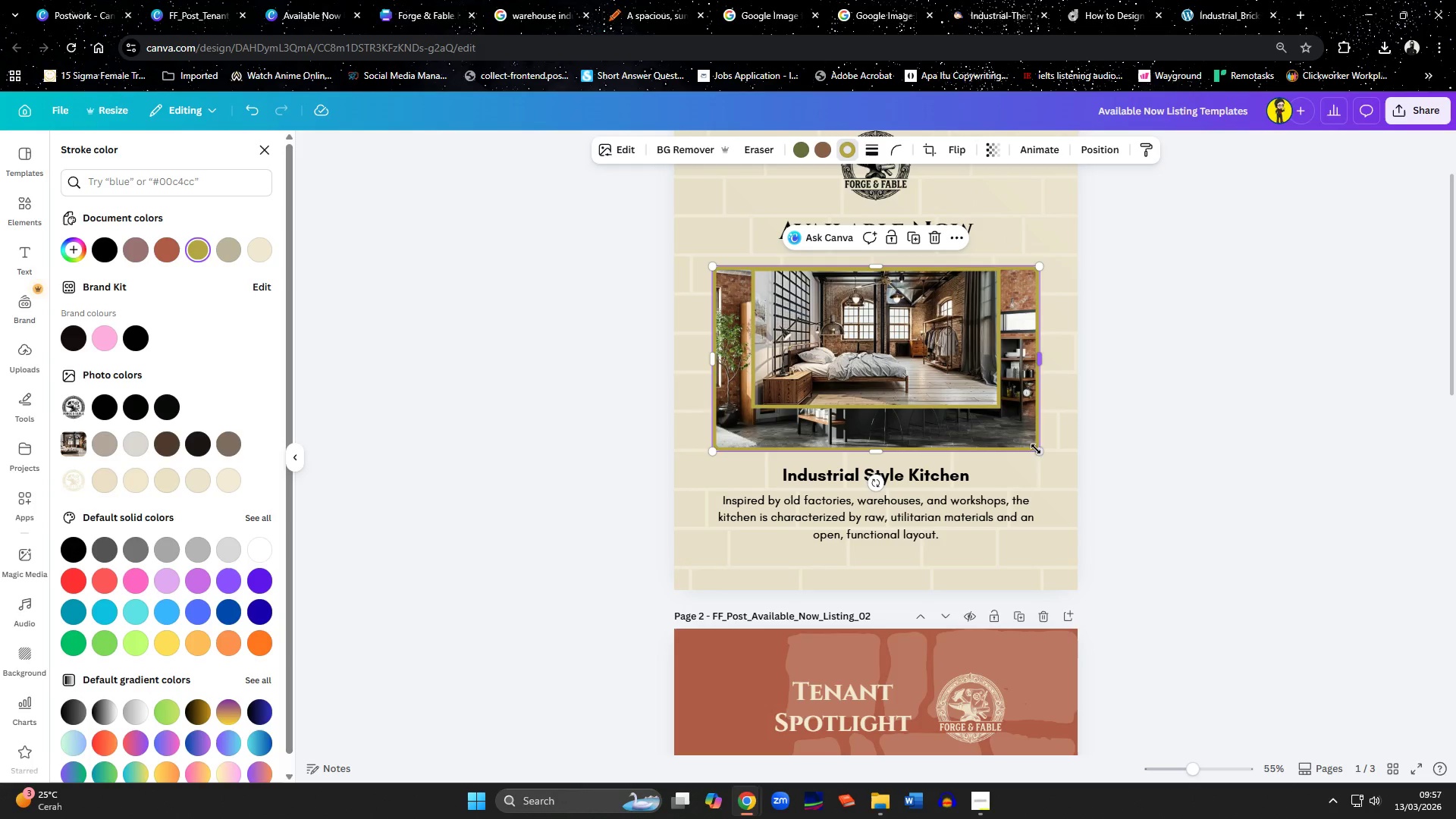 
left_click_drag(start_coordinate=[1036, 449], to_coordinate=[984, 406])
 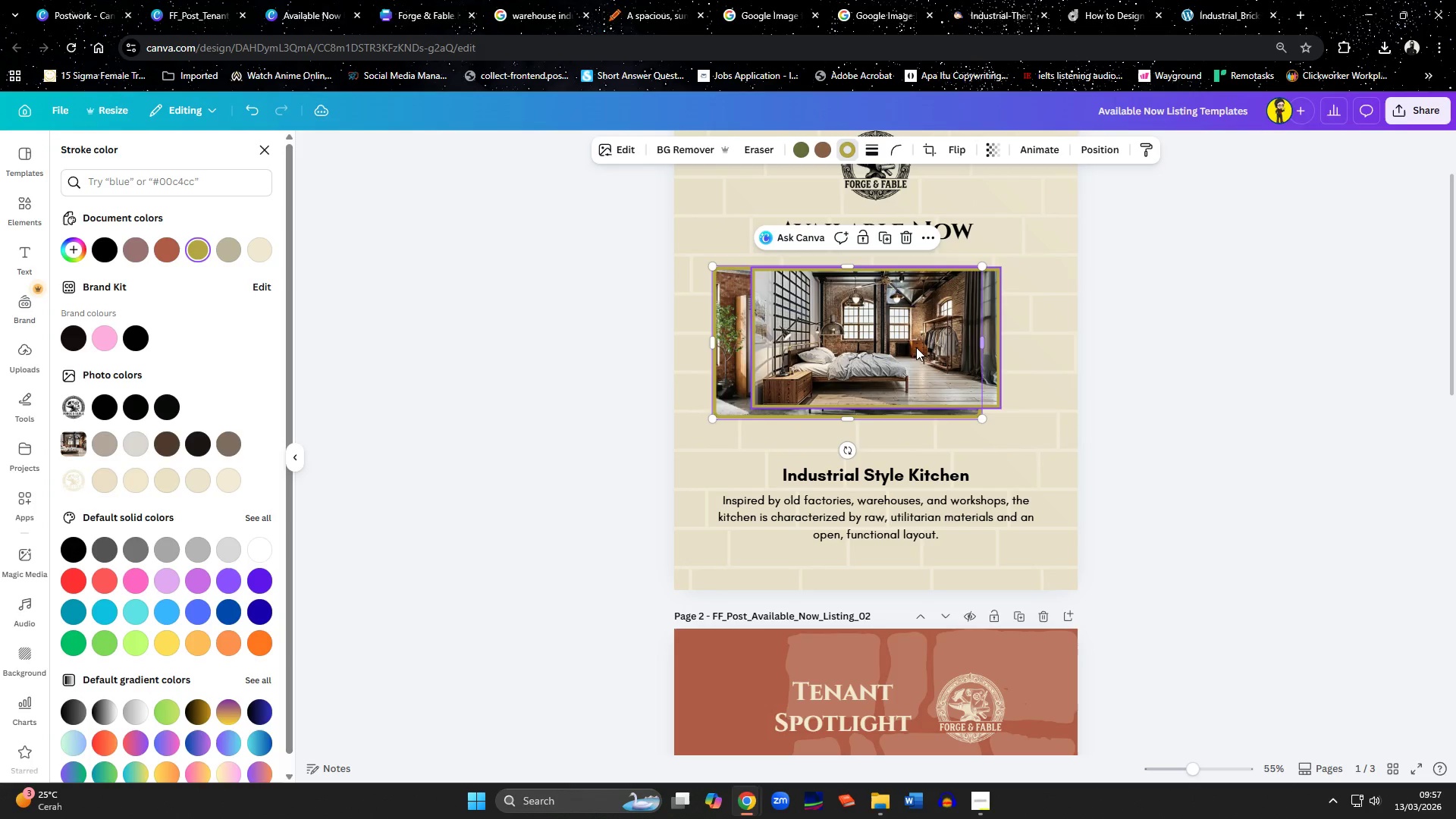 
left_click_drag(start_coordinate=[916, 347], to_coordinate=[915, 340])
 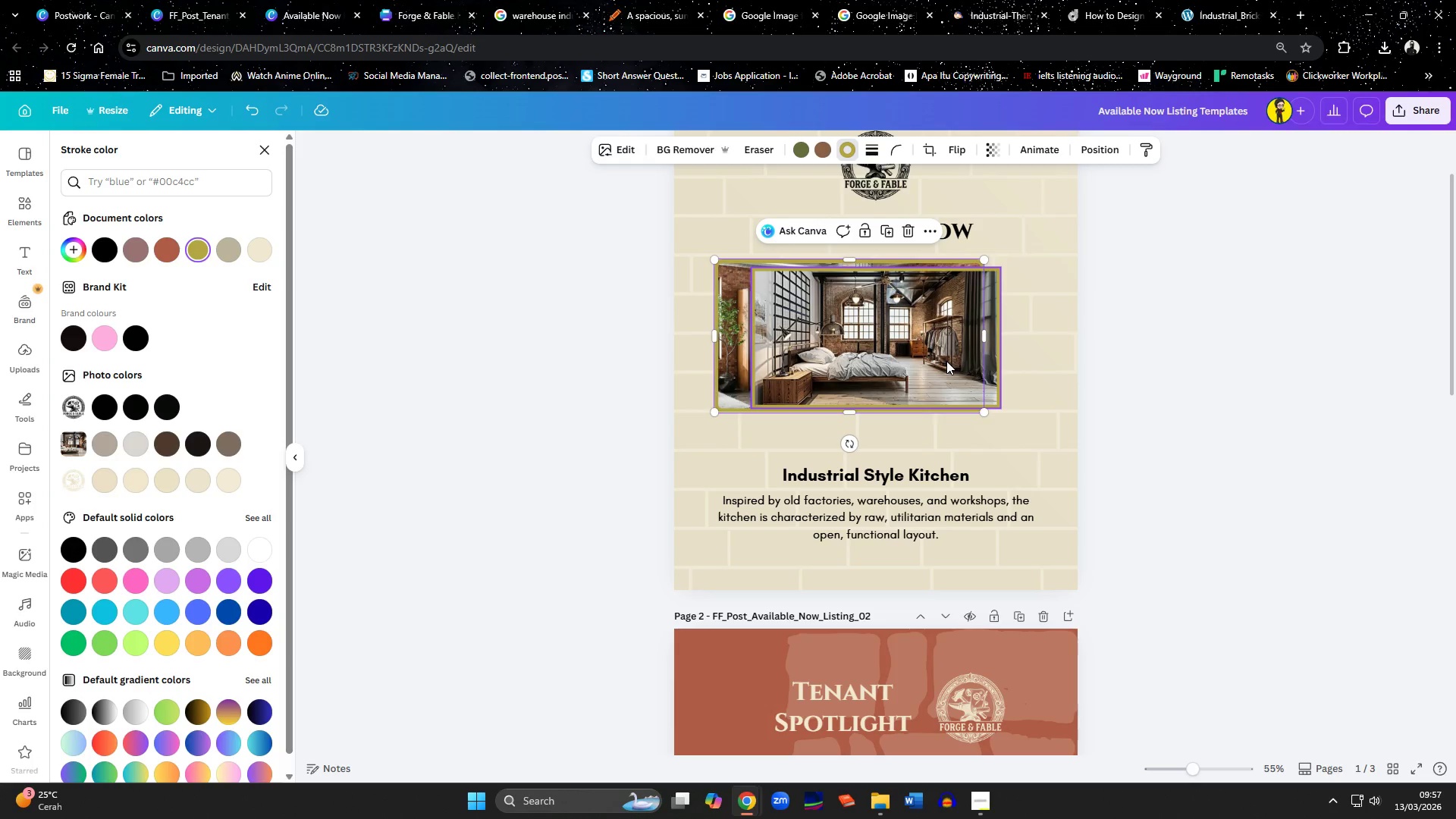 
left_click([946, 361])
 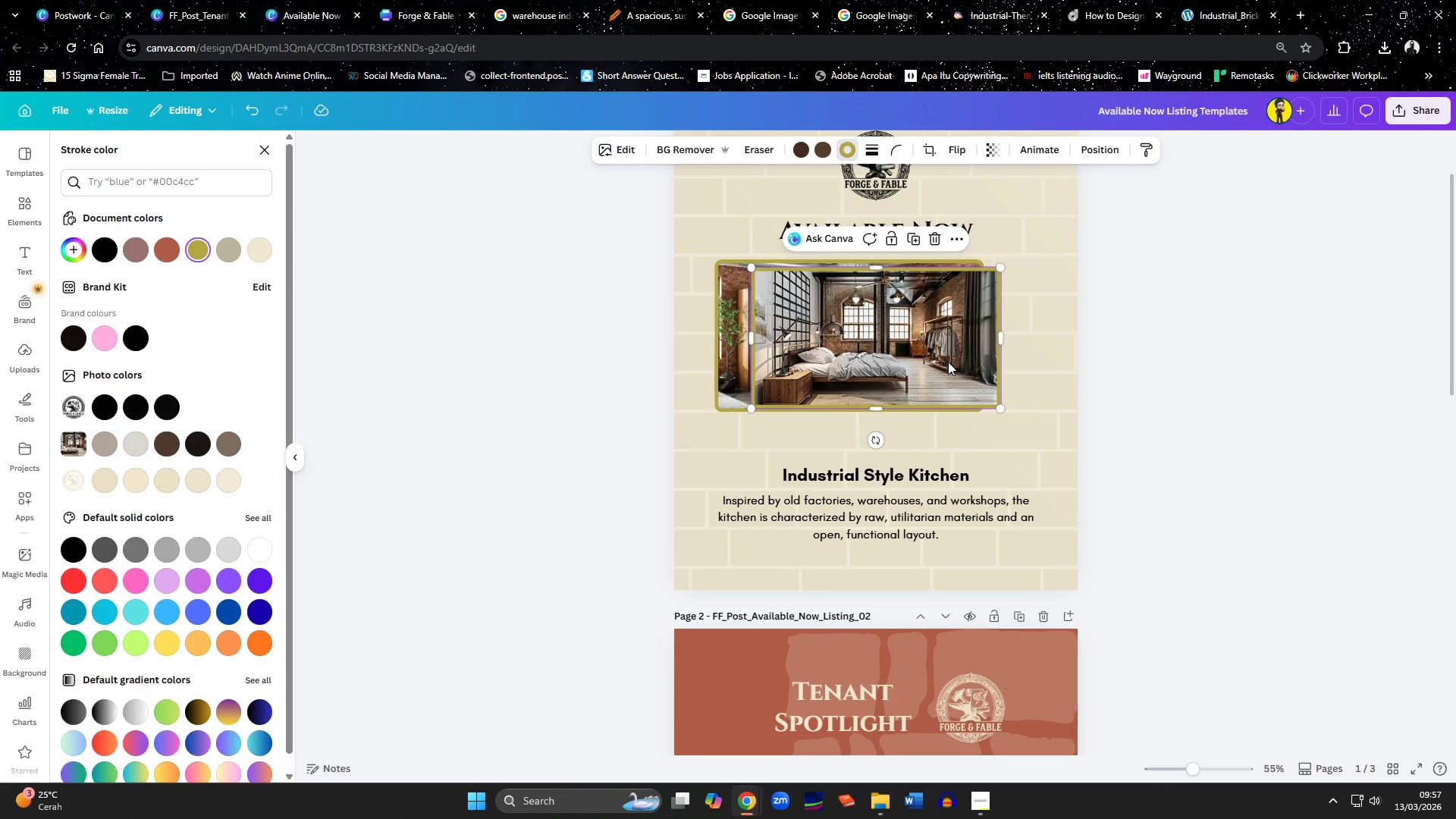 
left_click_drag(start_coordinate=[950, 363], to_coordinate=[977, 417])
 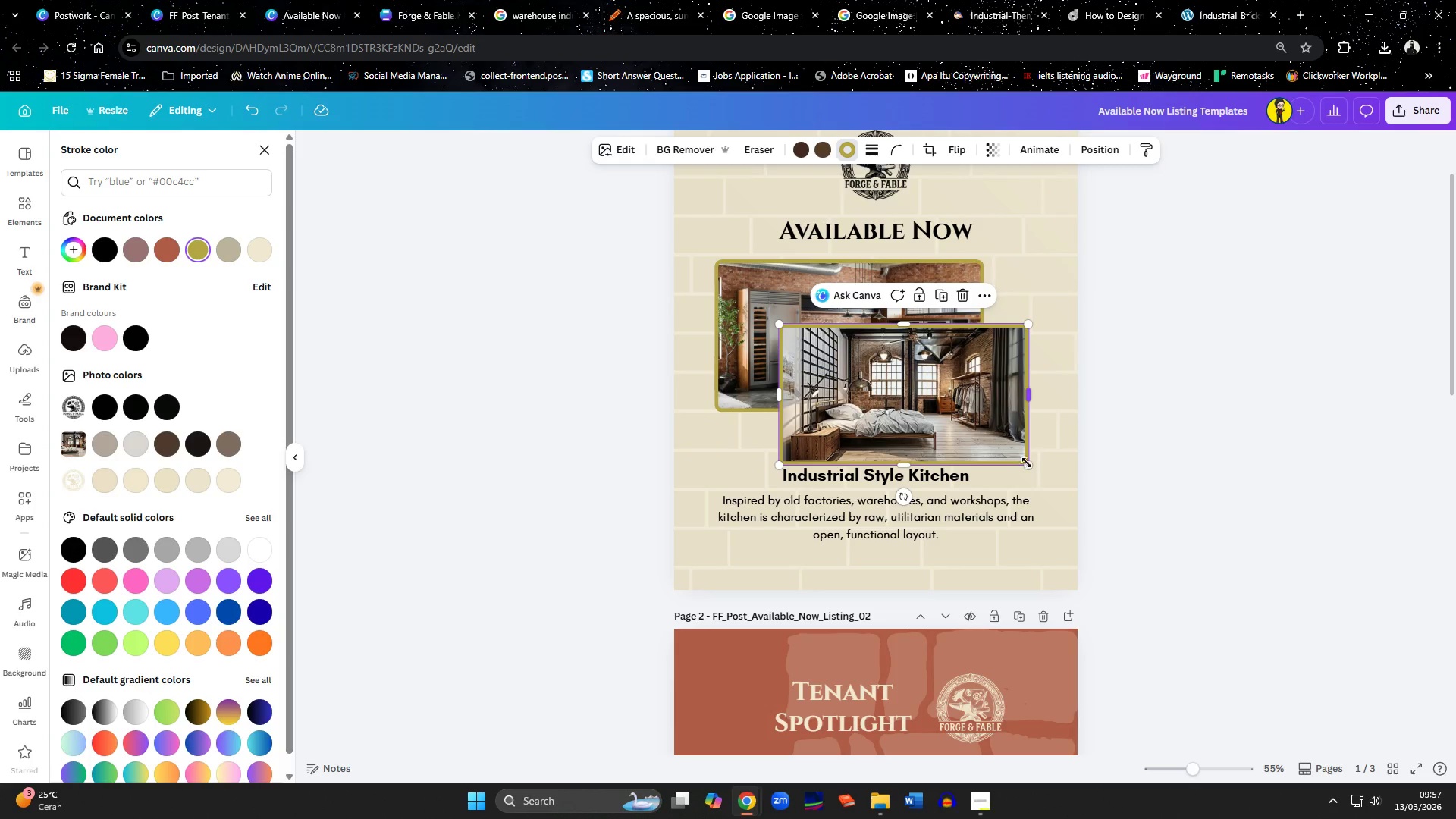 
left_click_drag(start_coordinate=[1028, 464], to_coordinate=[1032, 473])
 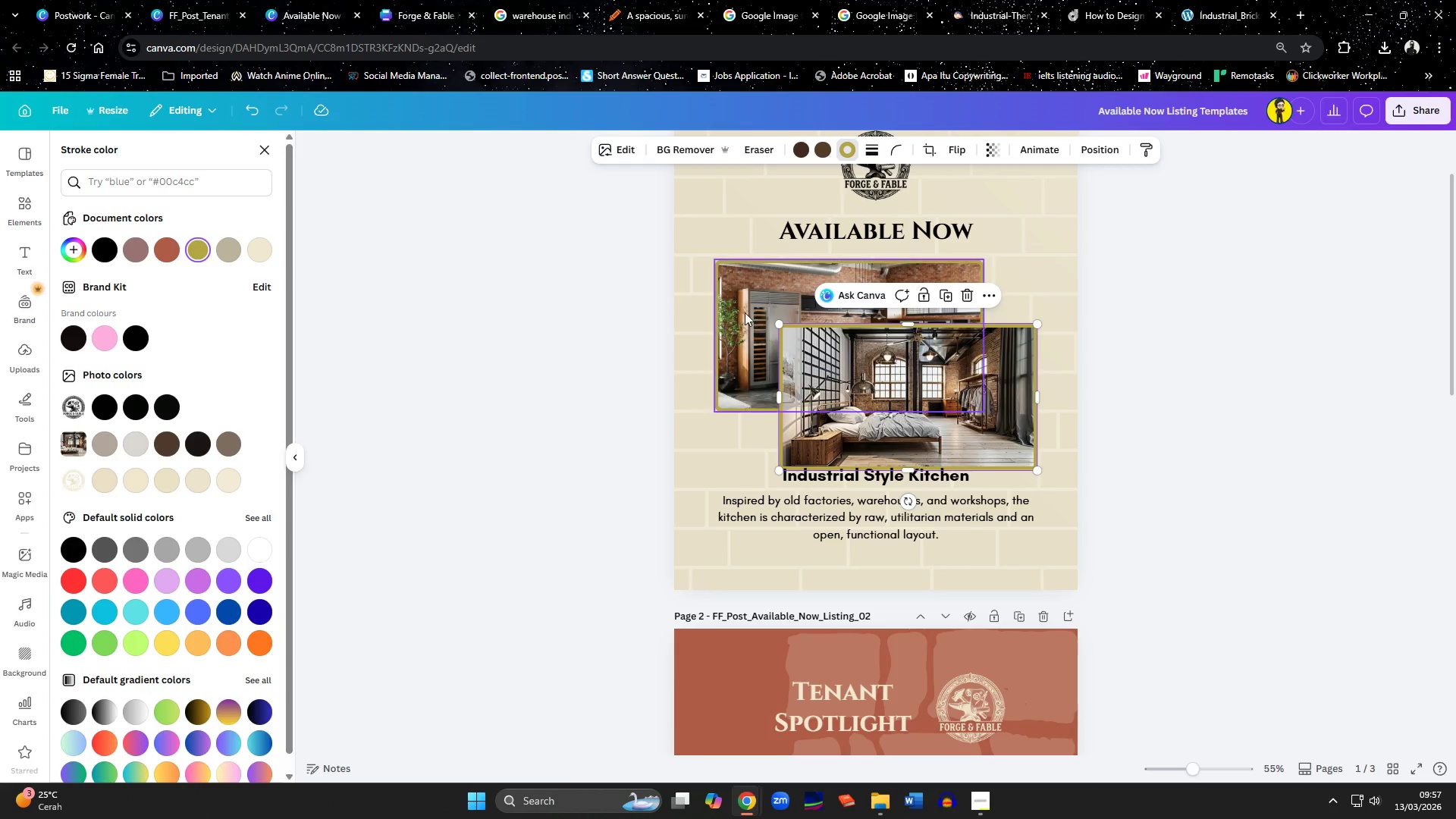 
left_click_drag(start_coordinate=[745, 312], to_coordinate=[742, 303])
 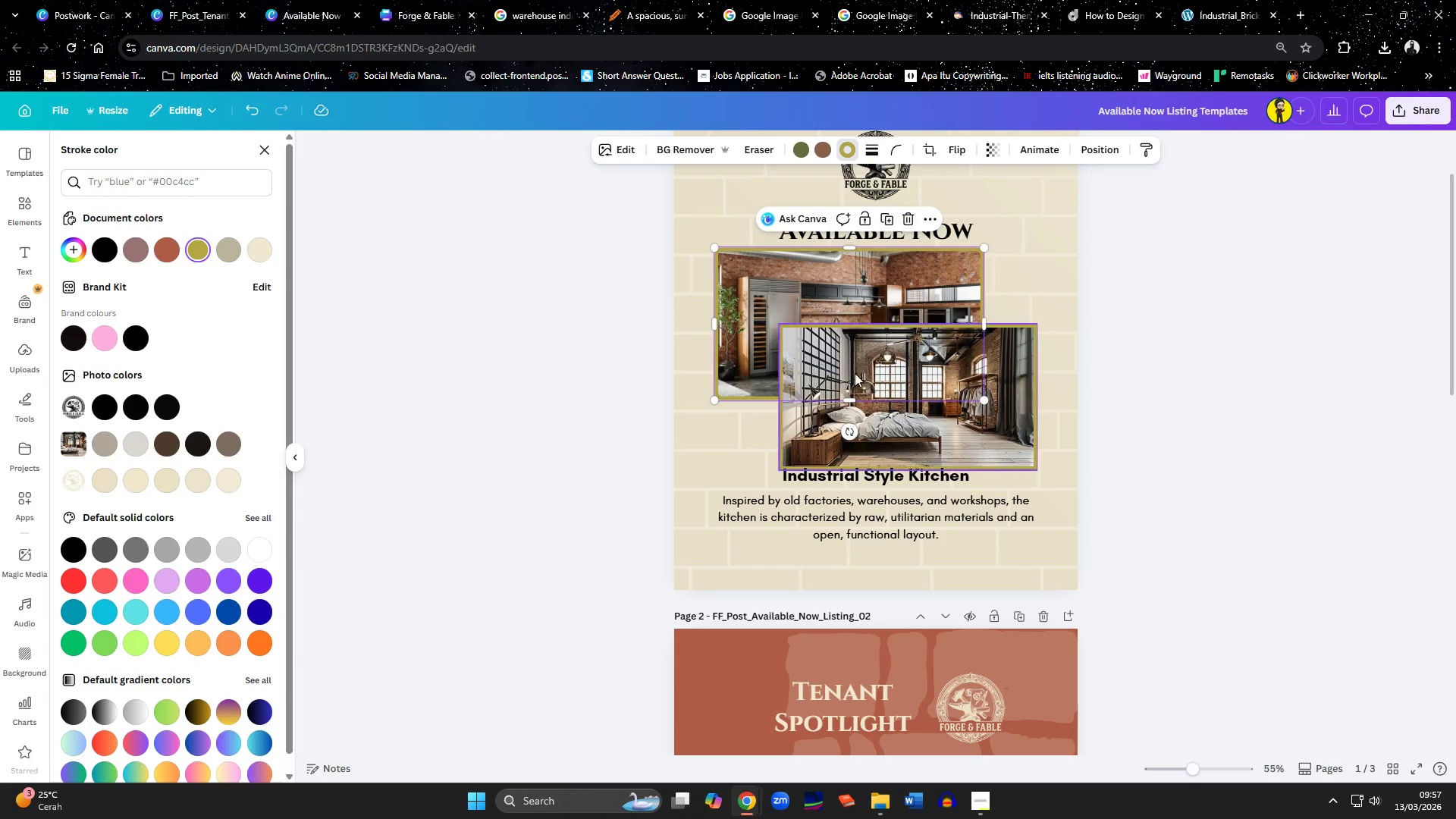 
left_click_drag(start_coordinate=[877, 384], to_coordinate=[875, 394])
 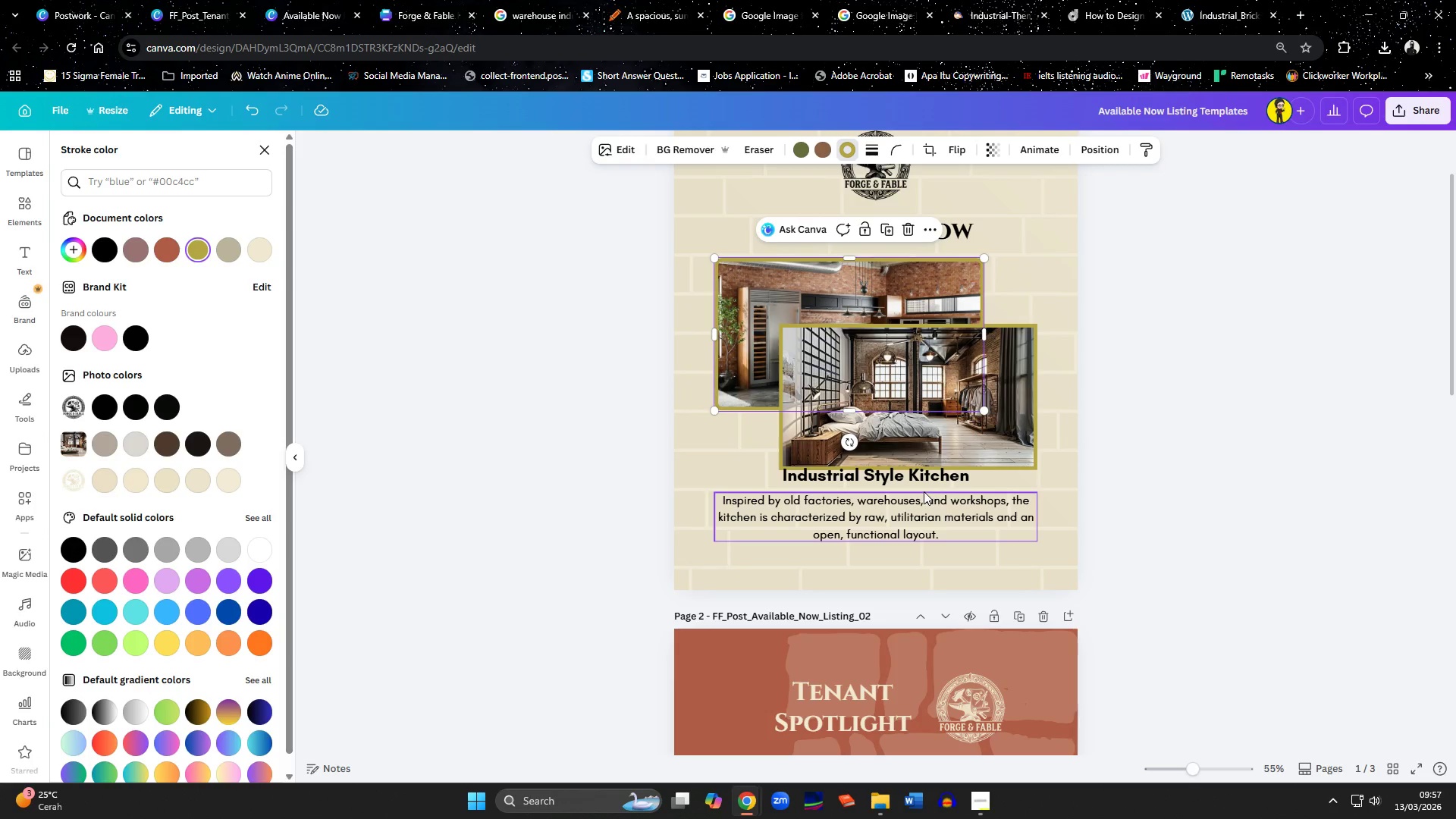 
left_click([923, 510])
 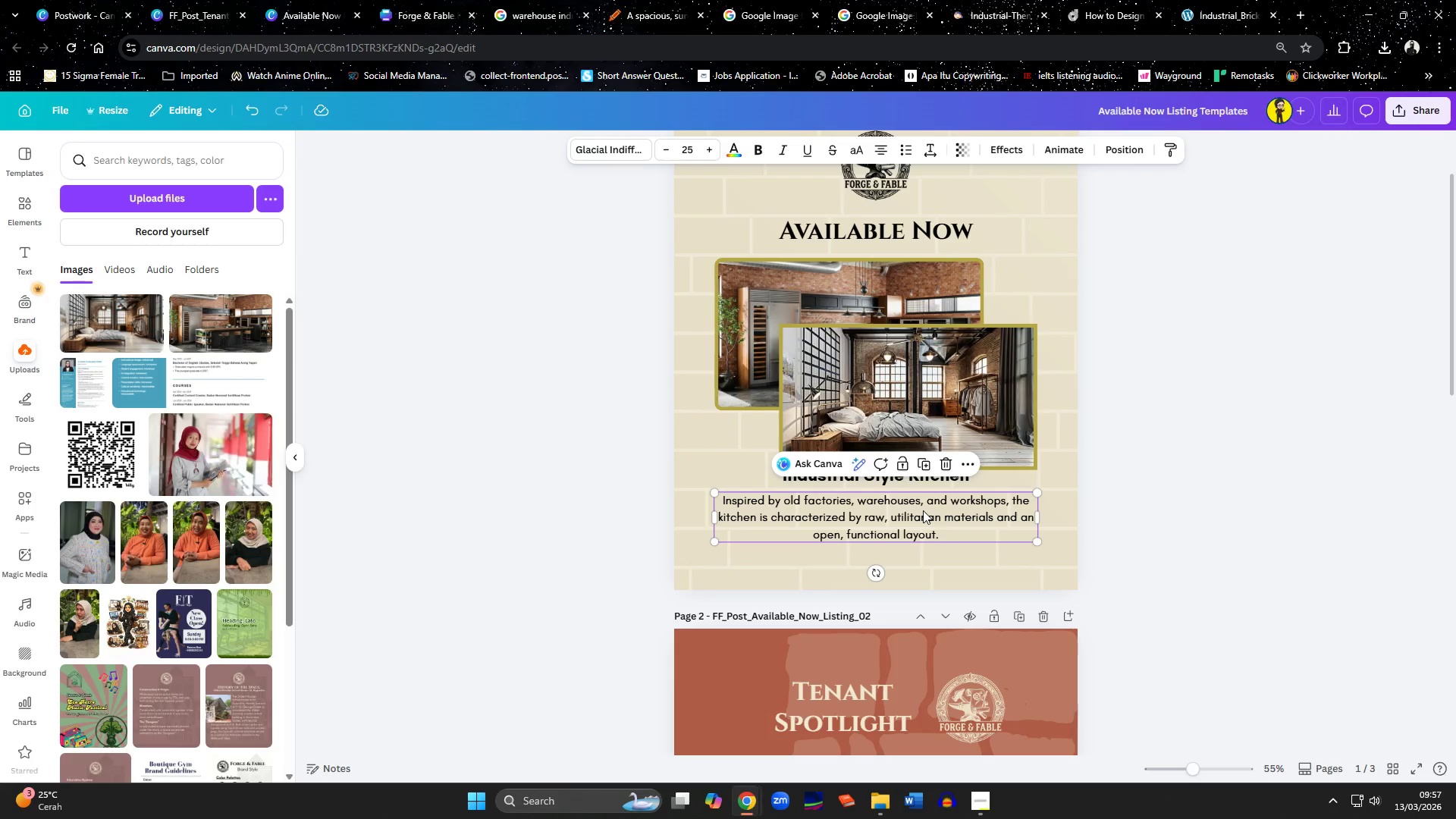 
key(Delete)
 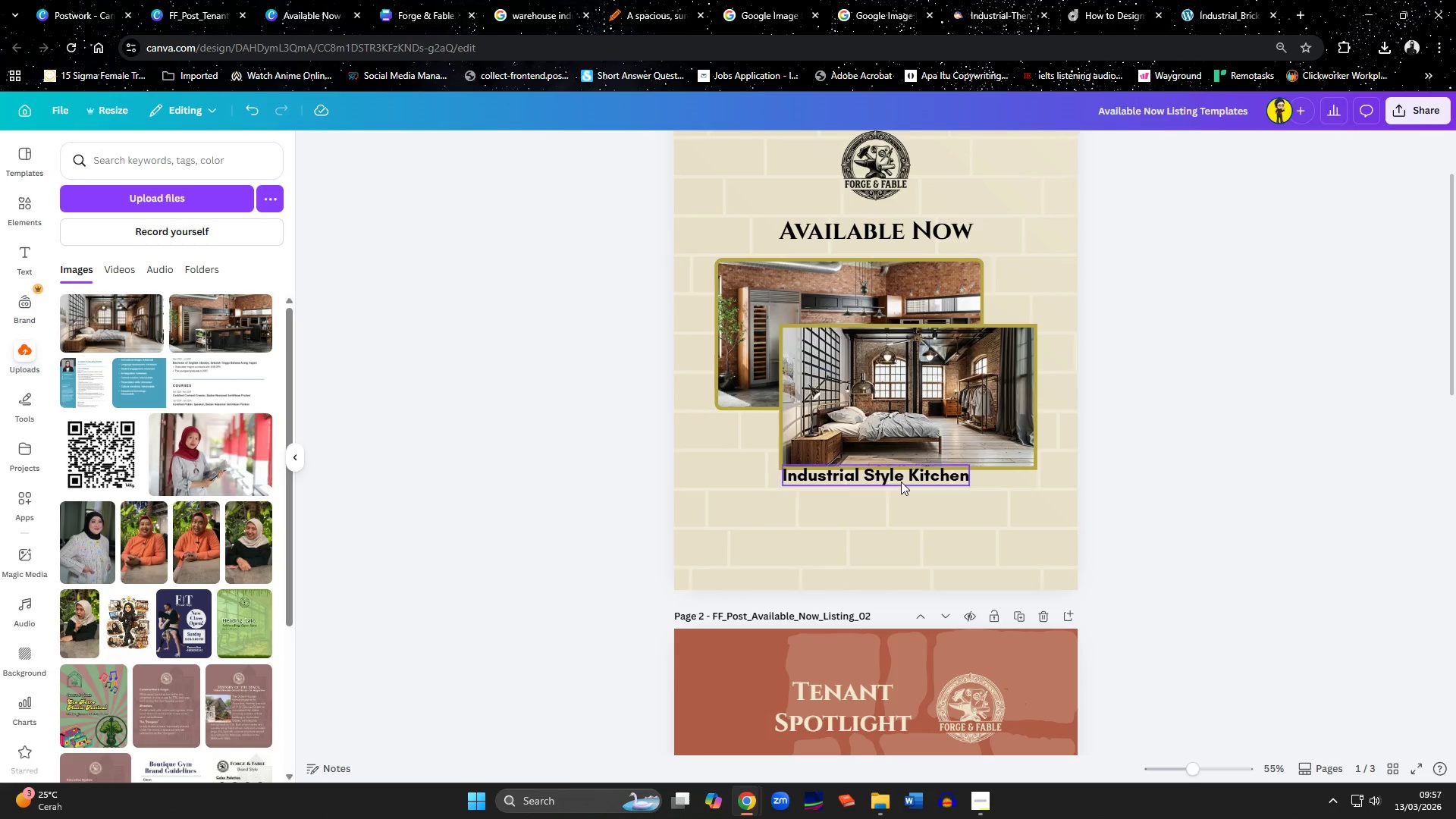 
left_click_drag(start_coordinate=[900, 481], to_coordinate=[832, 516])
 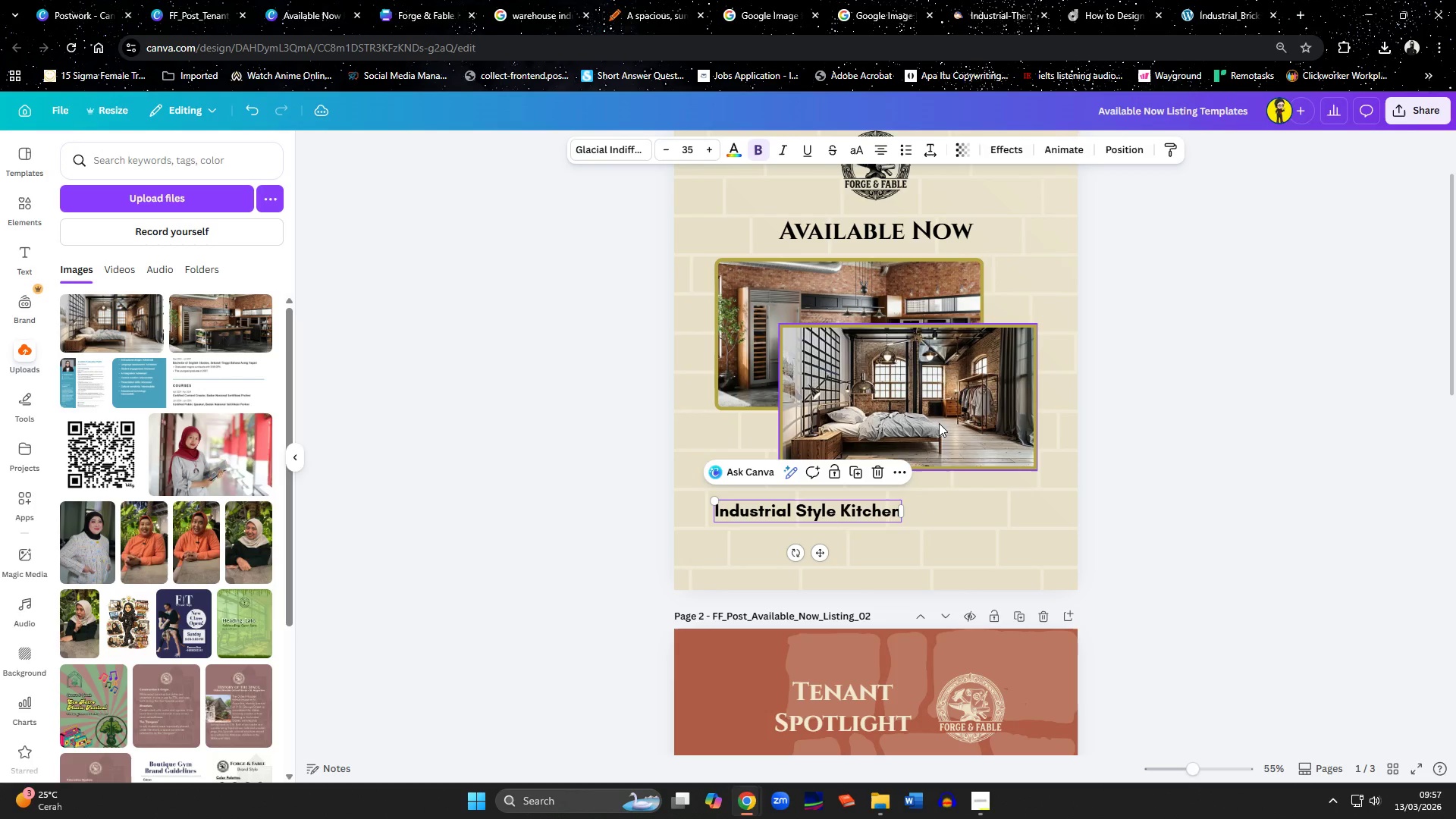 
left_click_drag(start_coordinate=[943, 421], to_coordinate=[882, 356])
 